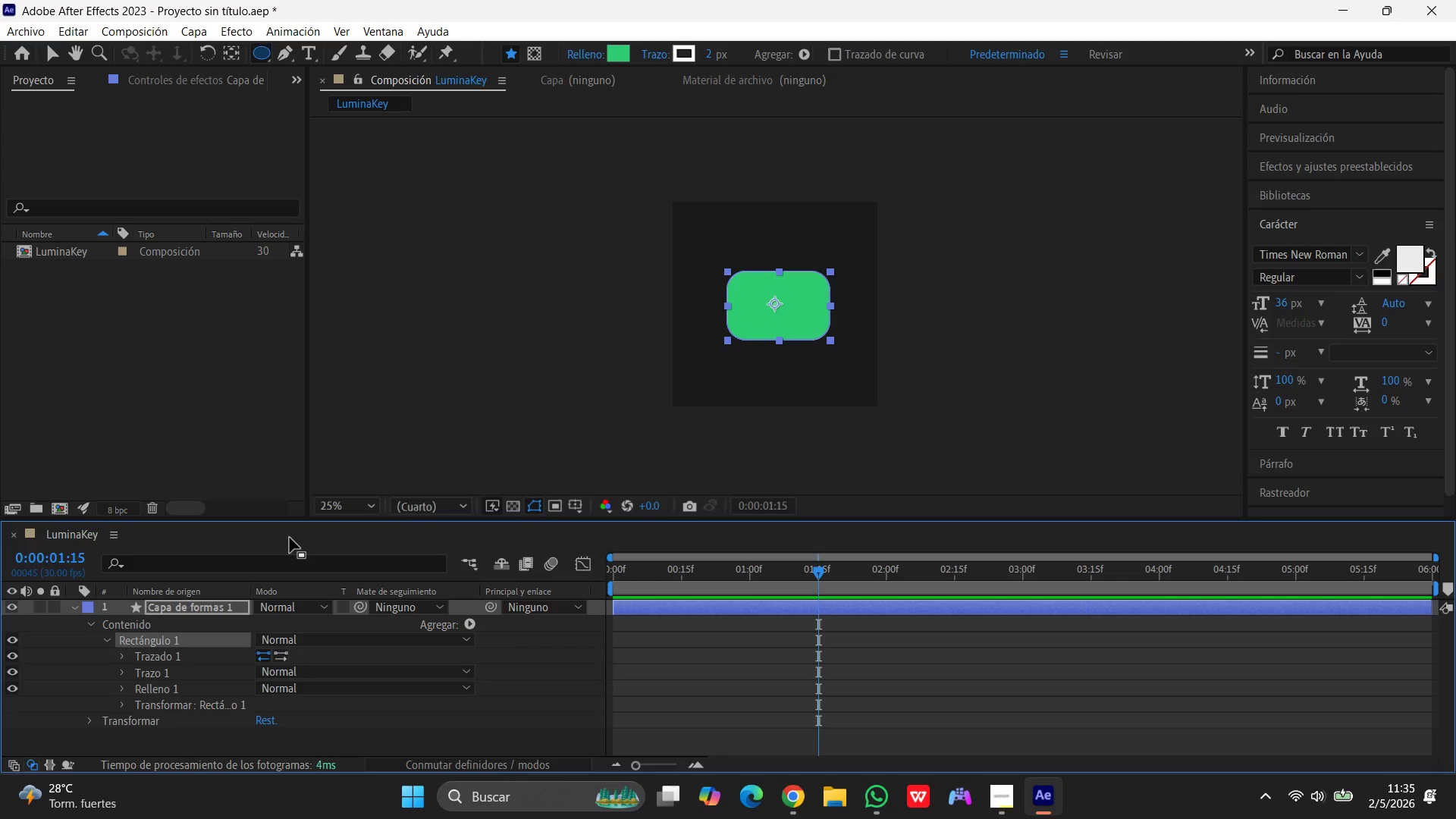 
wait(6.86)
 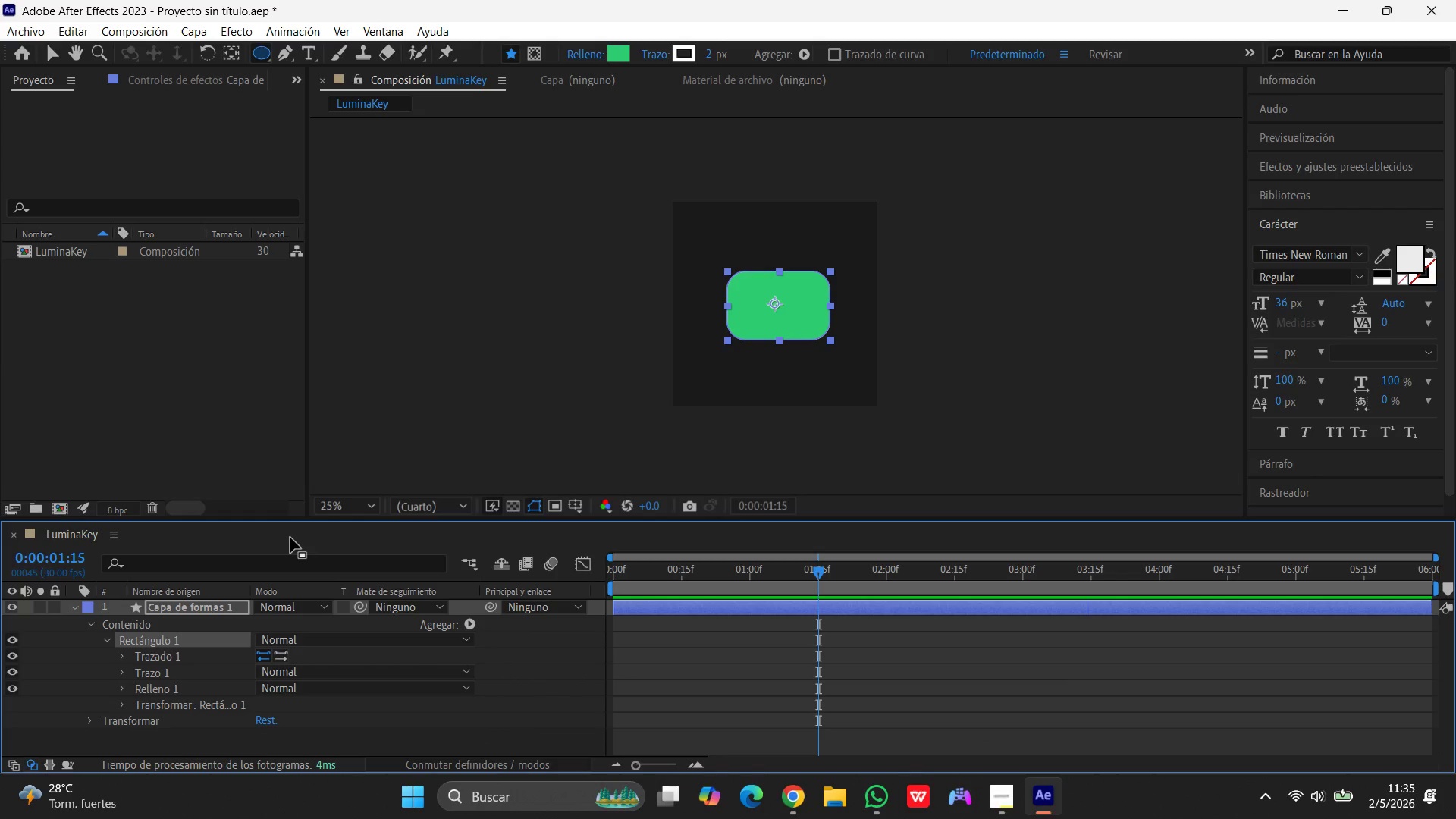 
key(U)
 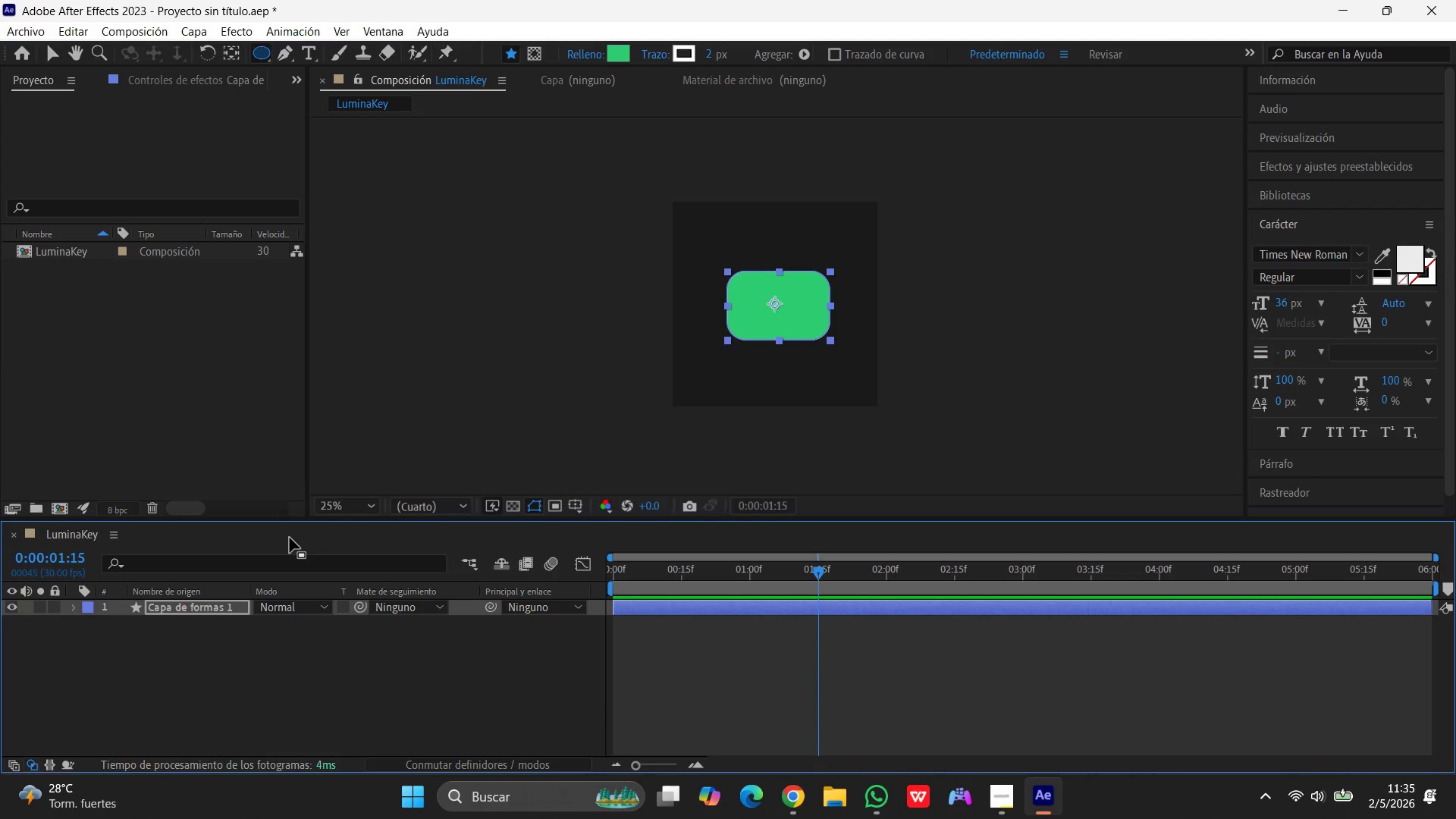 
wait(6.86)
 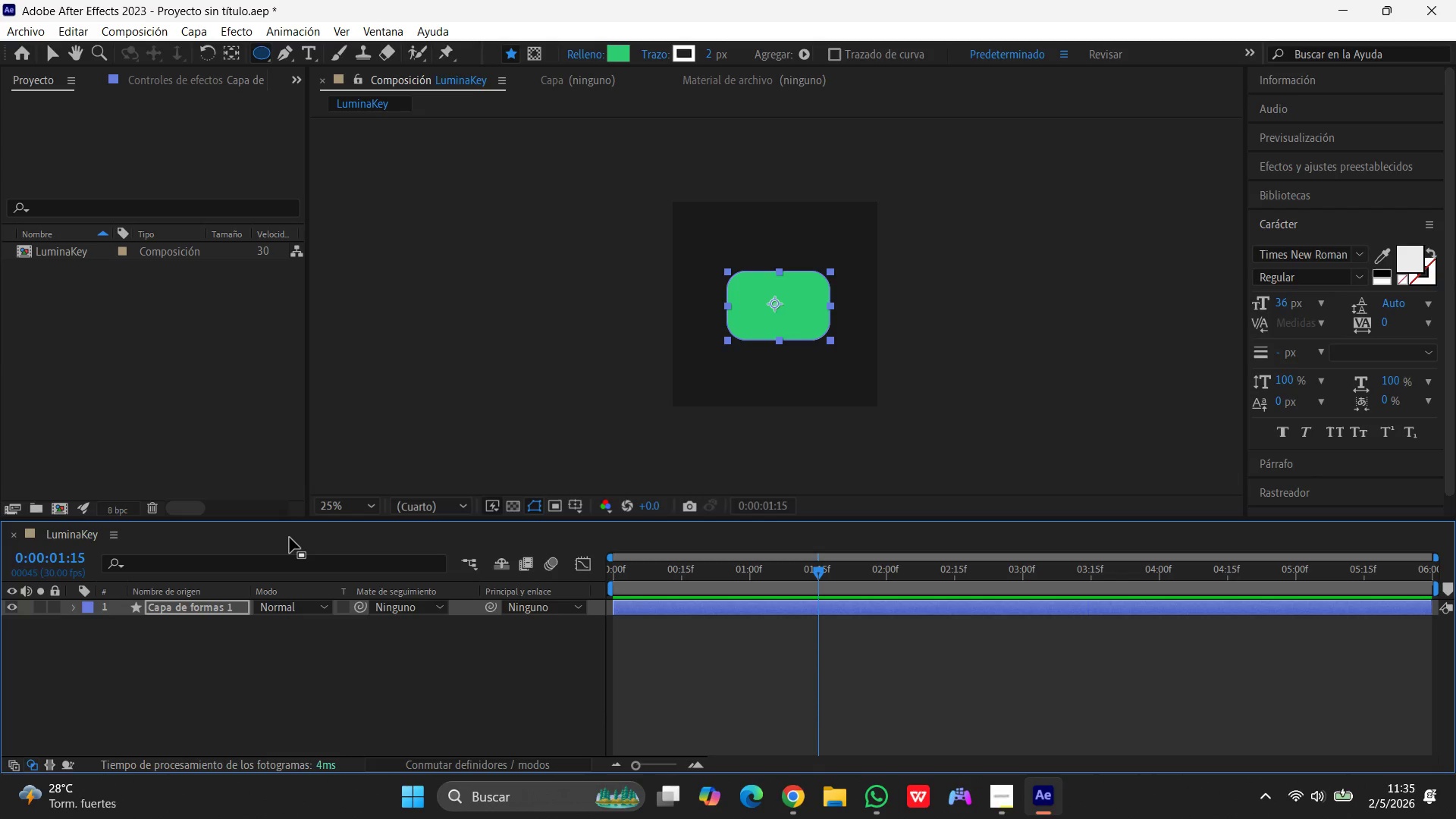 
left_click_drag(start_coordinate=[817, 575], to_coordinate=[486, 588])
 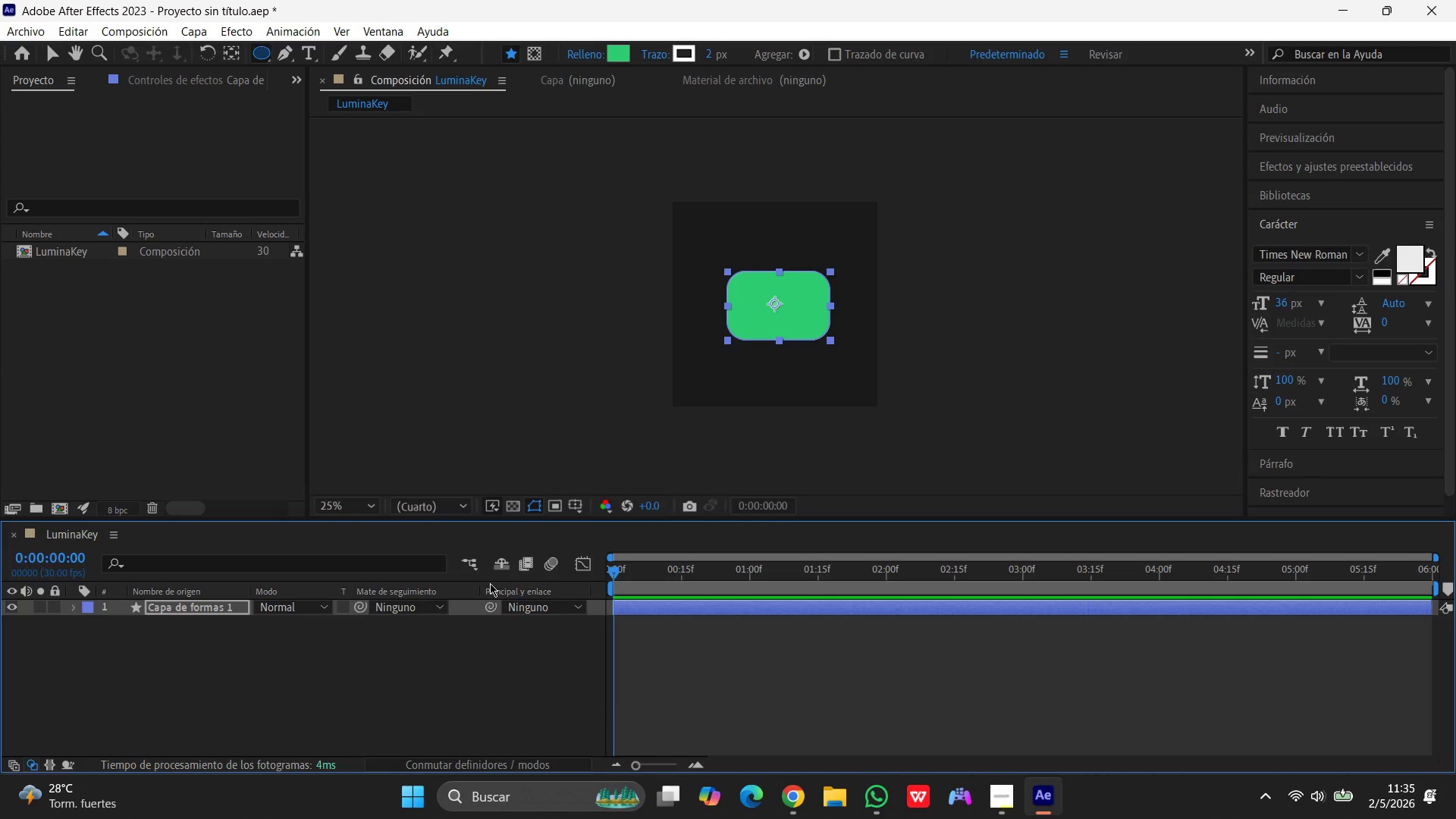 
key(Space)
 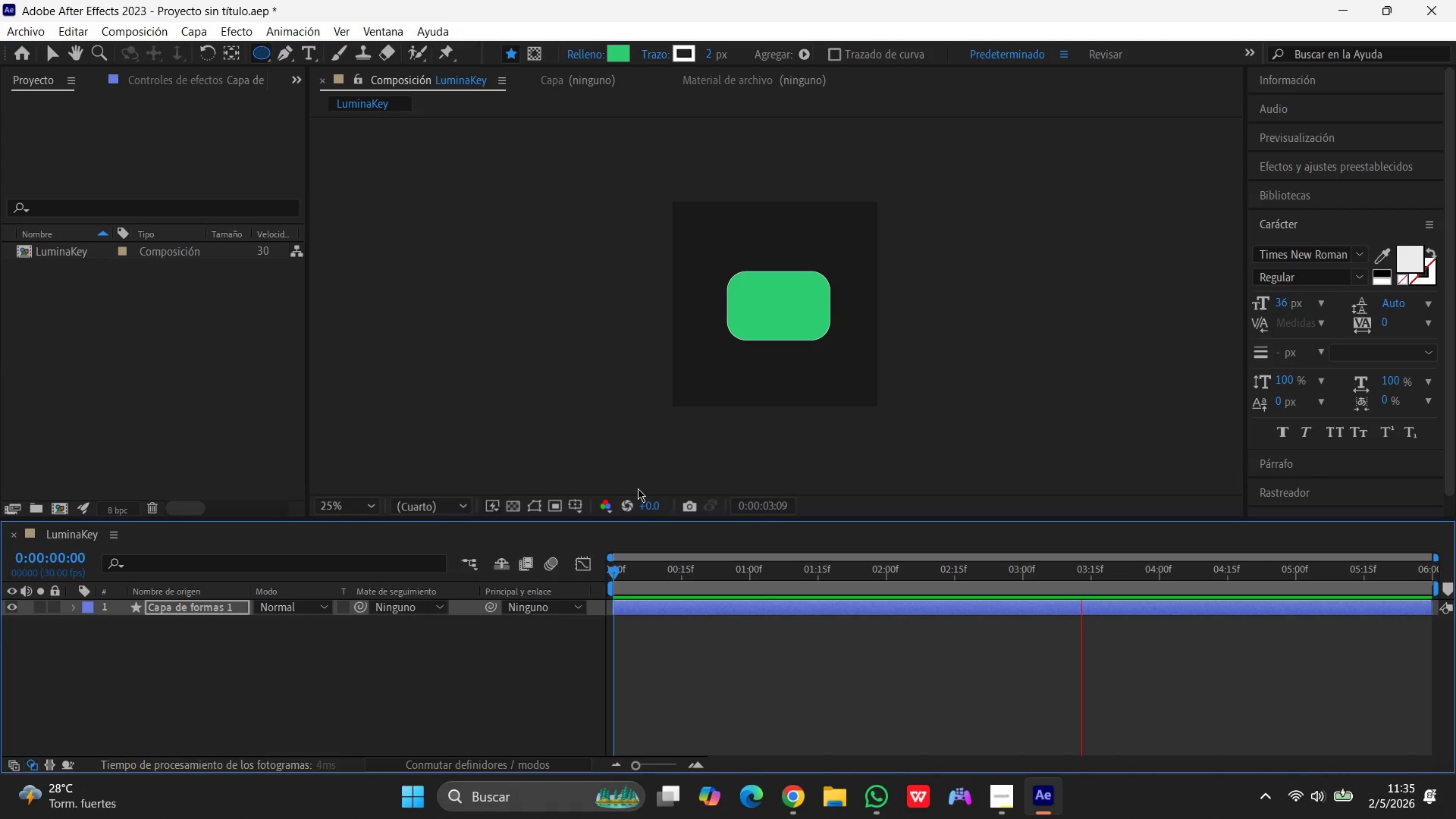 
wait(8.89)
 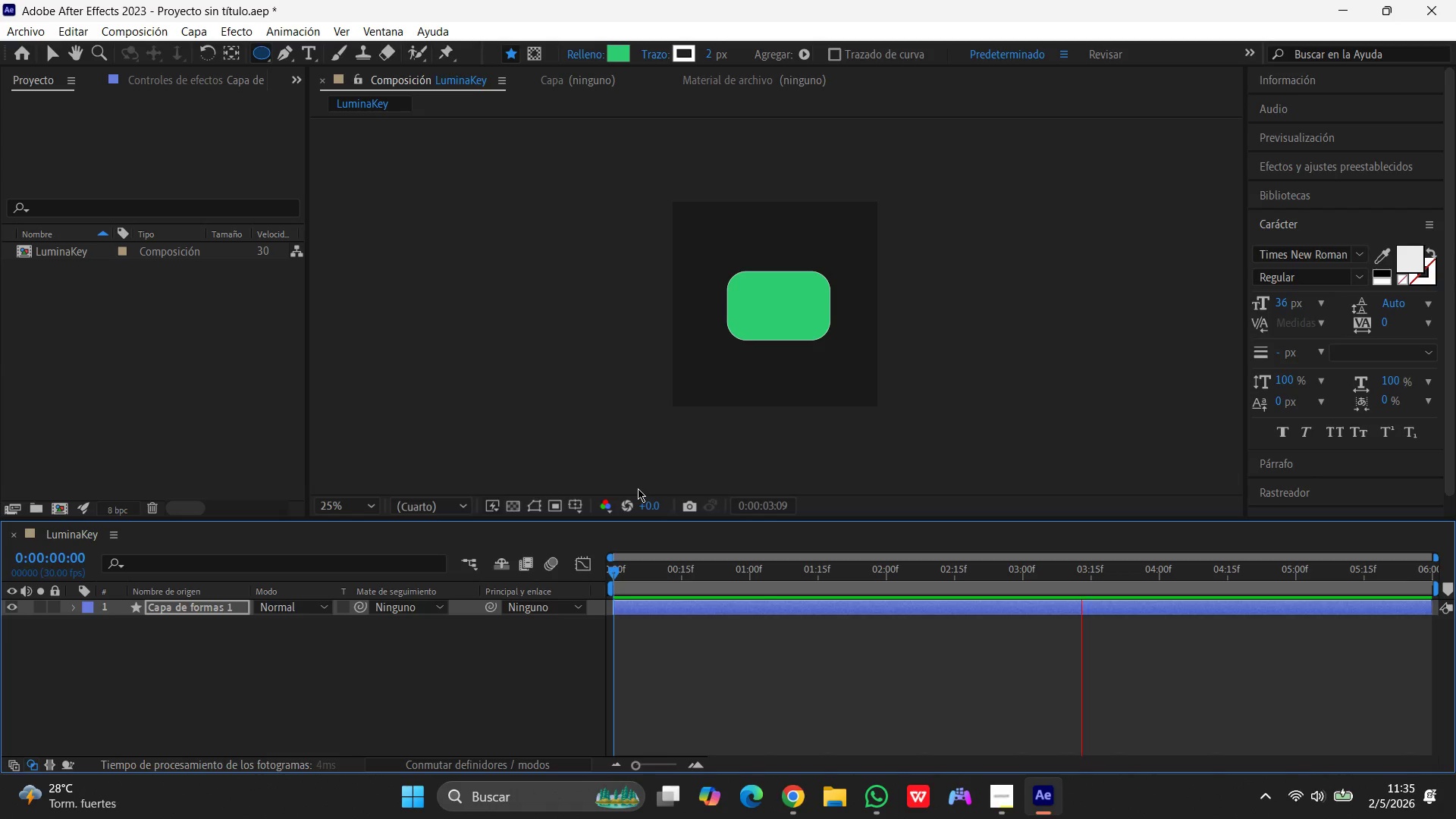 
key(Space)
 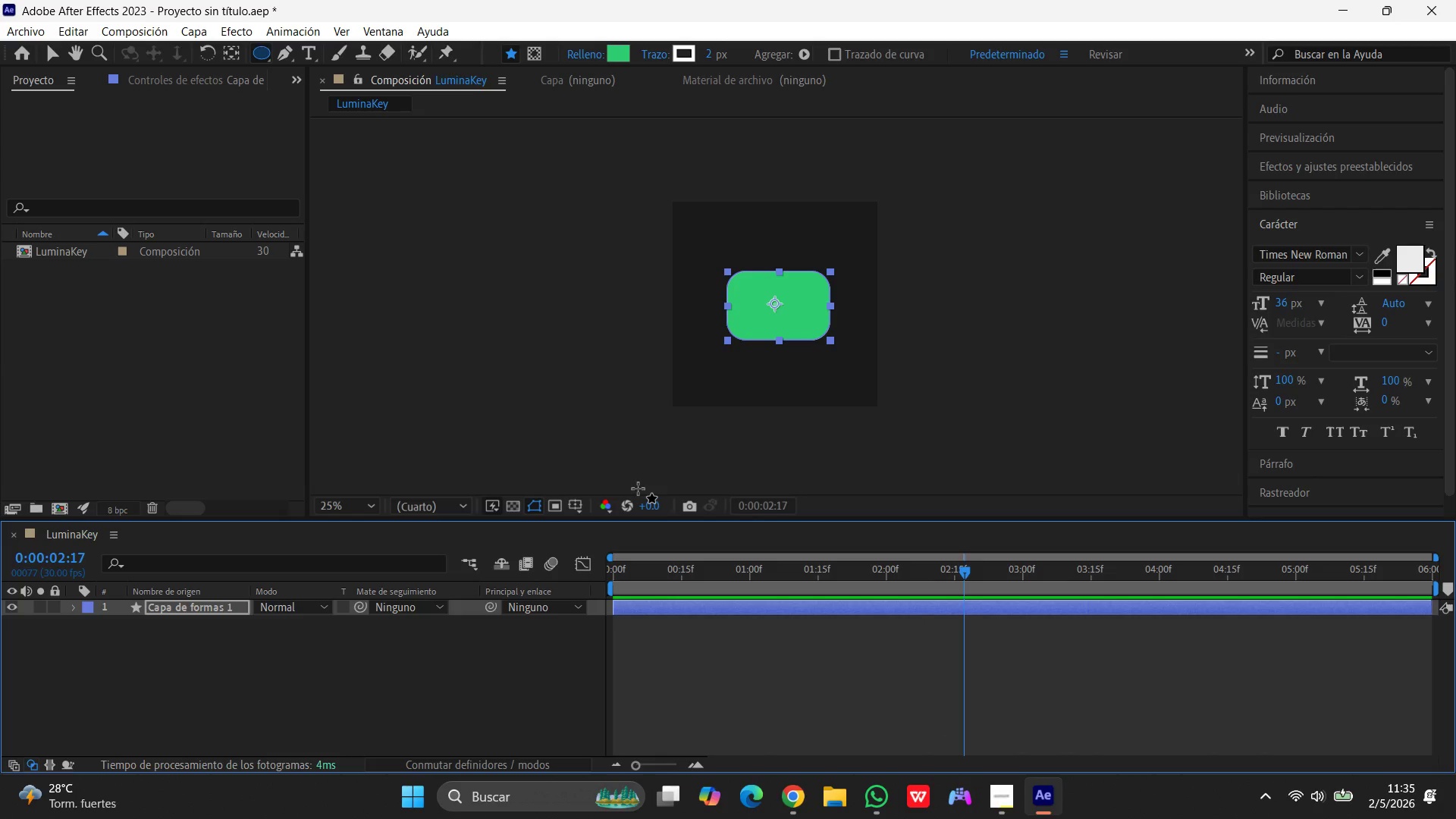 
wait(7.05)
 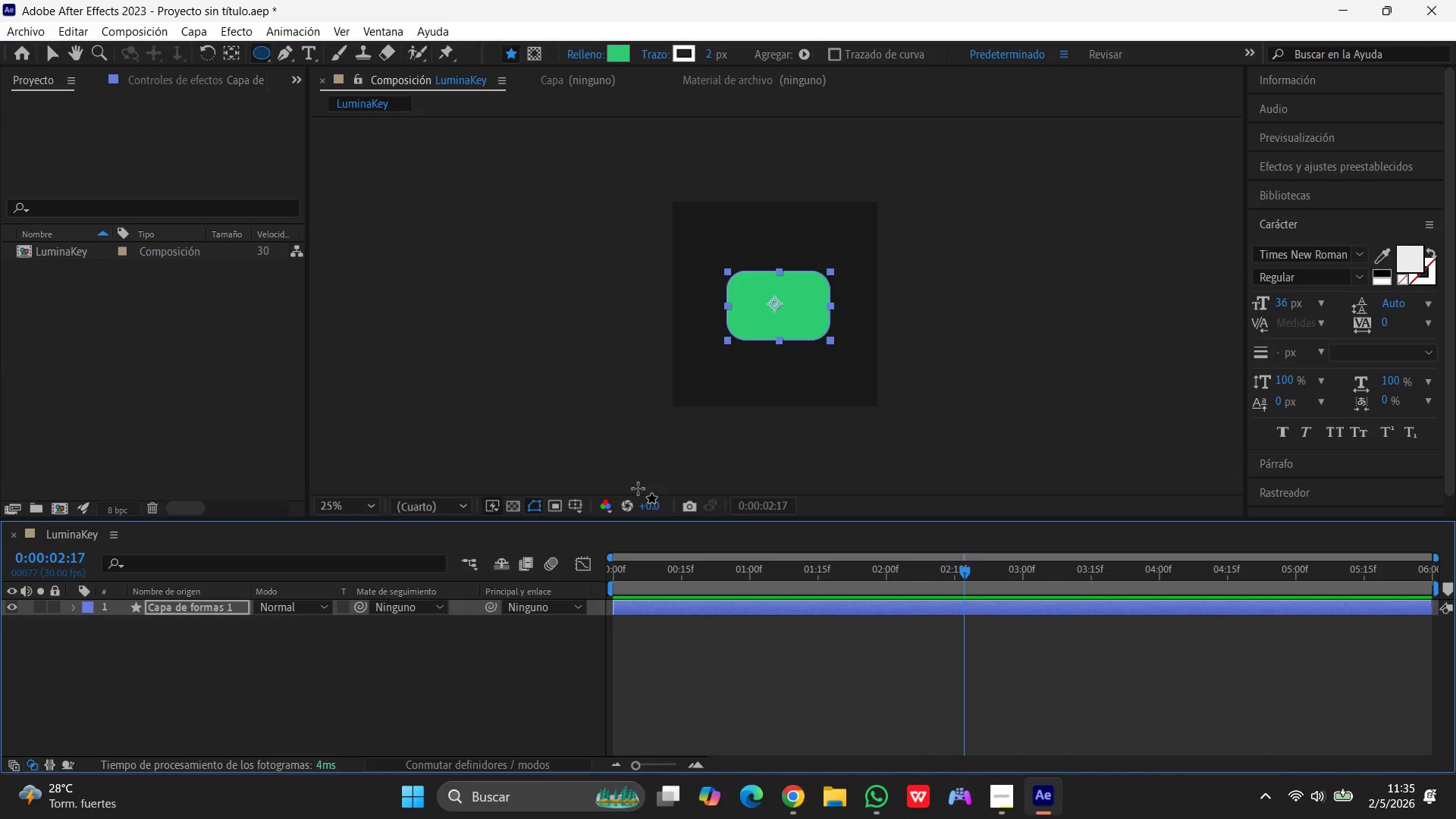 
left_click([71, 608])
 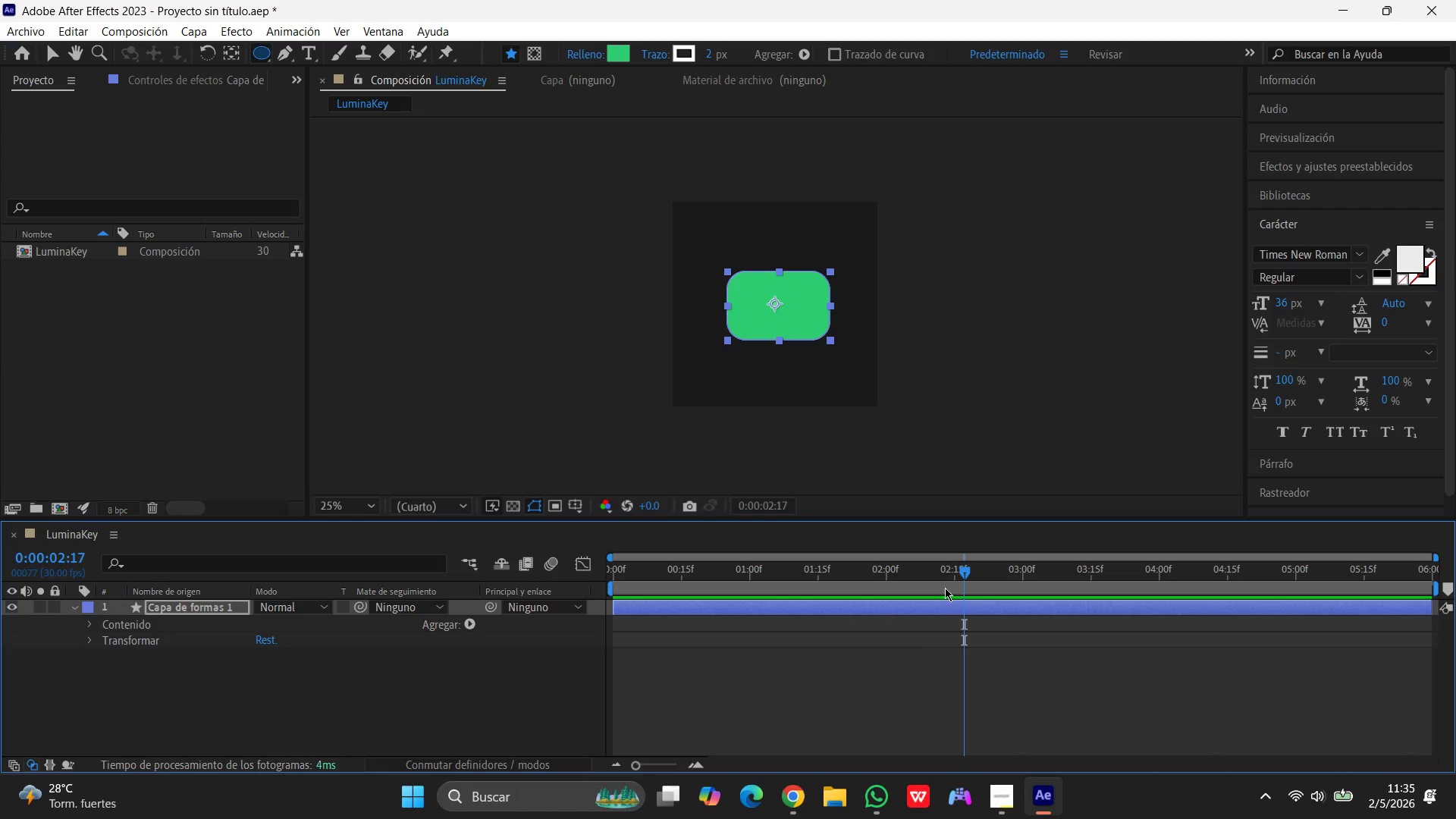 
left_click_drag(start_coordinate=[970, 569], to_coordinate=[822, 563])
 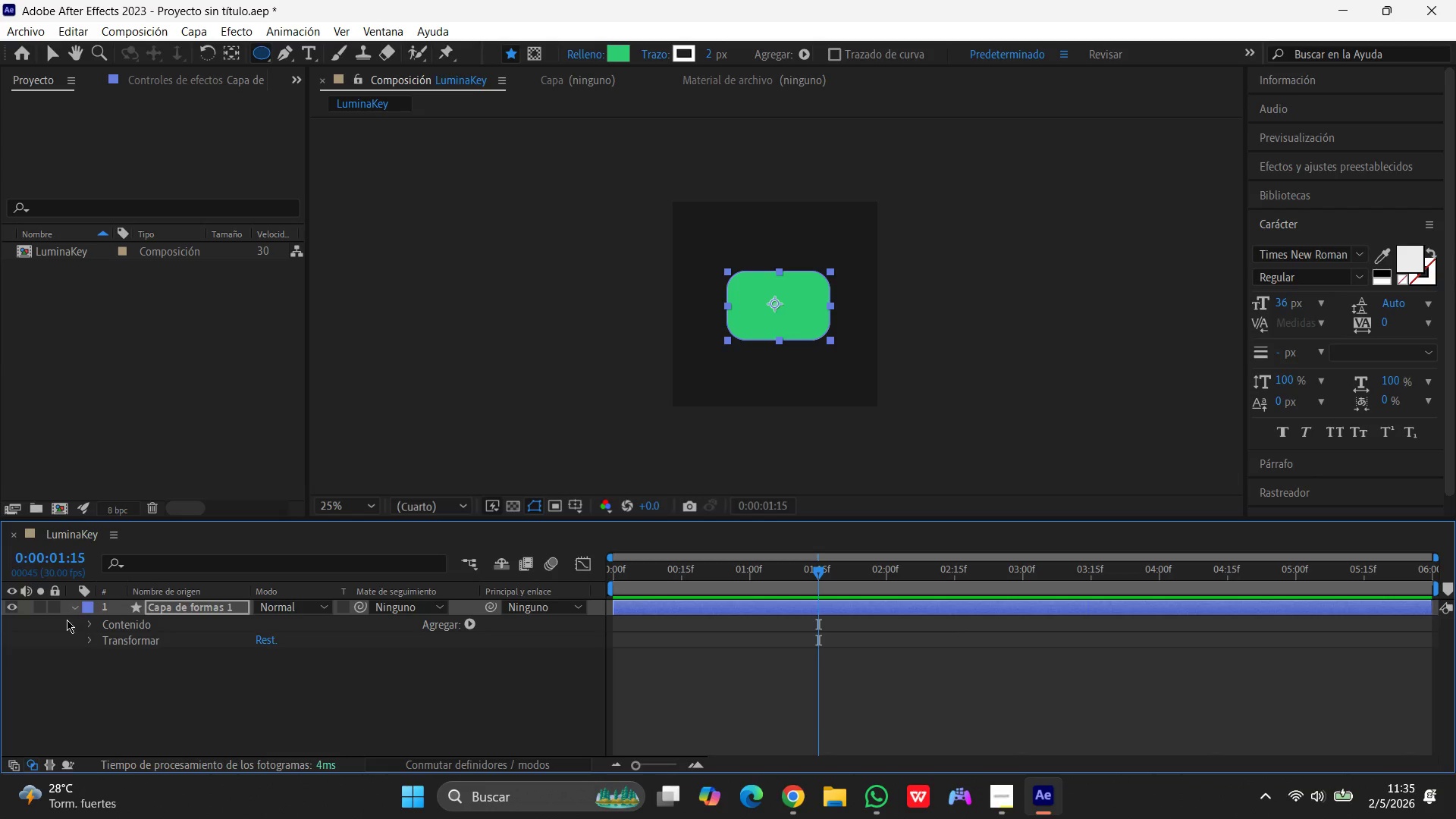 
left_click([87, 622])
 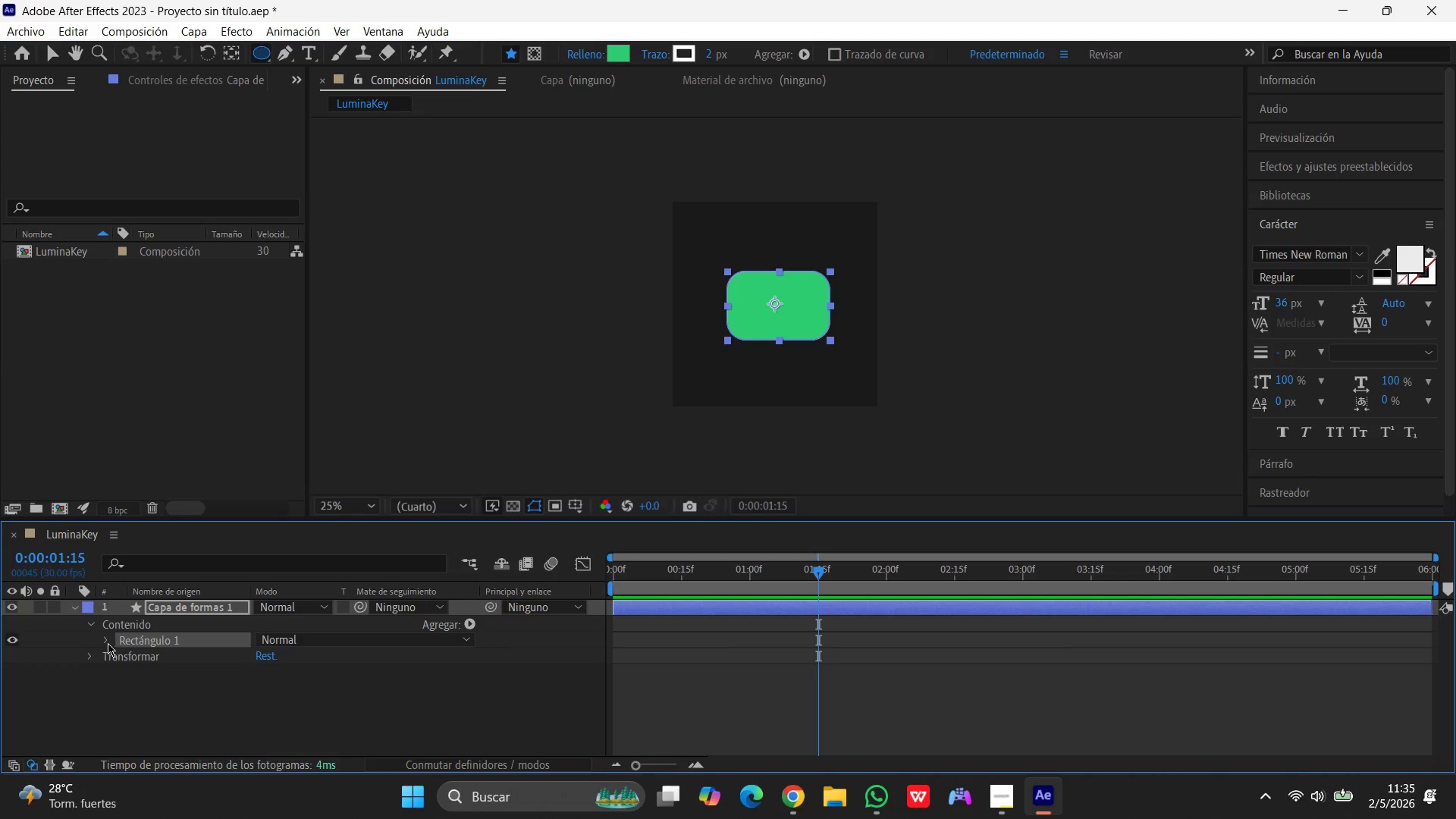 
left_click([105, 642])
 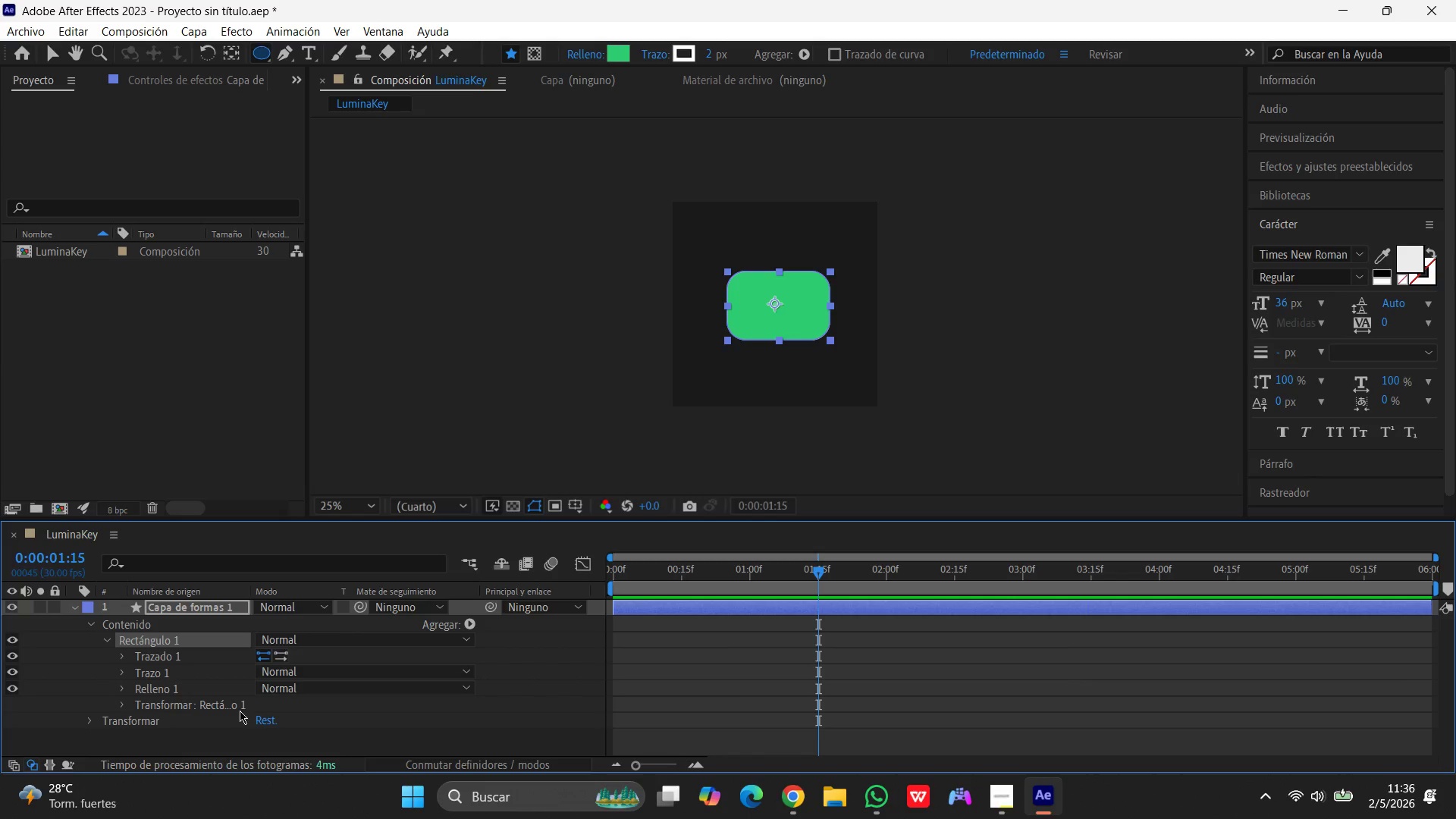 
scroll: coordinate [162, 713], scroll_direction: down, amount: 1.0
 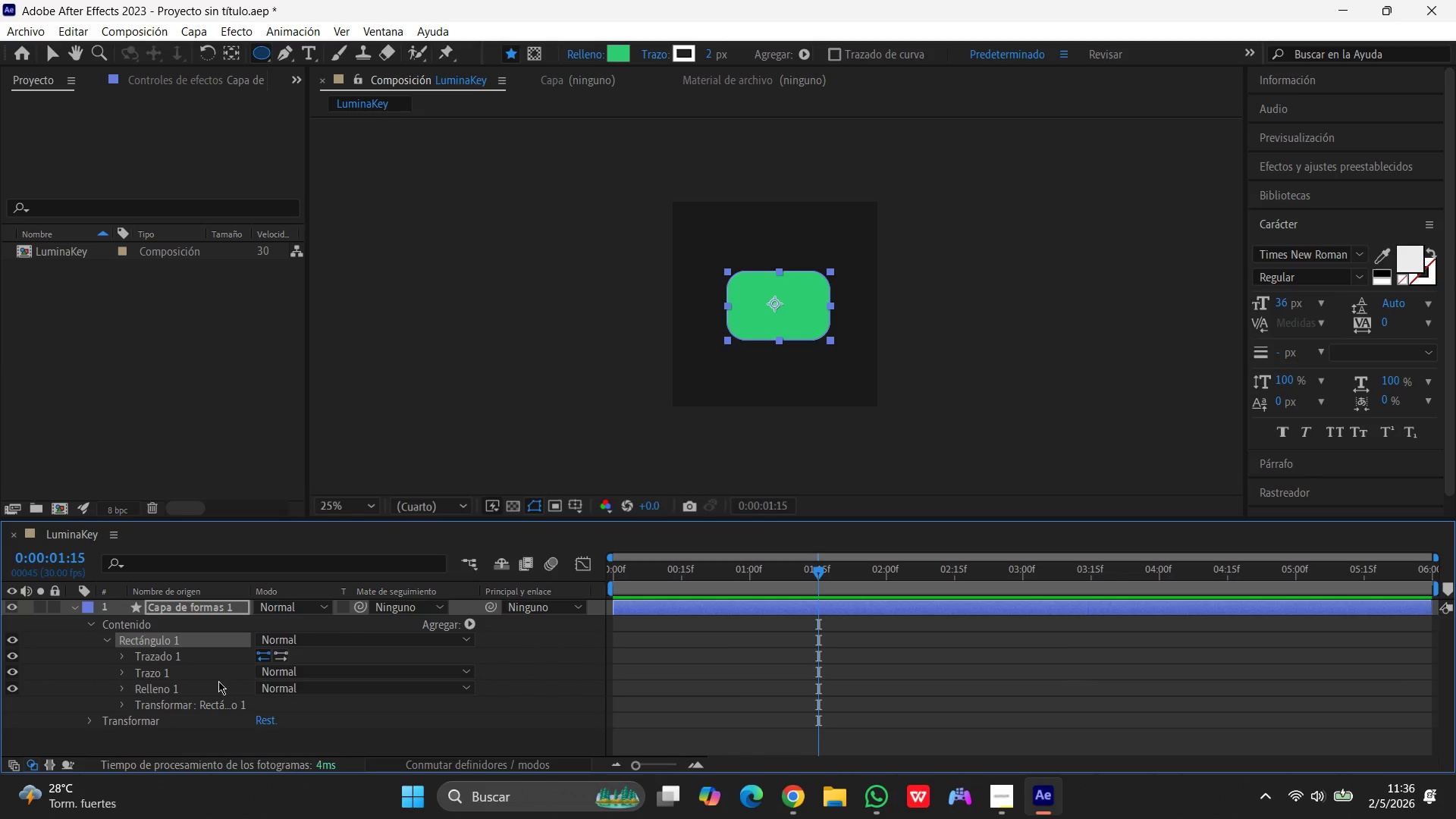 
left_click([218, 681])
 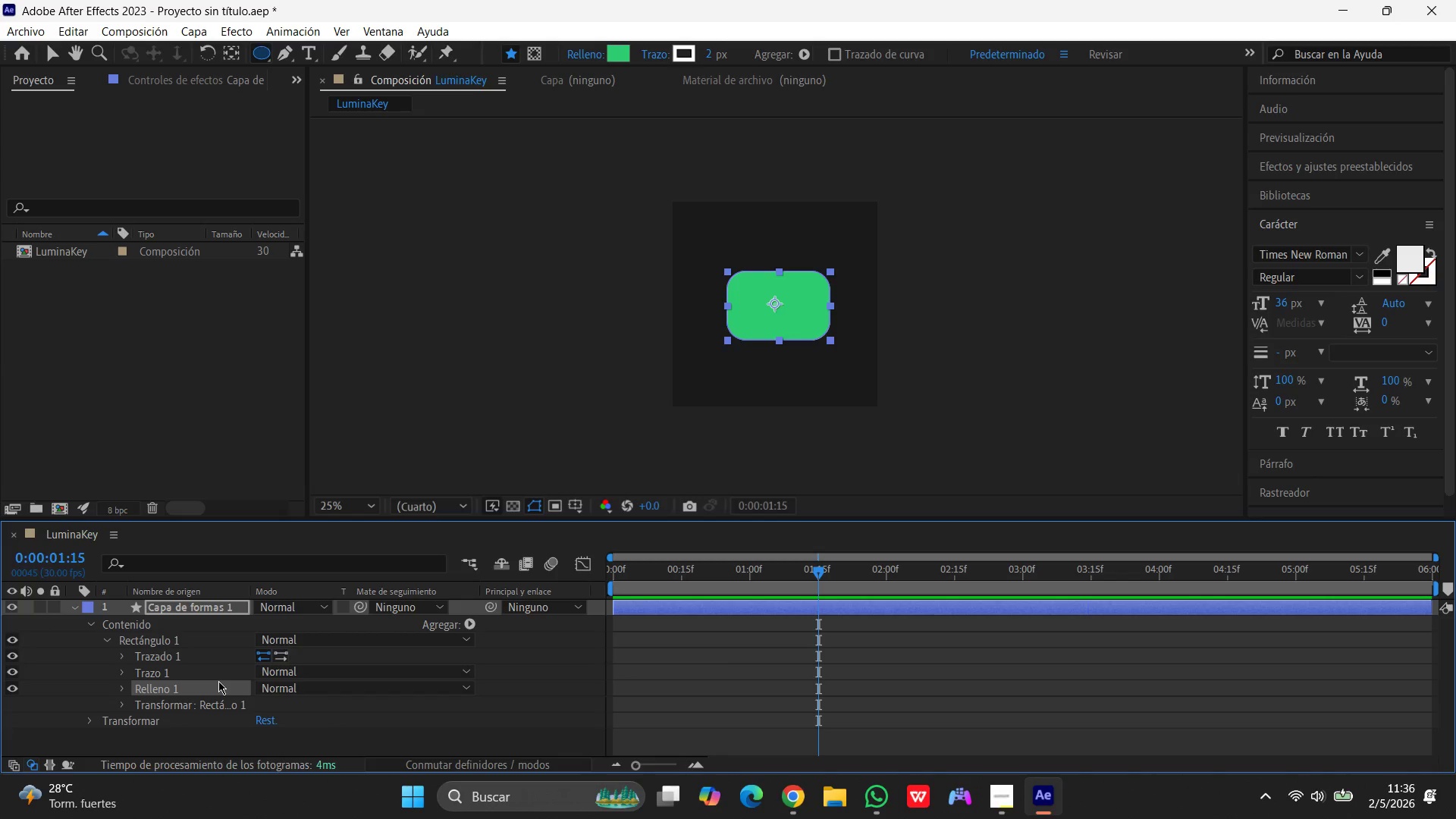 
wait(30.26)
 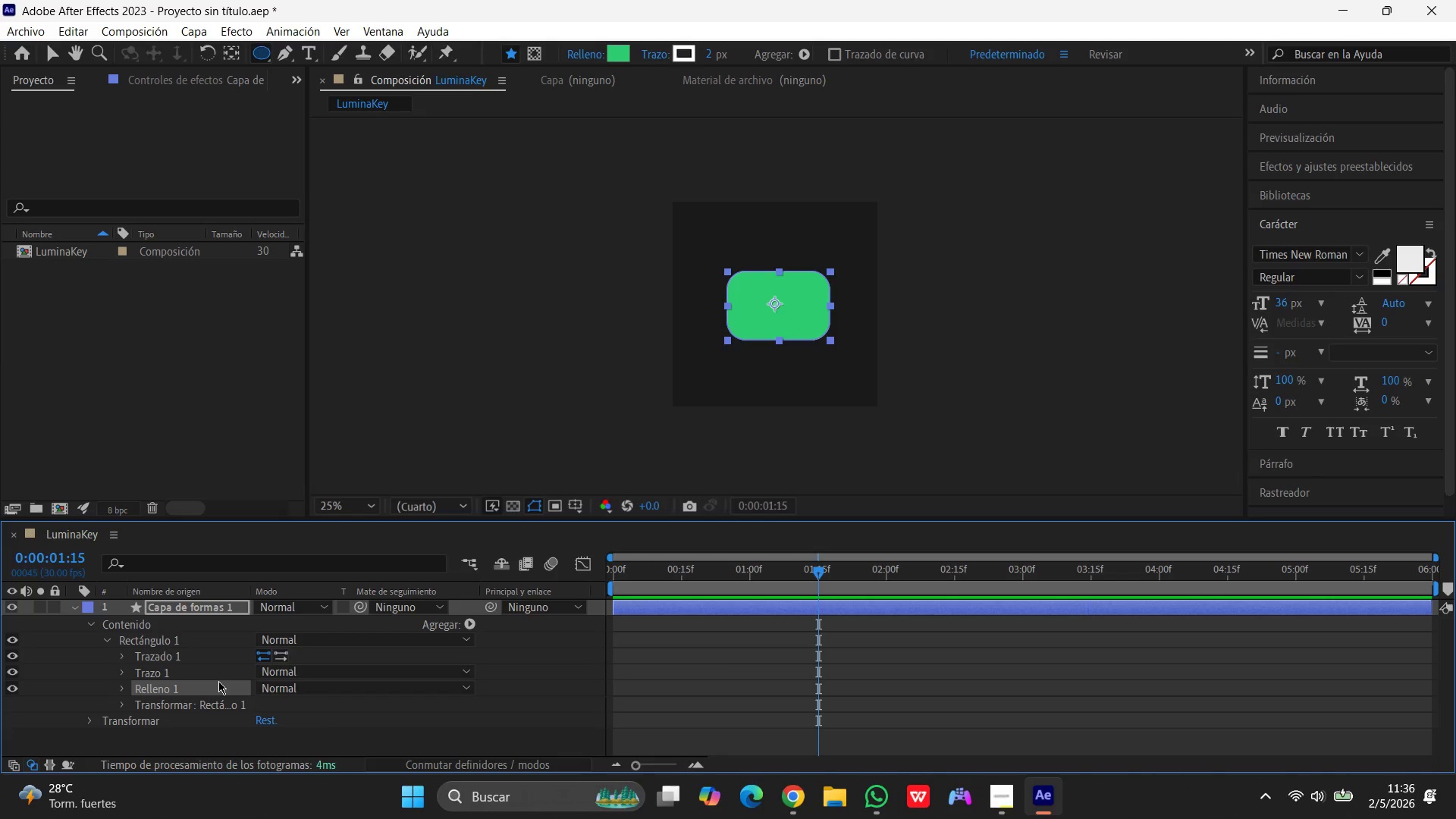 
left_click([200, 610])
 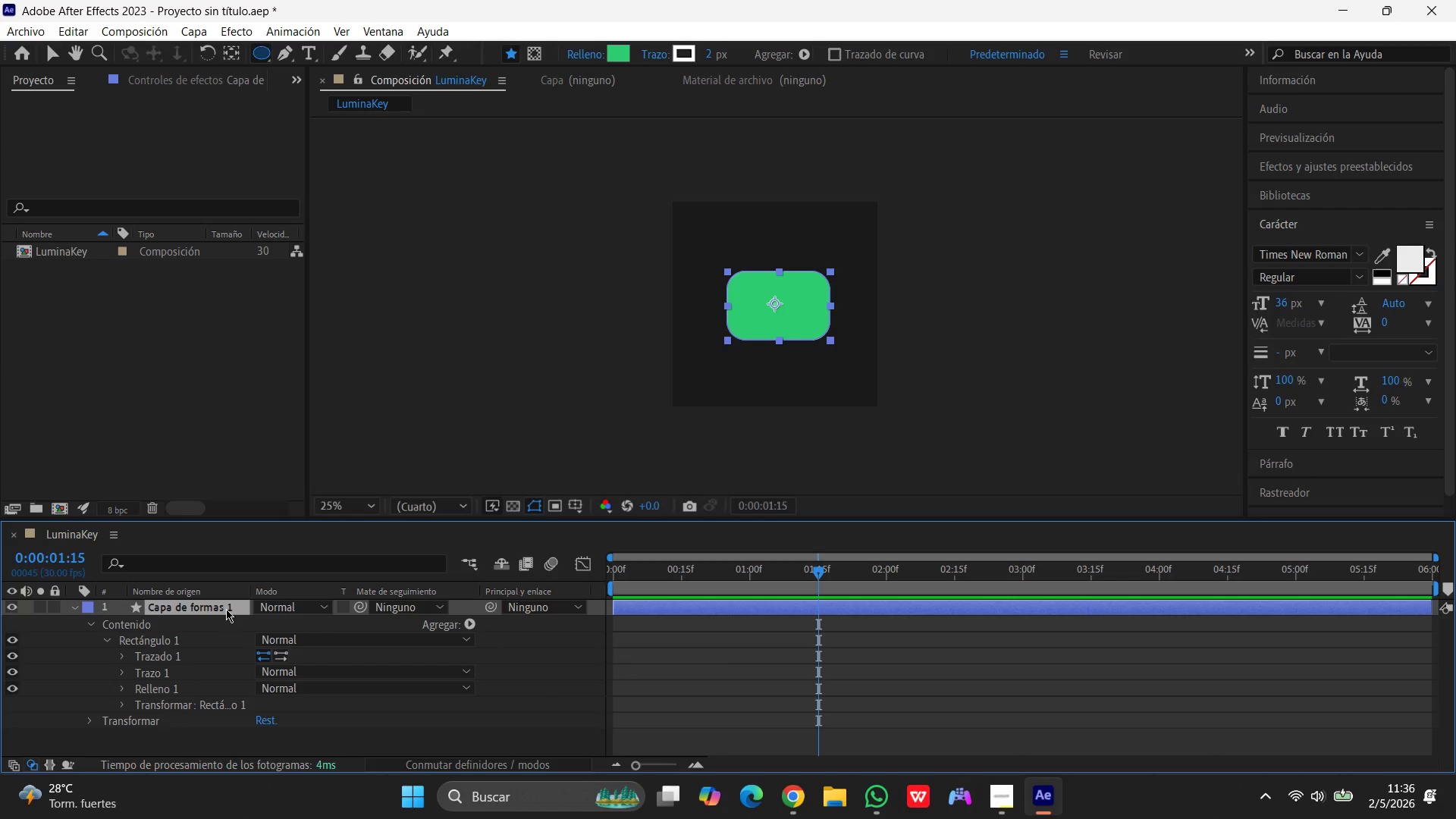 
type(uu)
 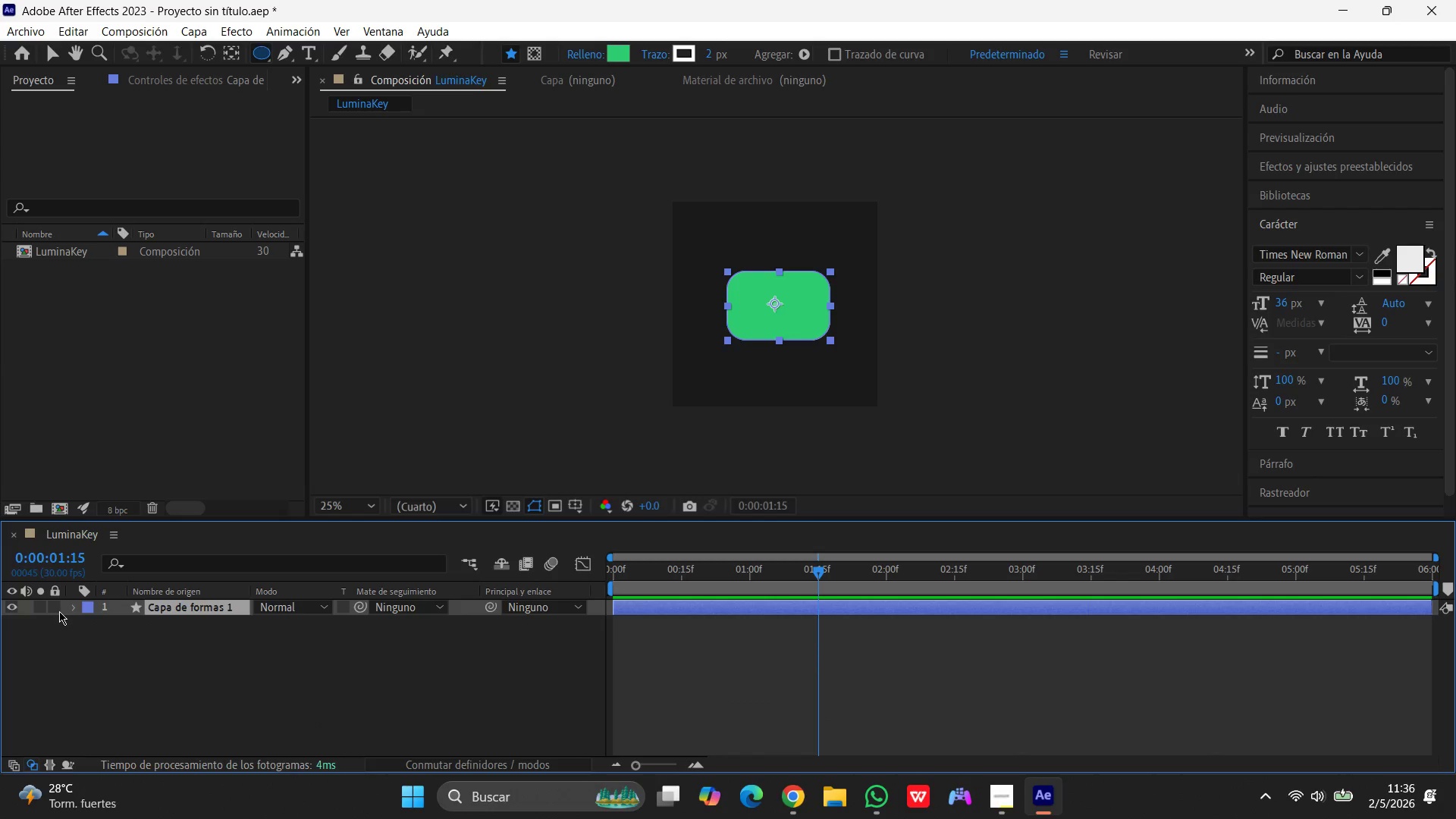 
left_click([72, 610])
 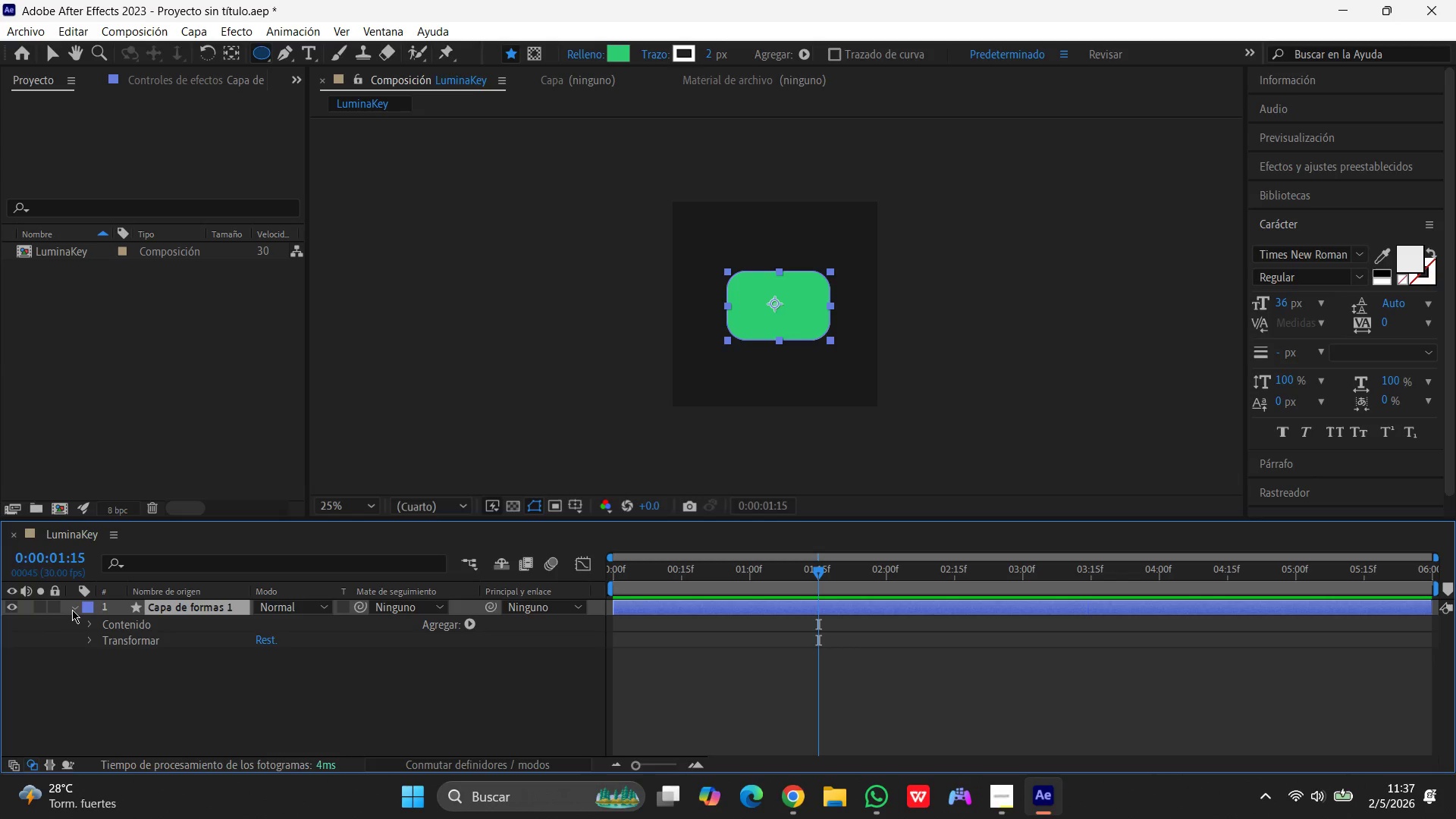 
wait(44.34)
 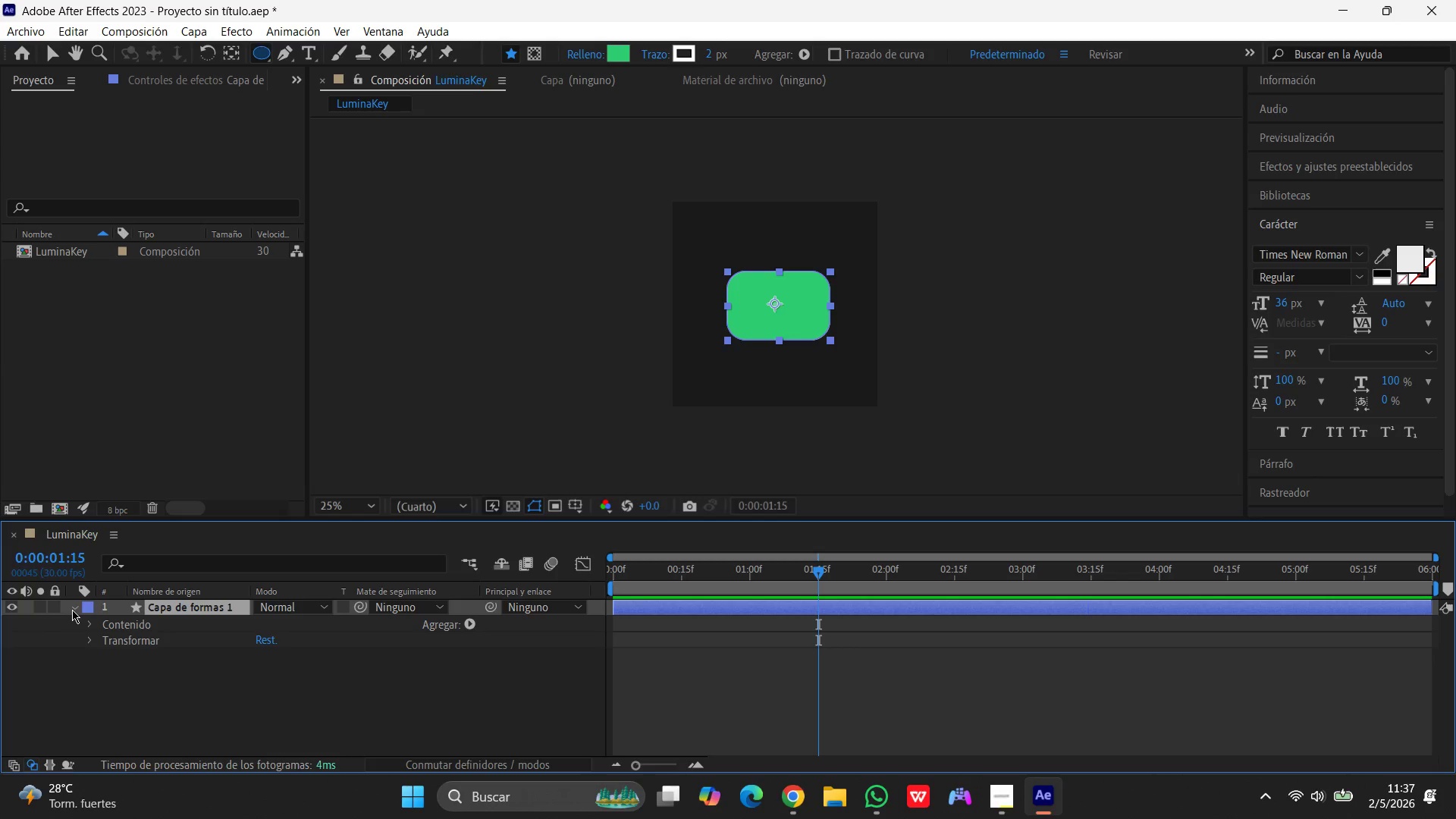 
left_click_drag(start_coordinate=[820, 576], to_coordinate=[497, 592])
 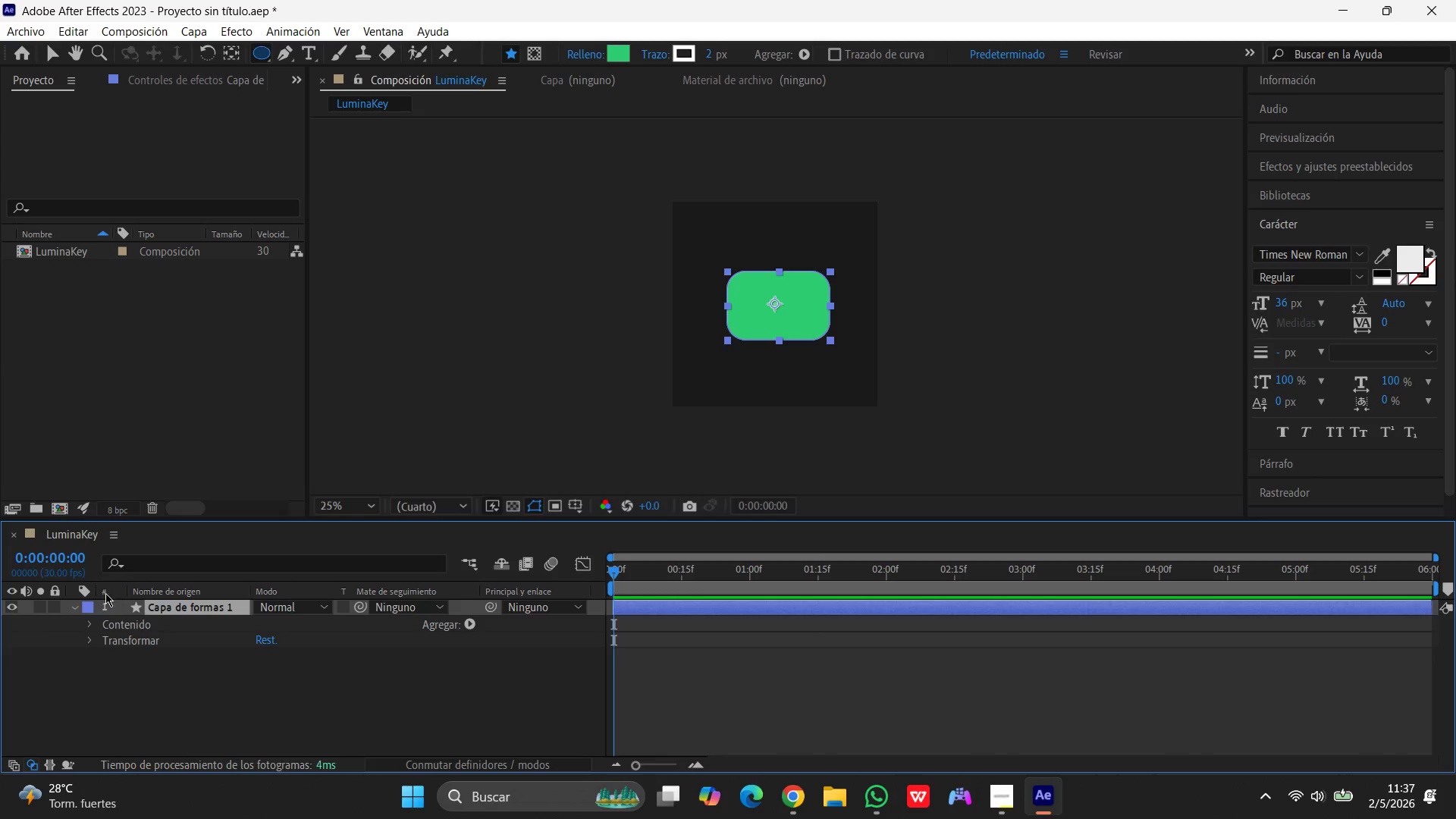 
left_click([89, 625])
 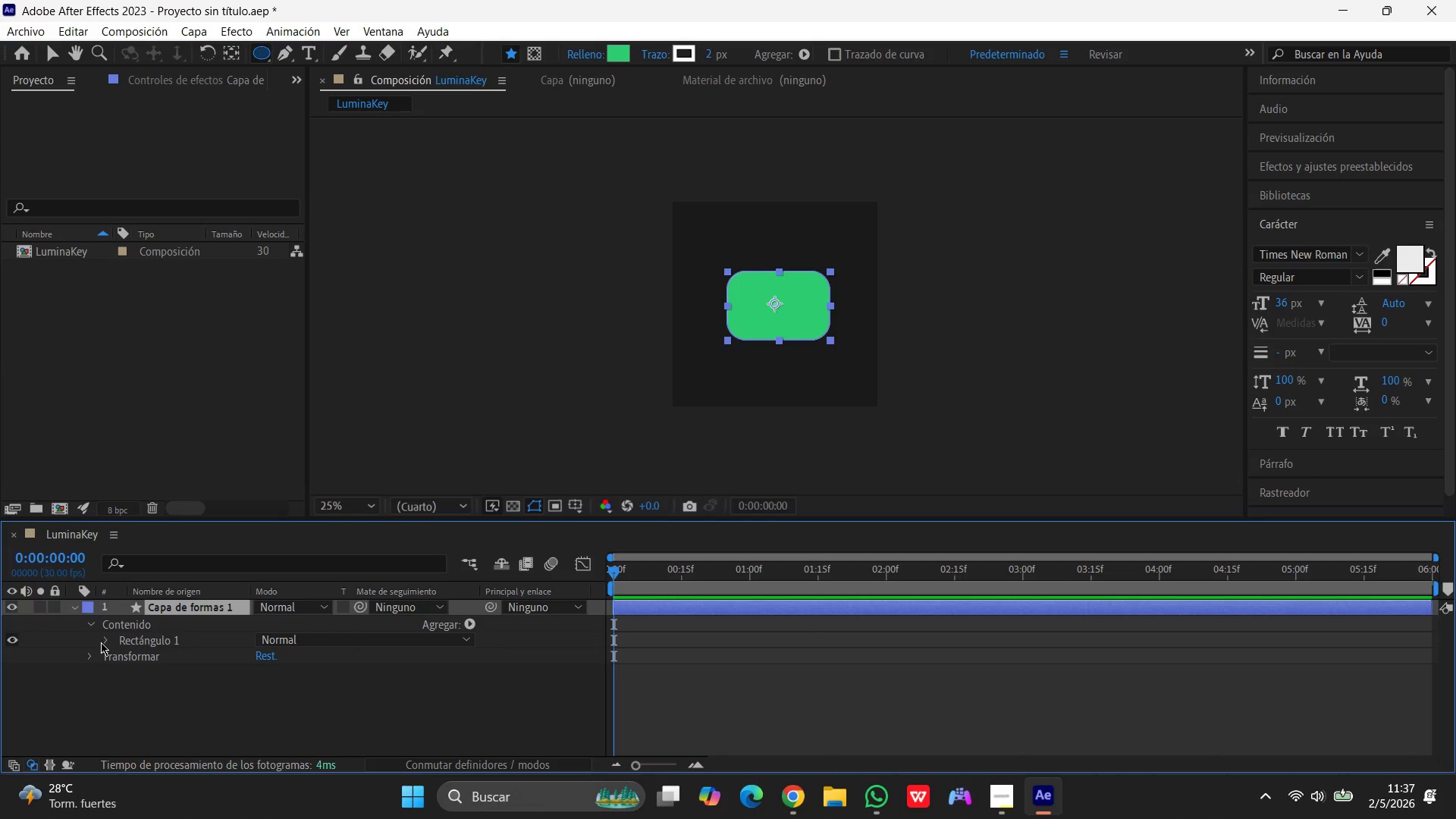 
left_click([103, 642])
 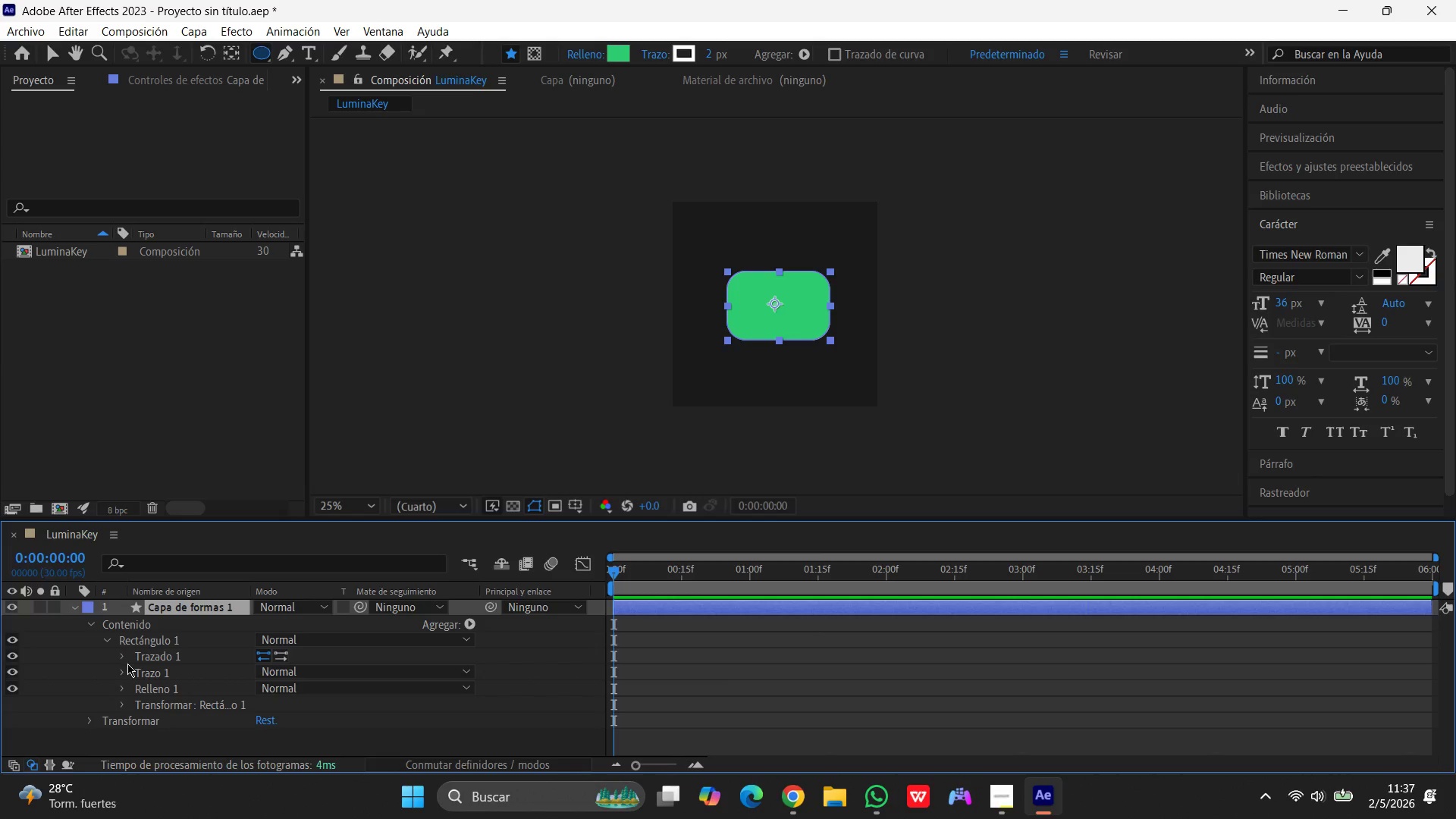 
left_click([122, 654])
 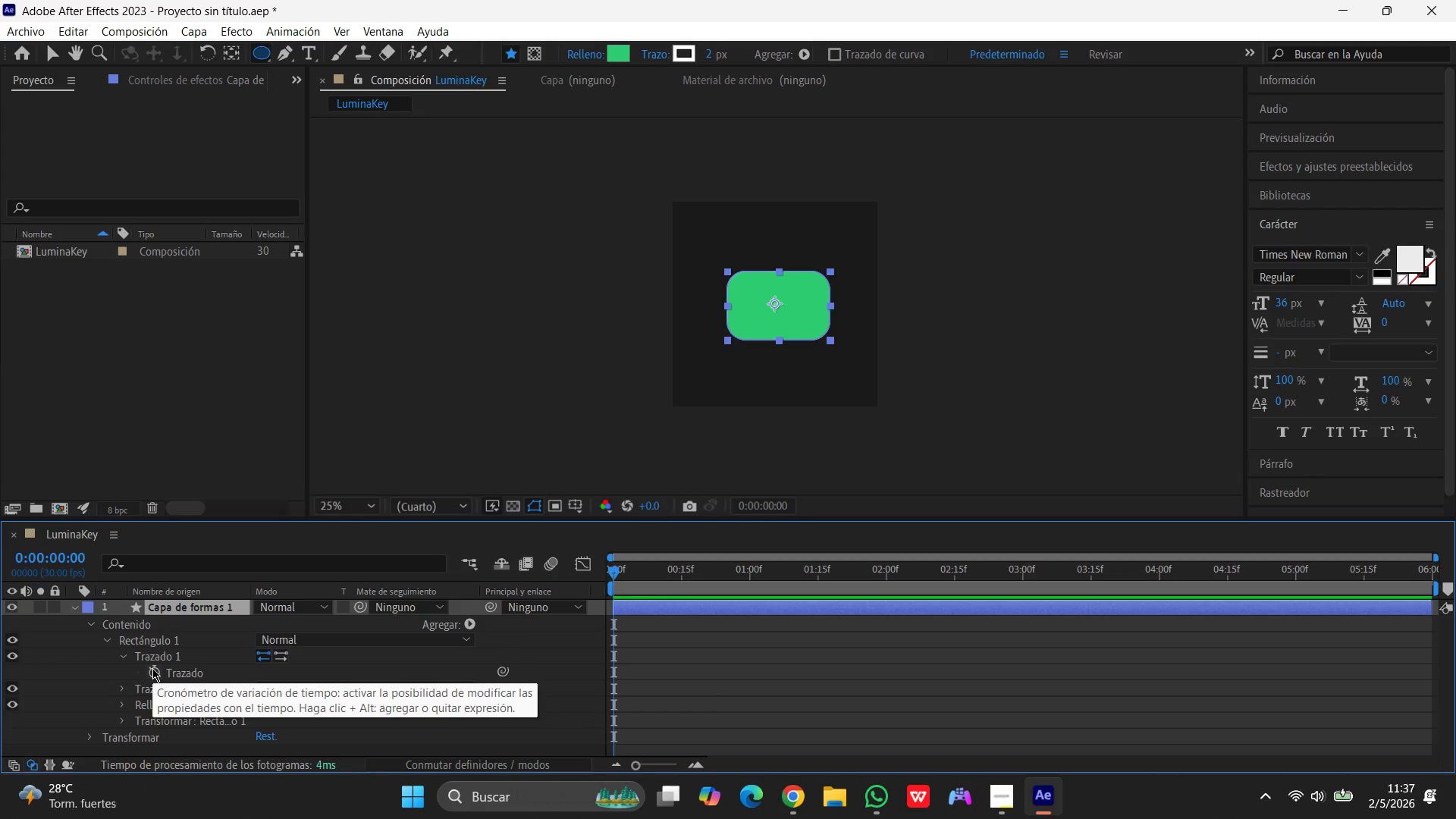 
left_click([152, 668])
 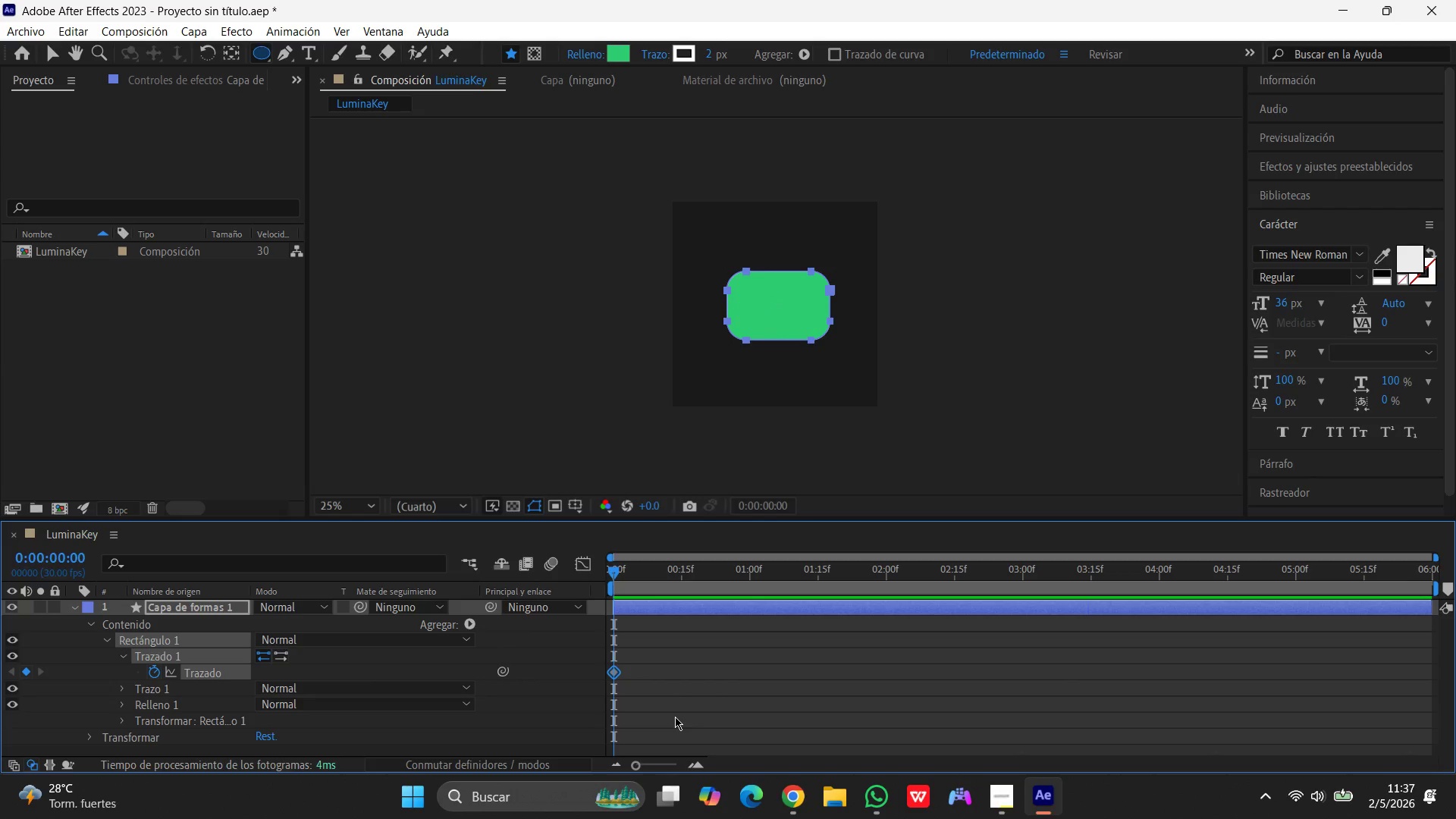 
wait(11.02)
 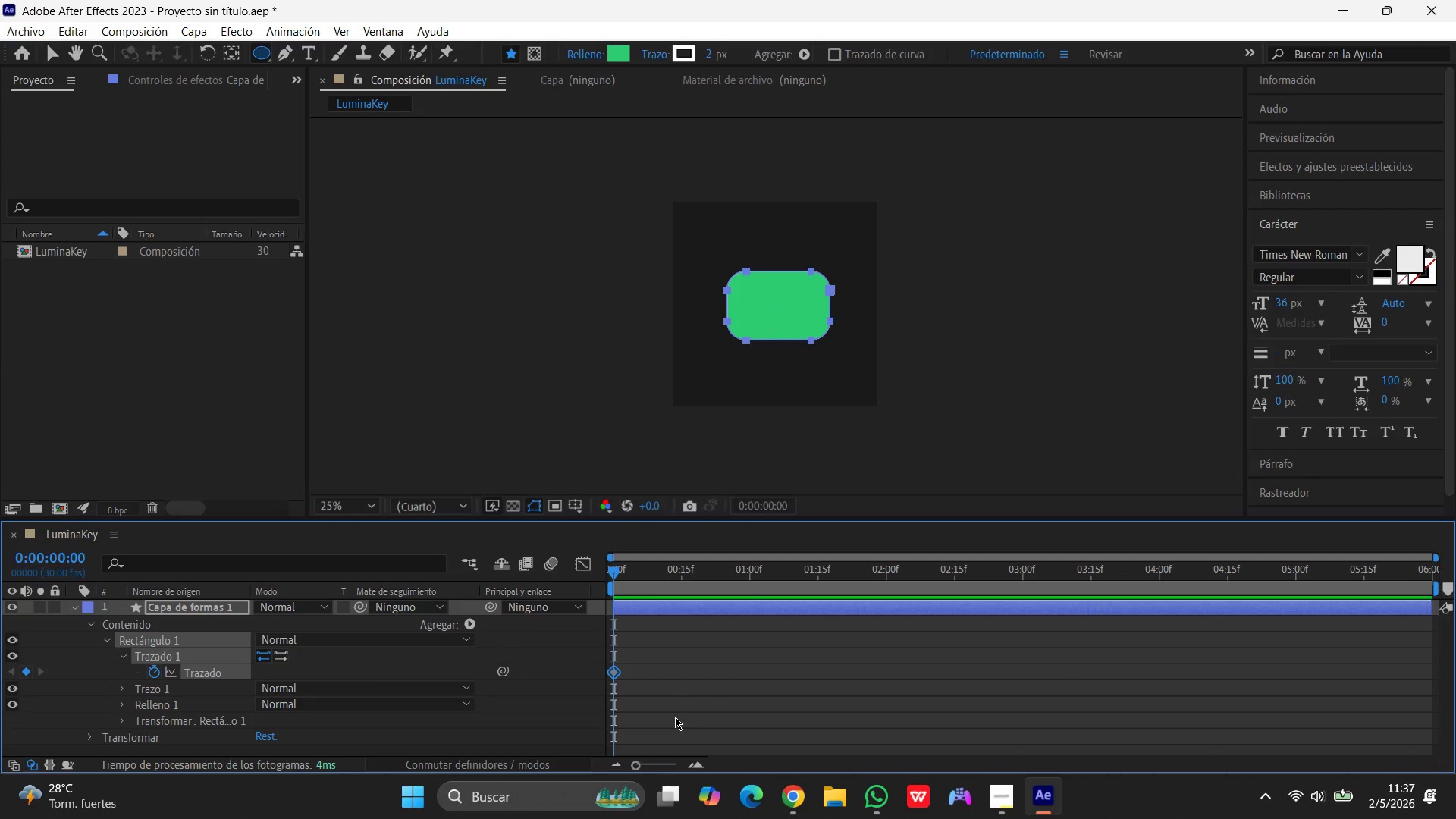 
left_click_drag(start_coordinate=[616, 576], to_coordinate=[820, 576])
 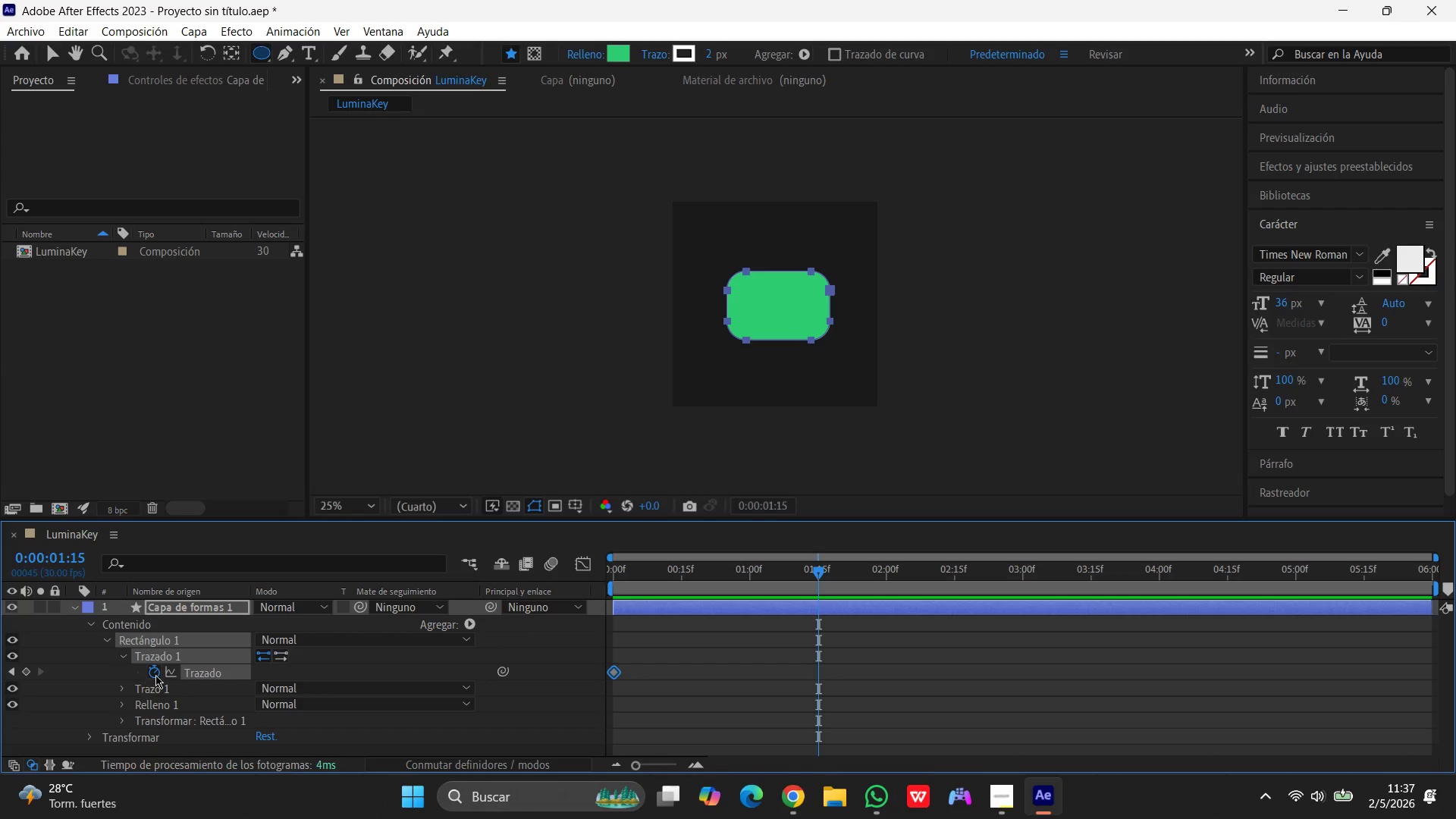 
wait(7.47)
 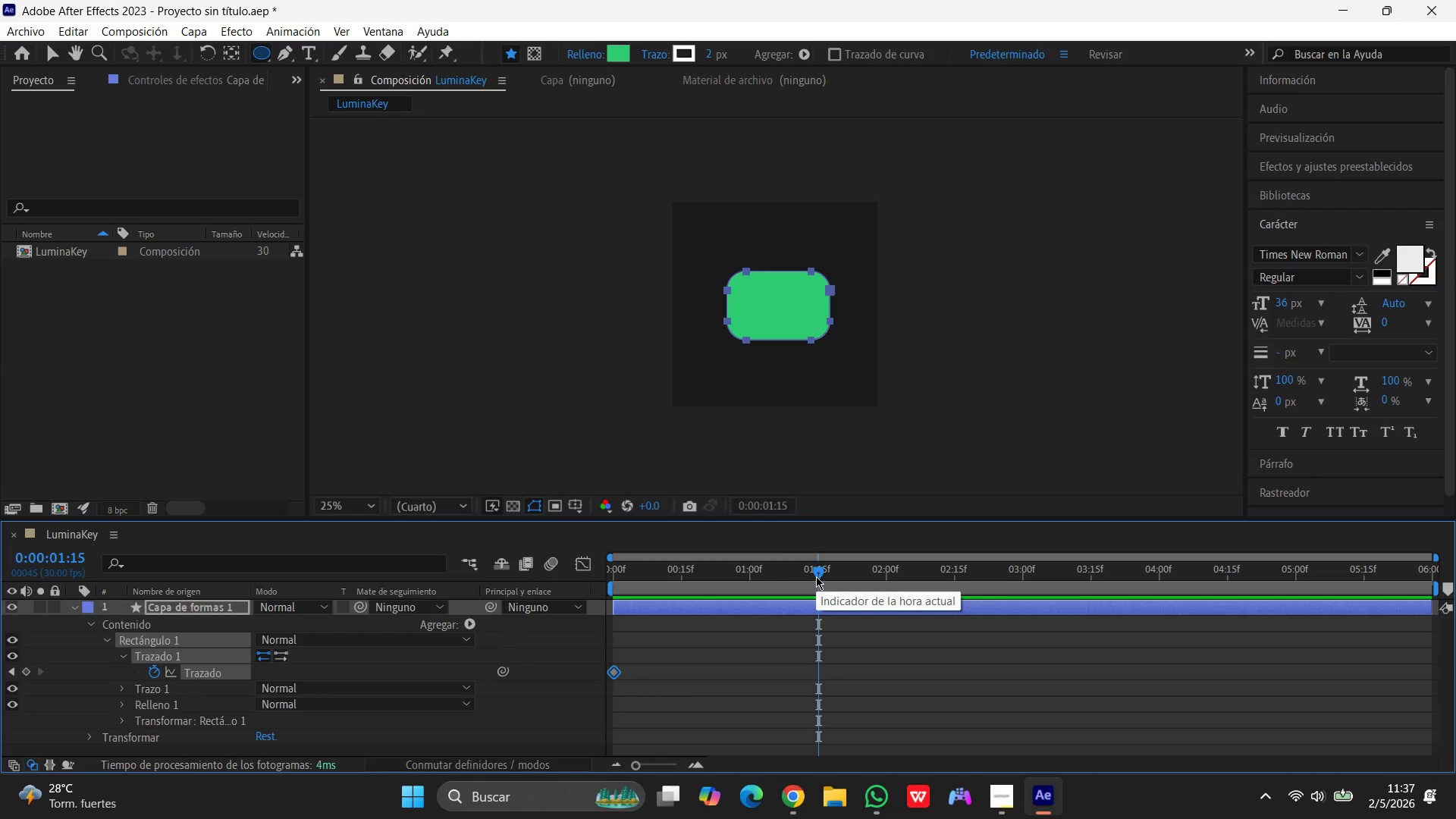 
left_click([209, 673])
 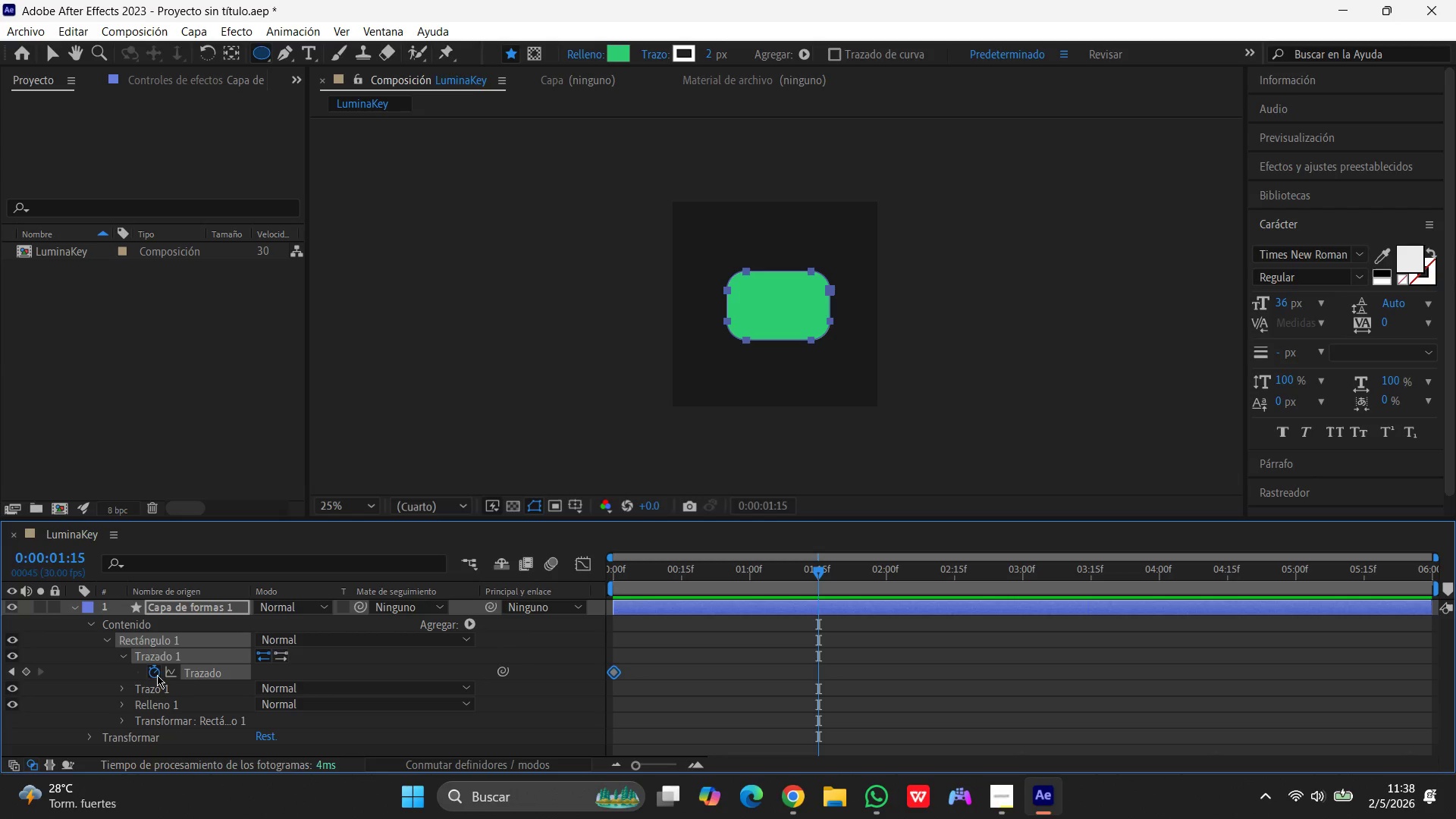 
left_click([155, 675])
 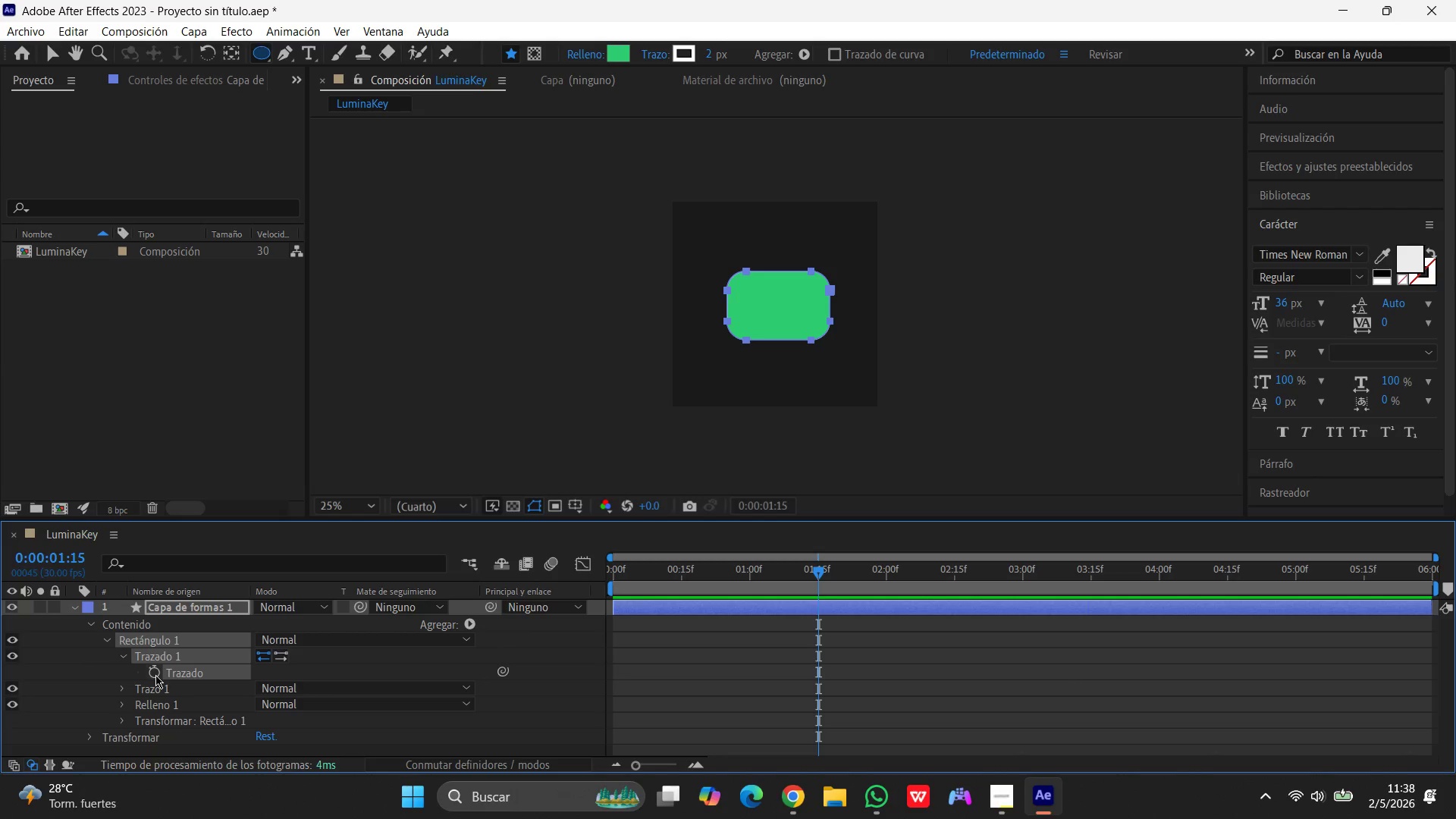 
left_click([155, 675])
 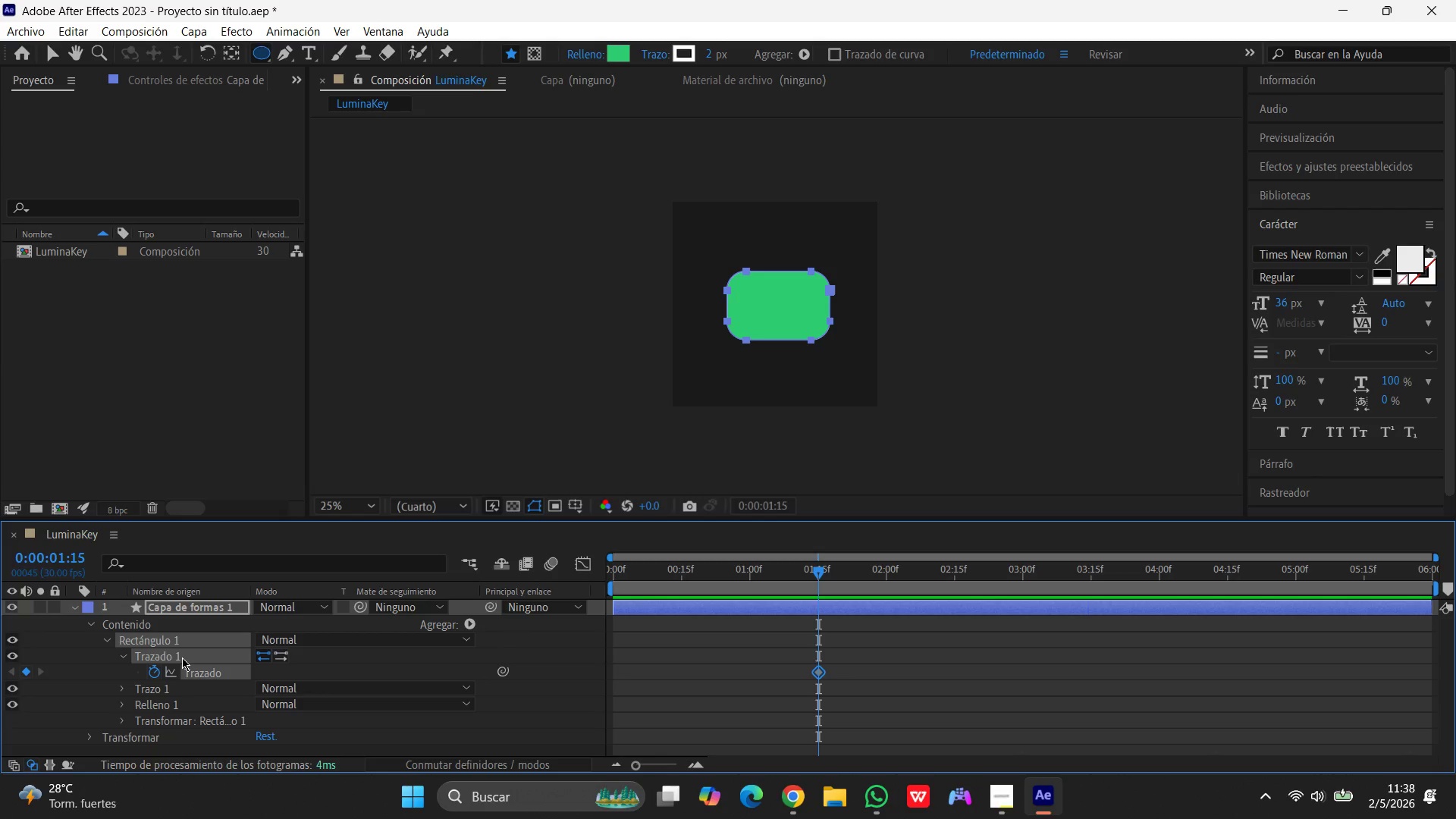 
hold_key(key=ControlLeft, duration=0.34)
 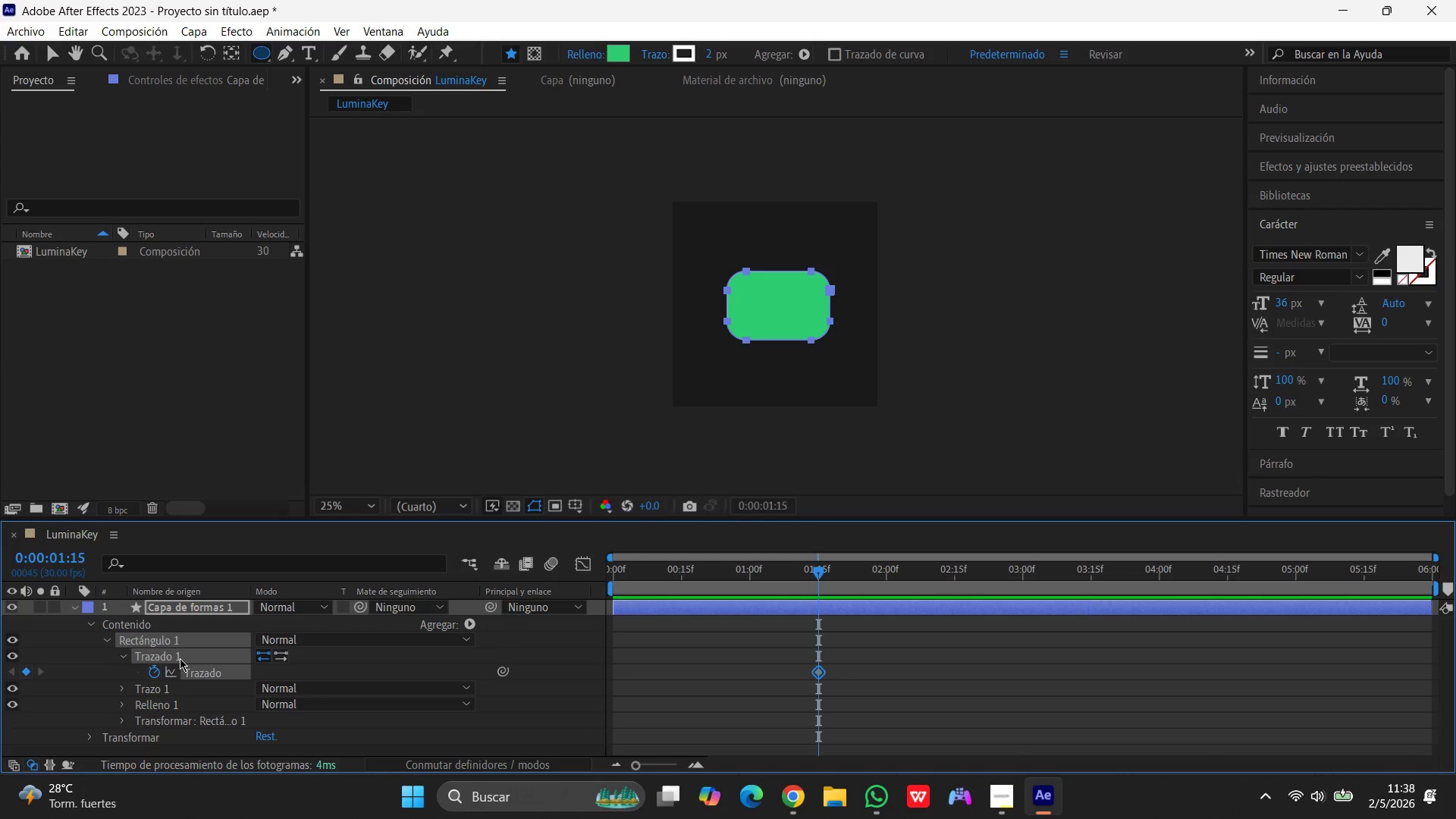 
type(Zz)
 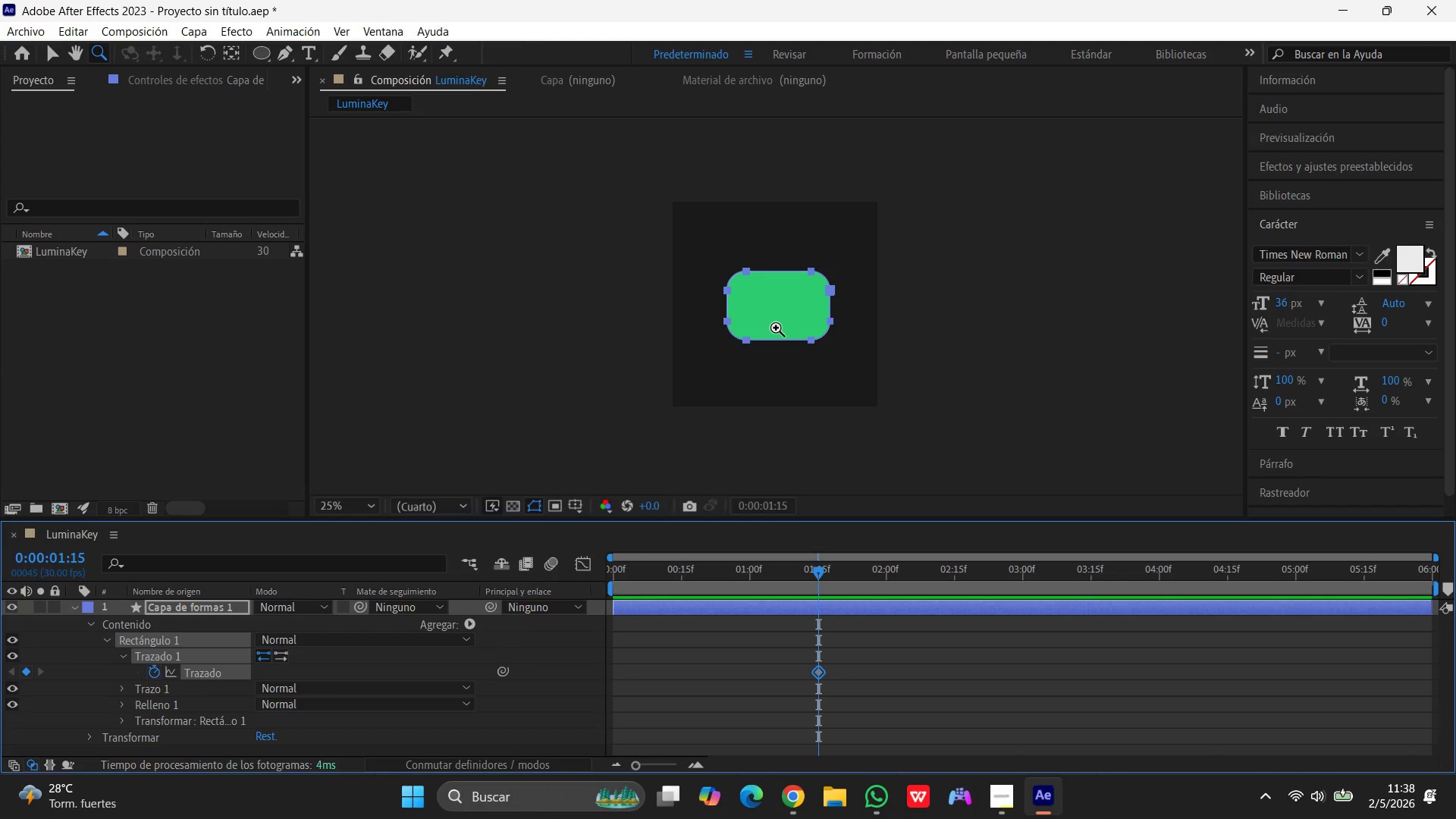 
wait(14.59)
 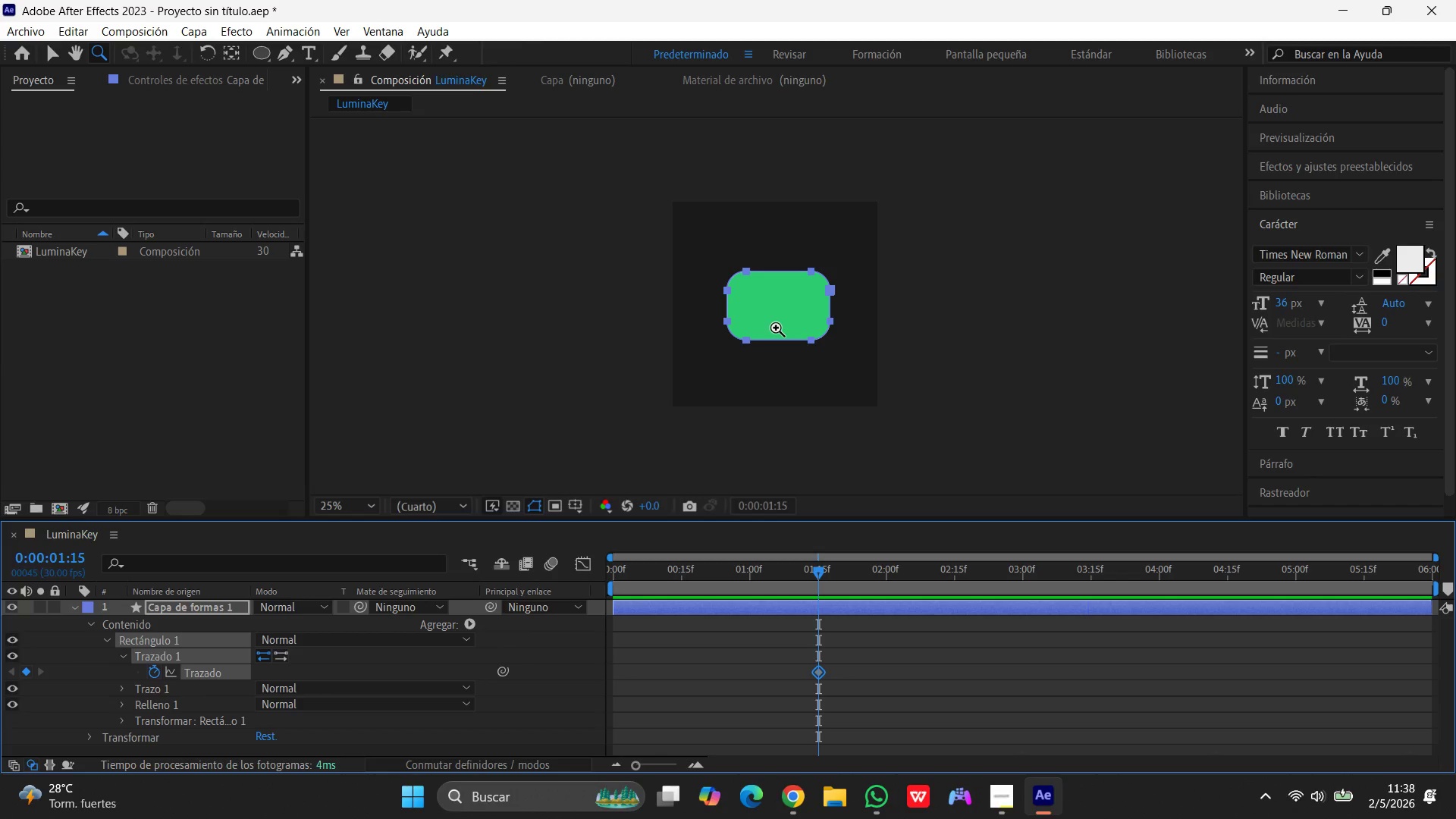 
left_click_drag(start_coordinate=[821, 576], to_coordinate=[517, 590])
 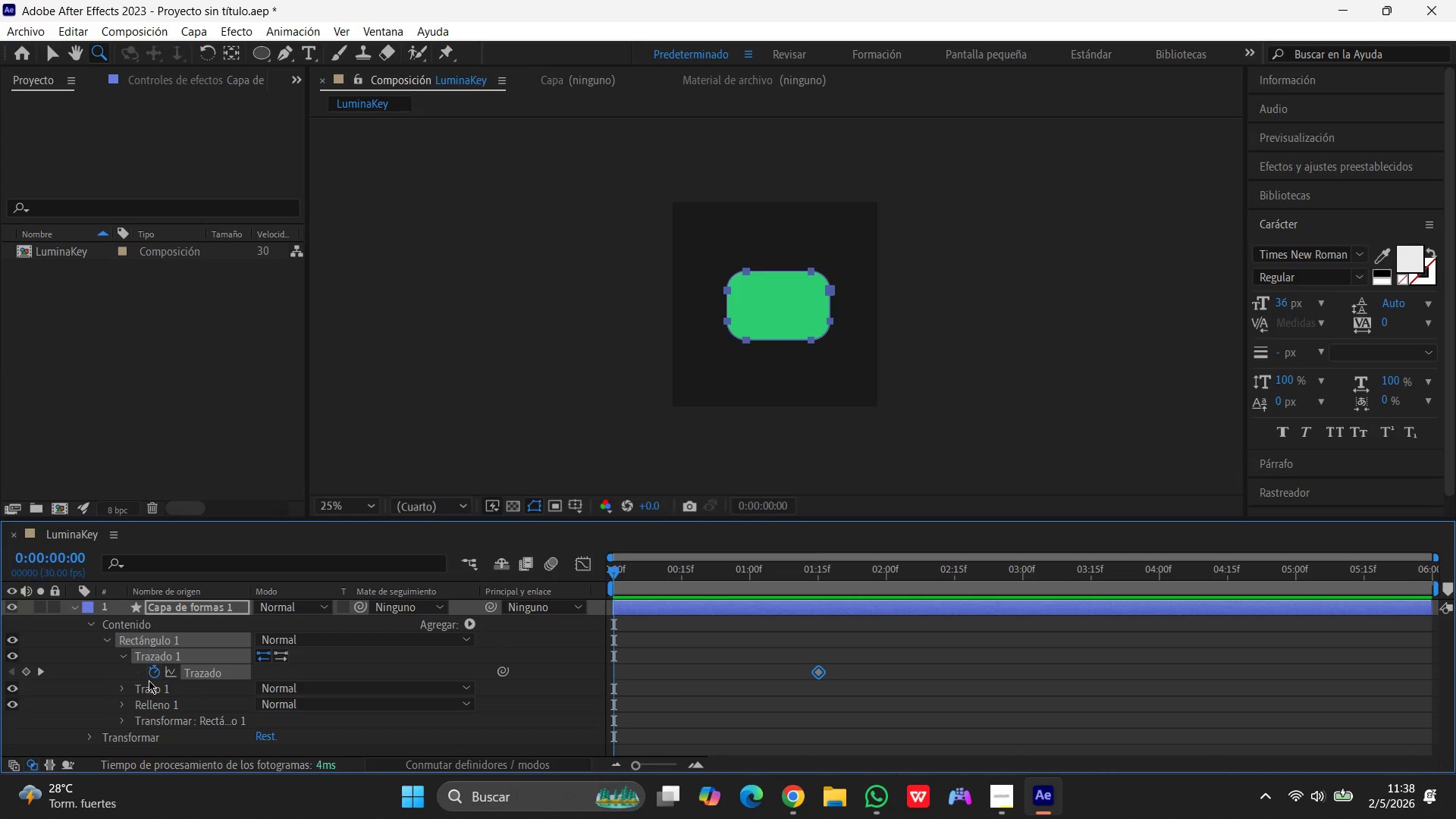 
left_click([154, 673])
 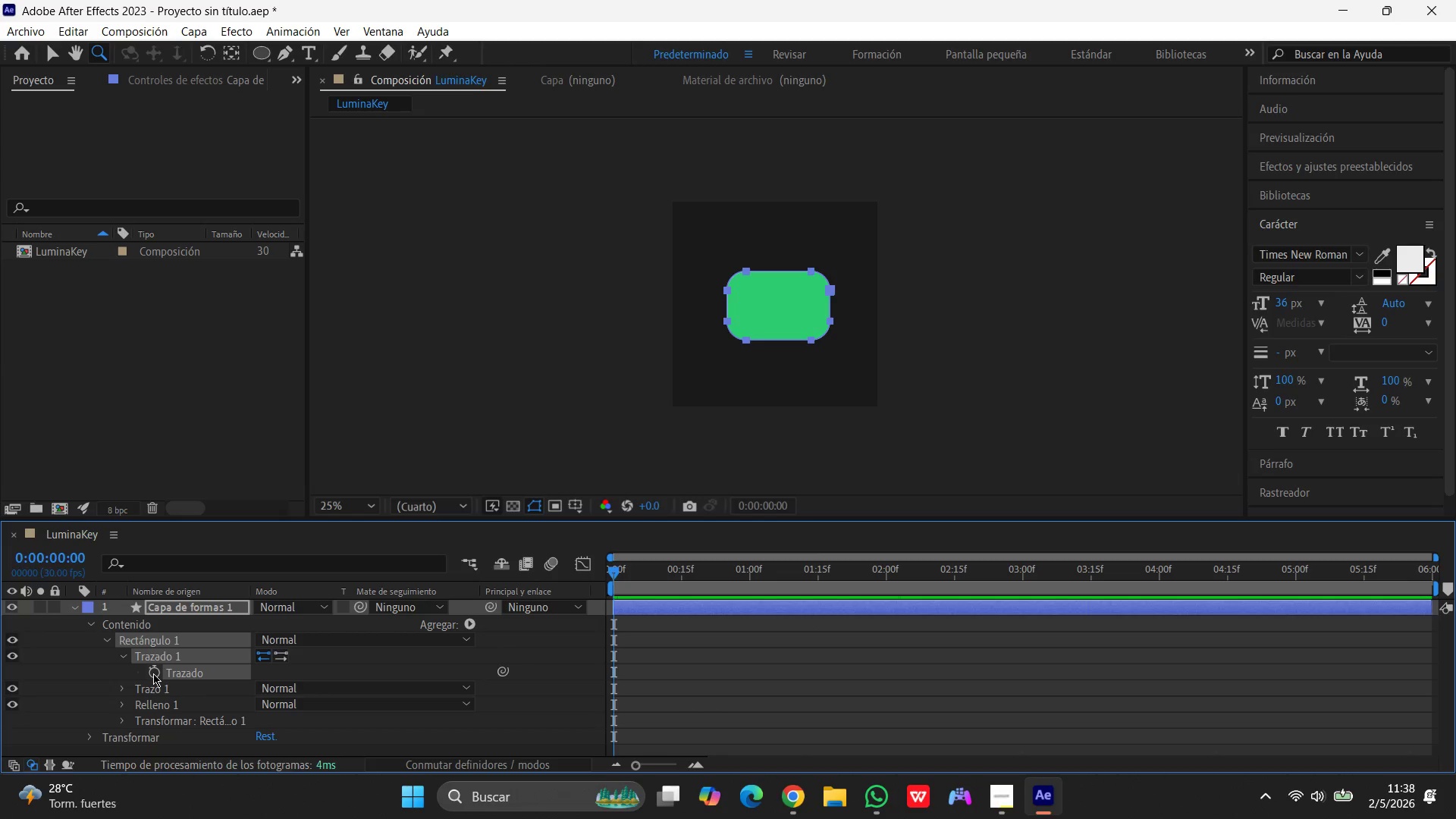 
left_click([153, 673])
 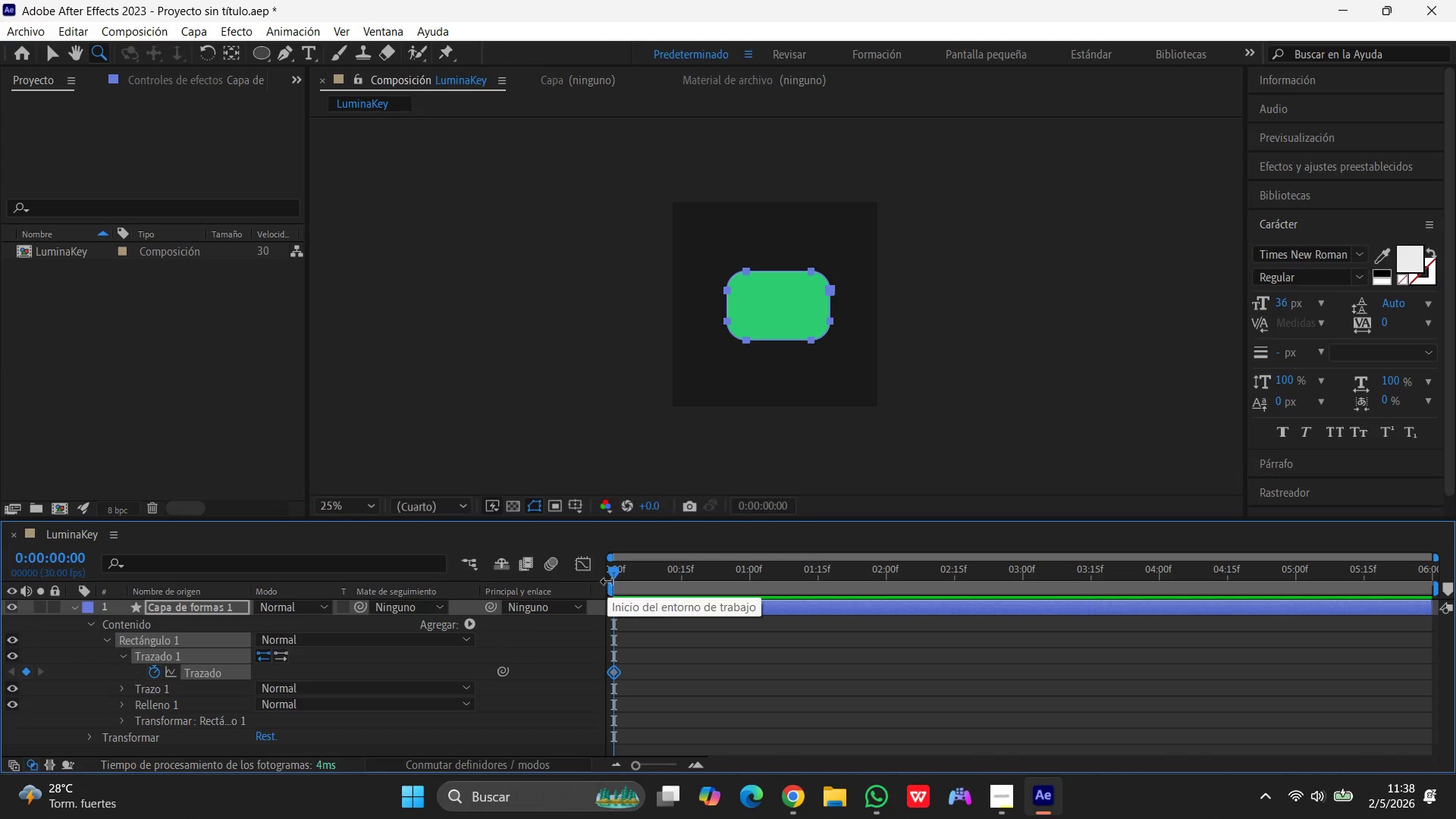 
left_click_drag(start_coordinate=[619, 578], to_coordinate=[823, 588])
 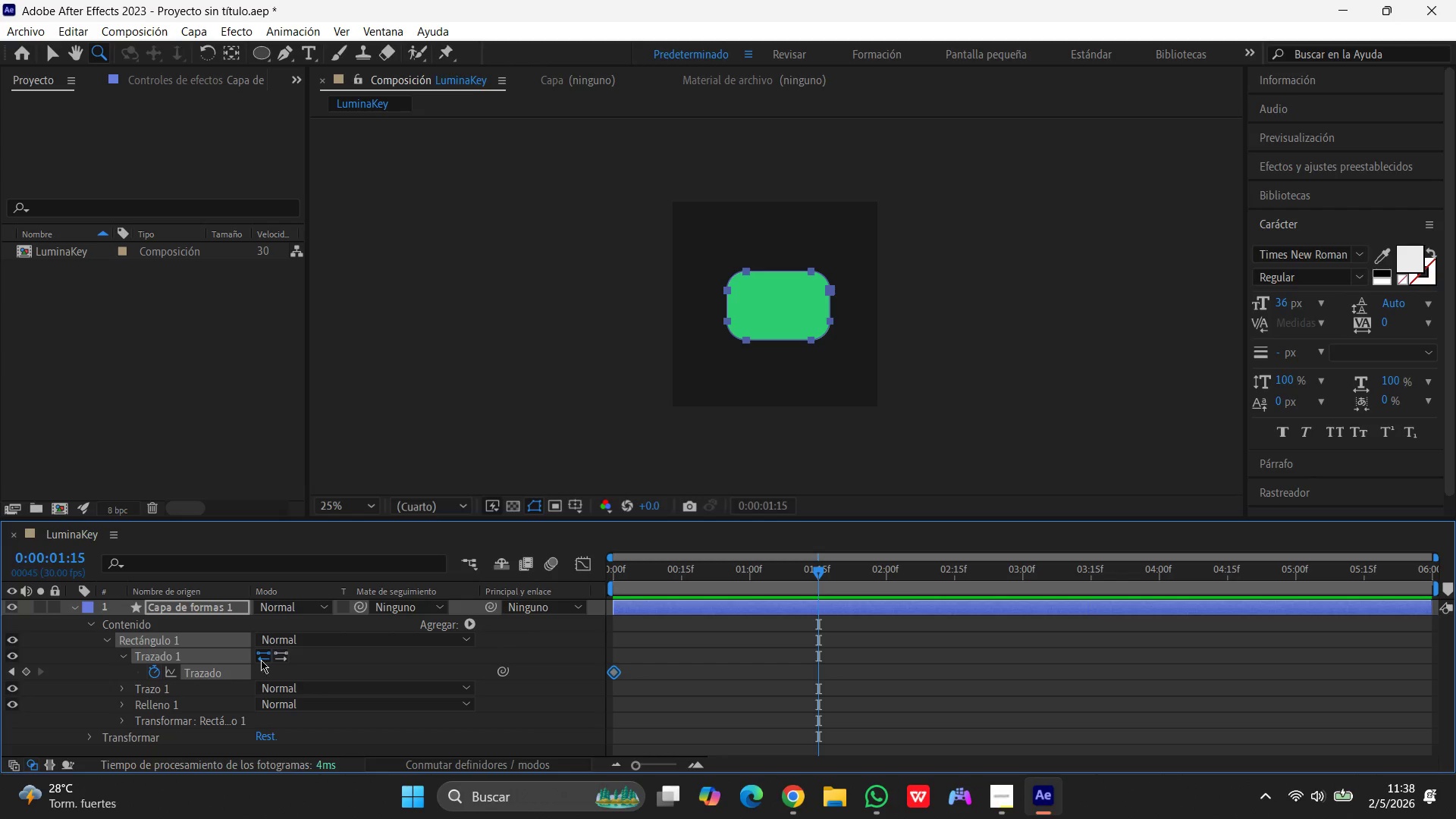 
left_click([281, 654])
 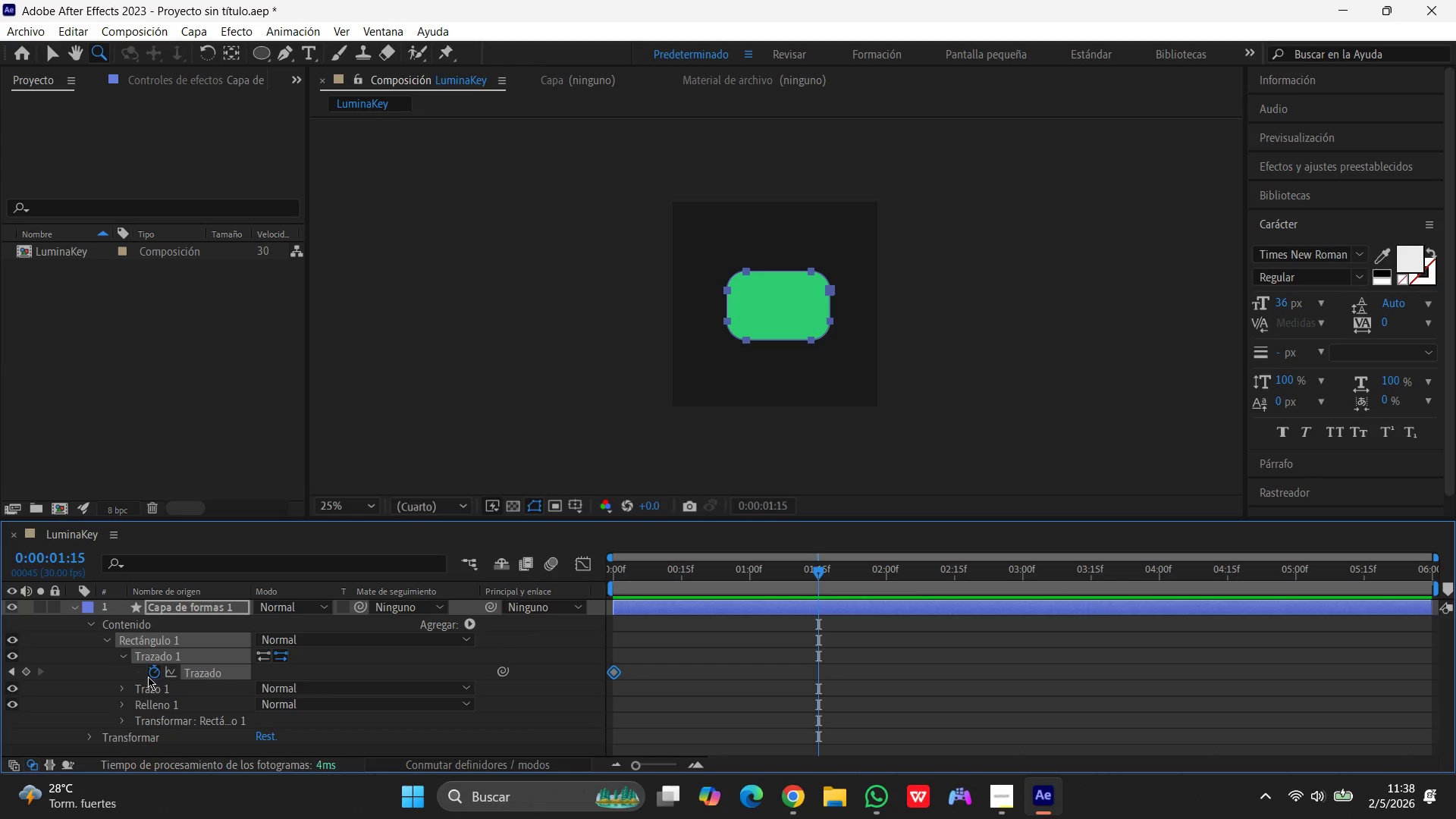 
left_click([152, 673])
 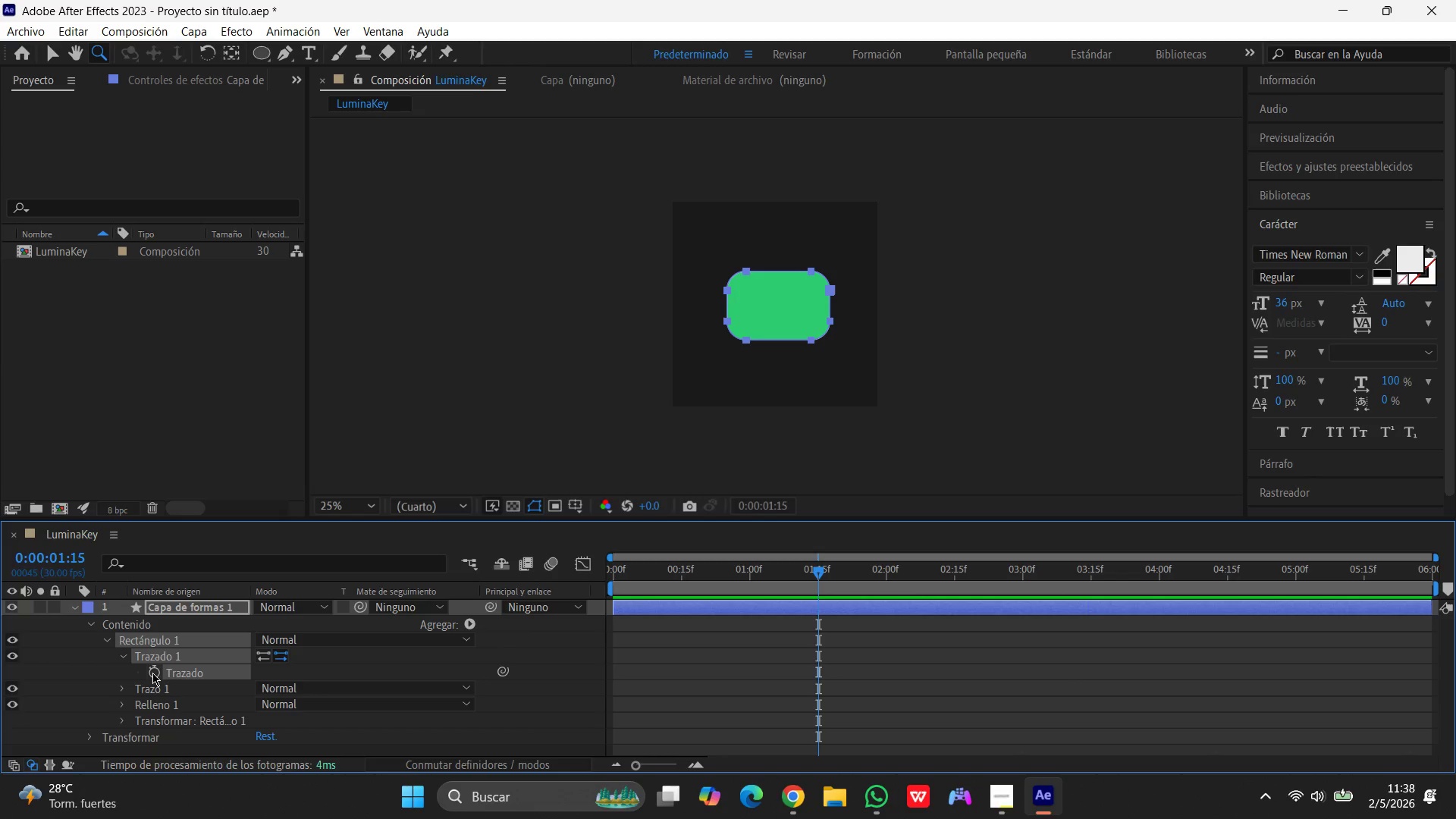 
left_click([152, 673])
 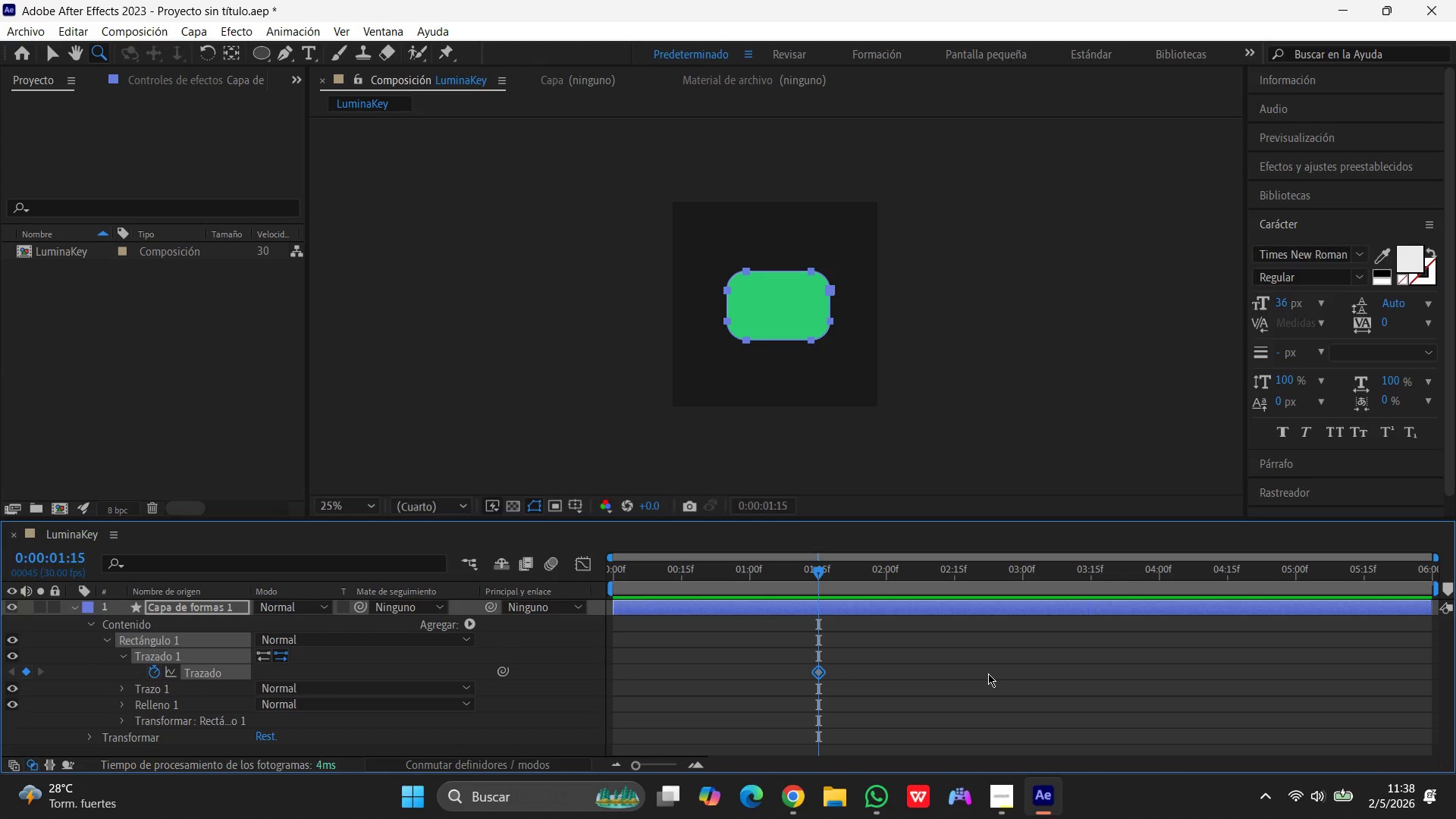 
wait(17.98)
 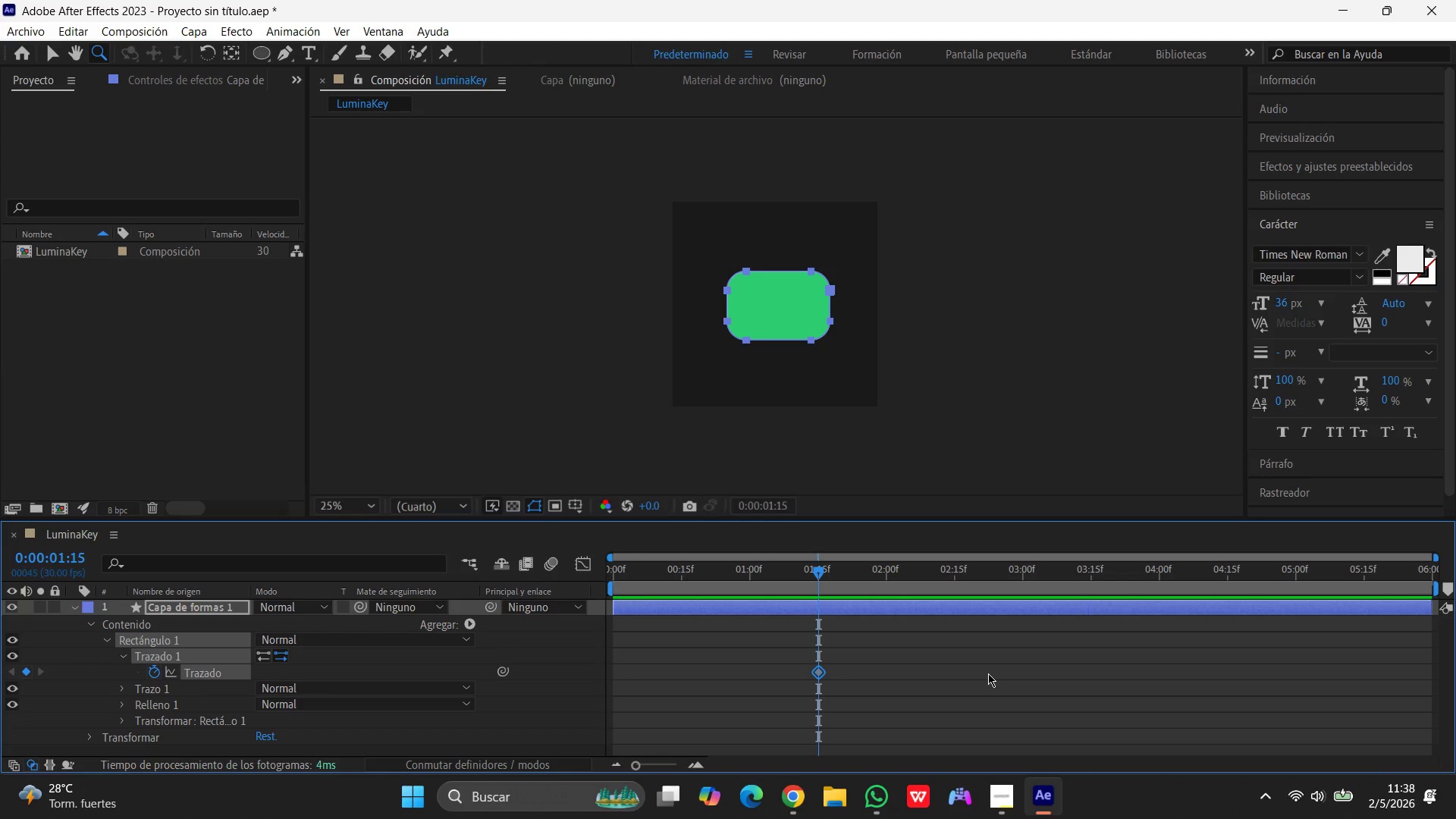 
right_click([817, 673])
 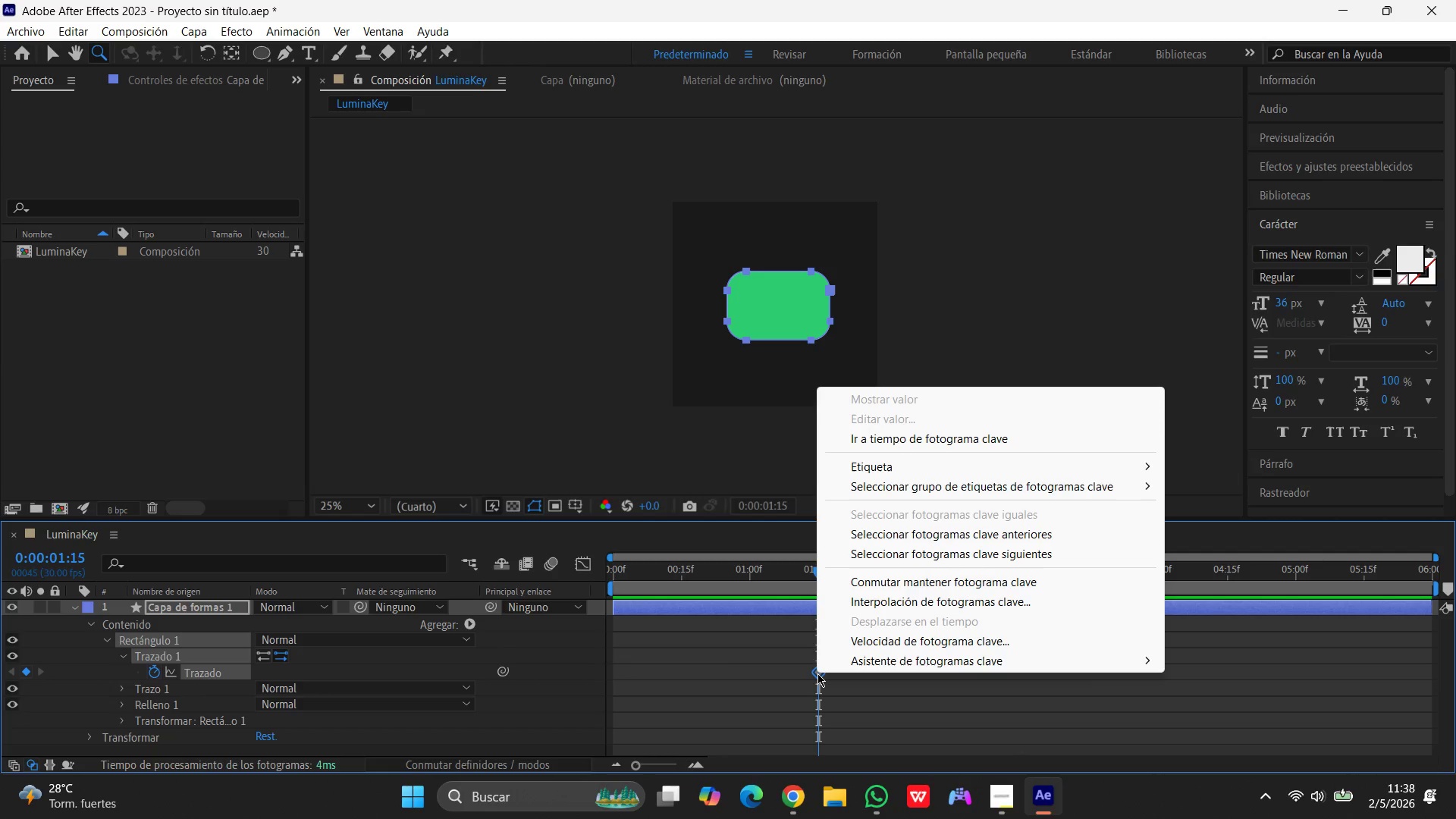 
left_click([817, 673])
 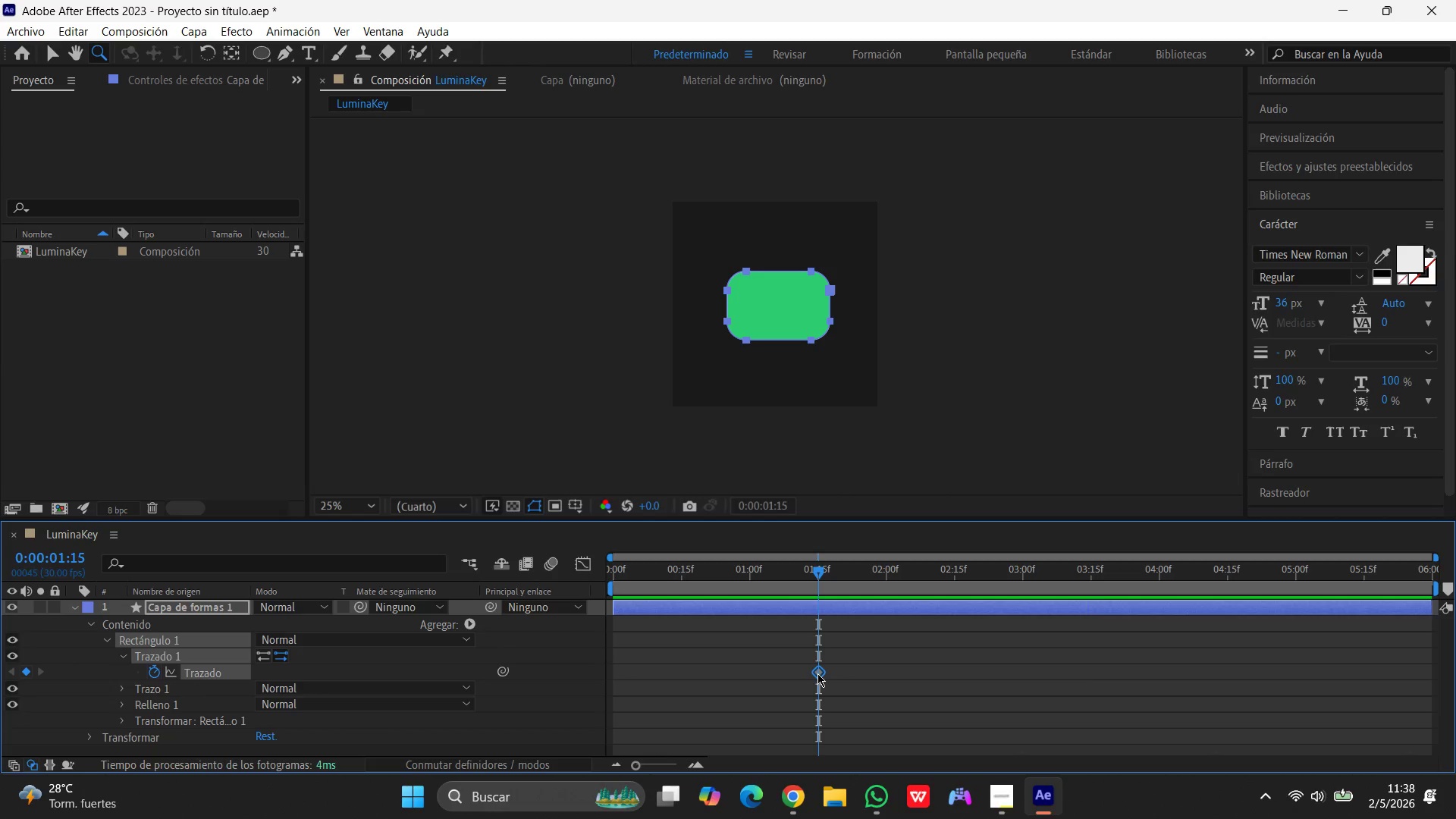 
left_click([817, 673])
 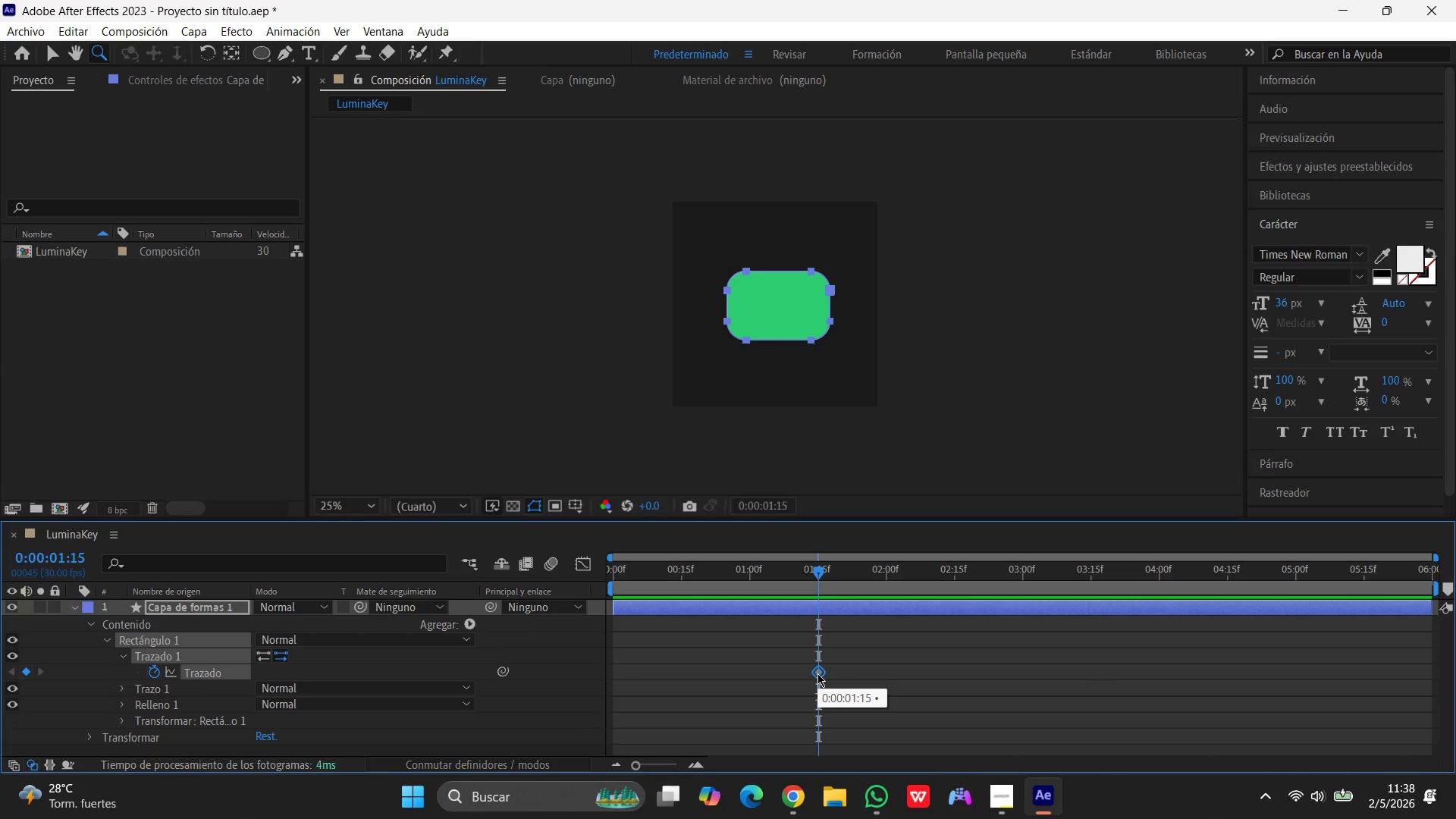 
key(Control+T)
 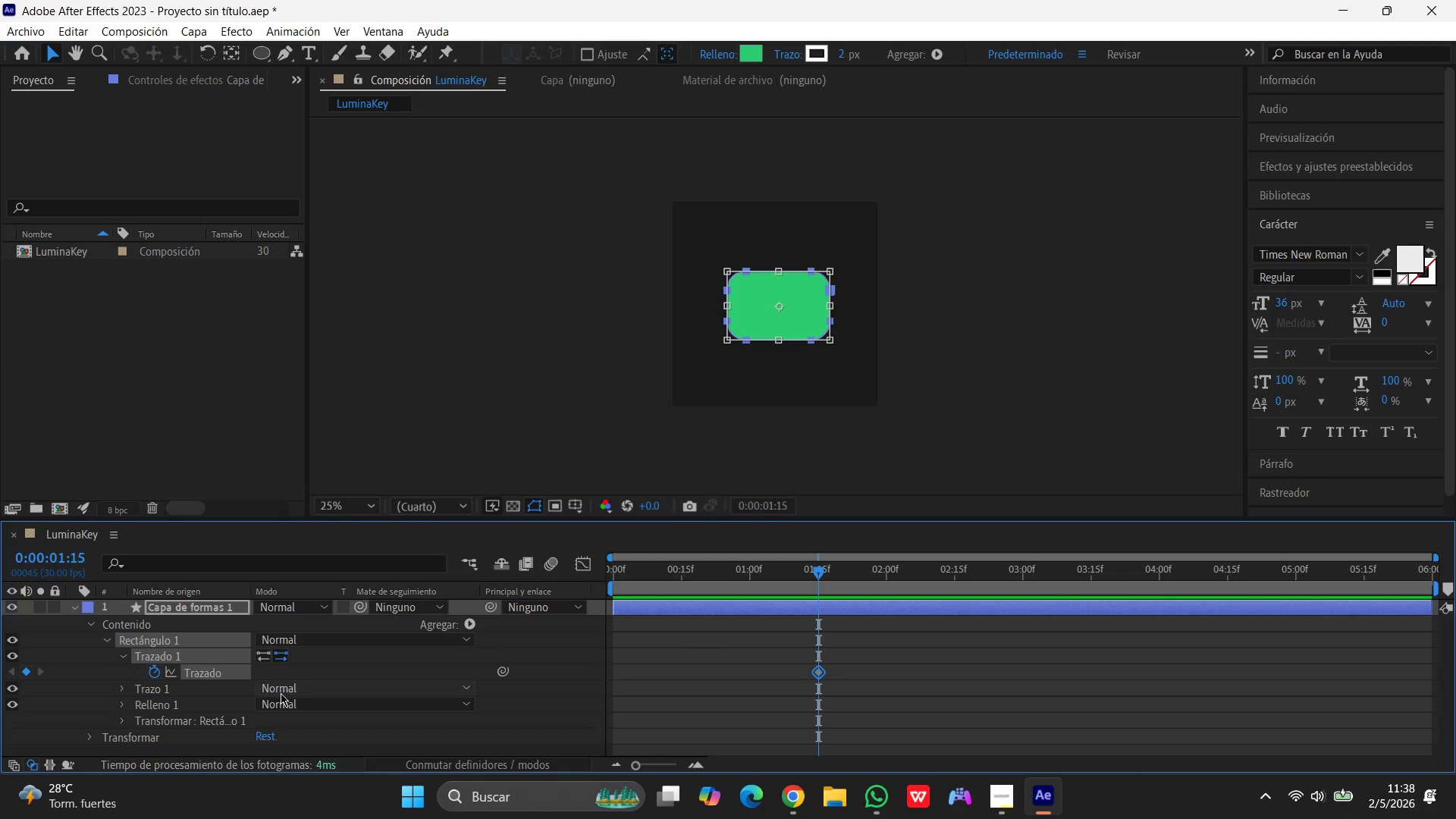 
wait(7.64)
 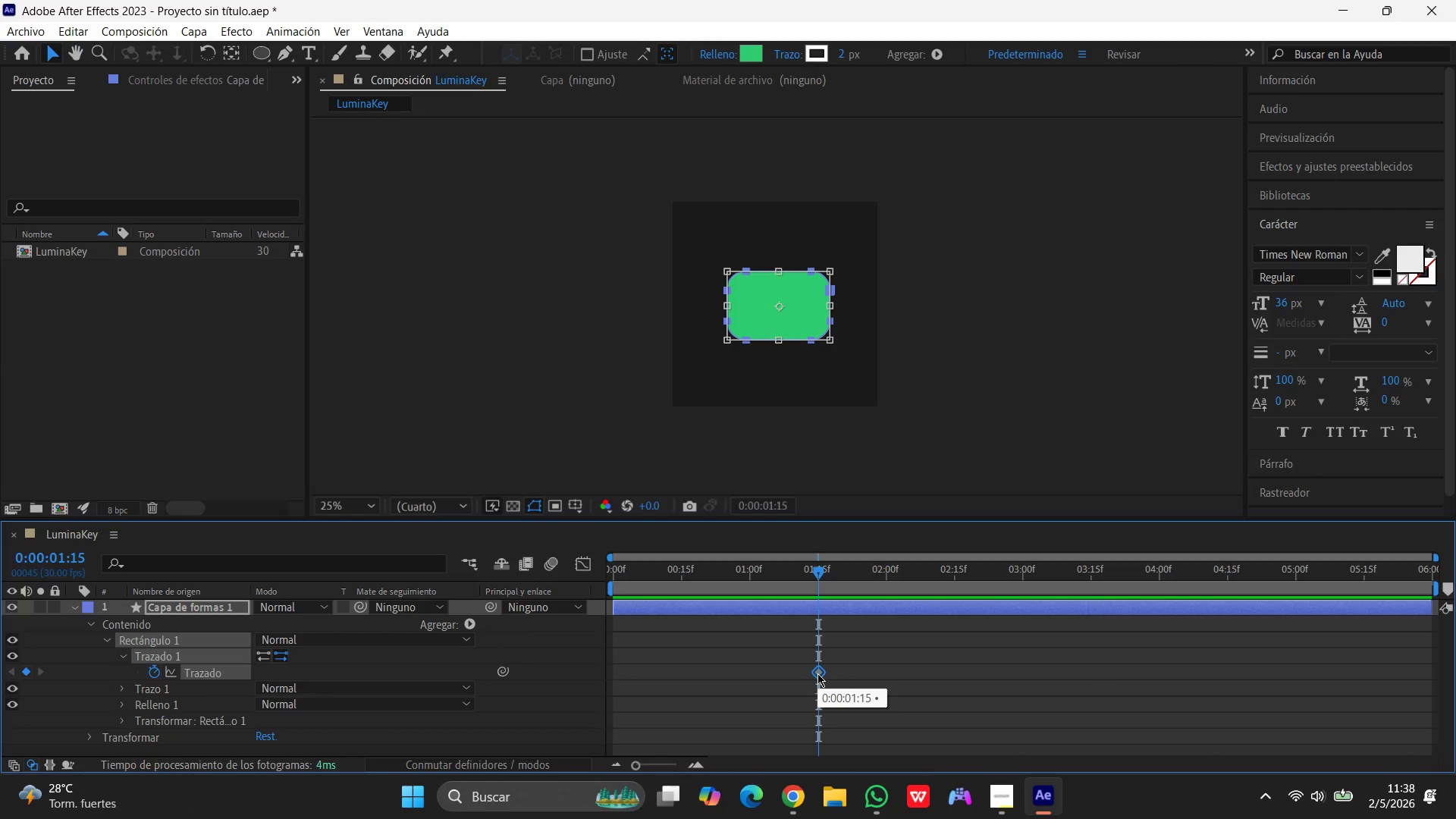 
scroll: coordinate [336, 658], scroll_direction: down, amount: 4.0
 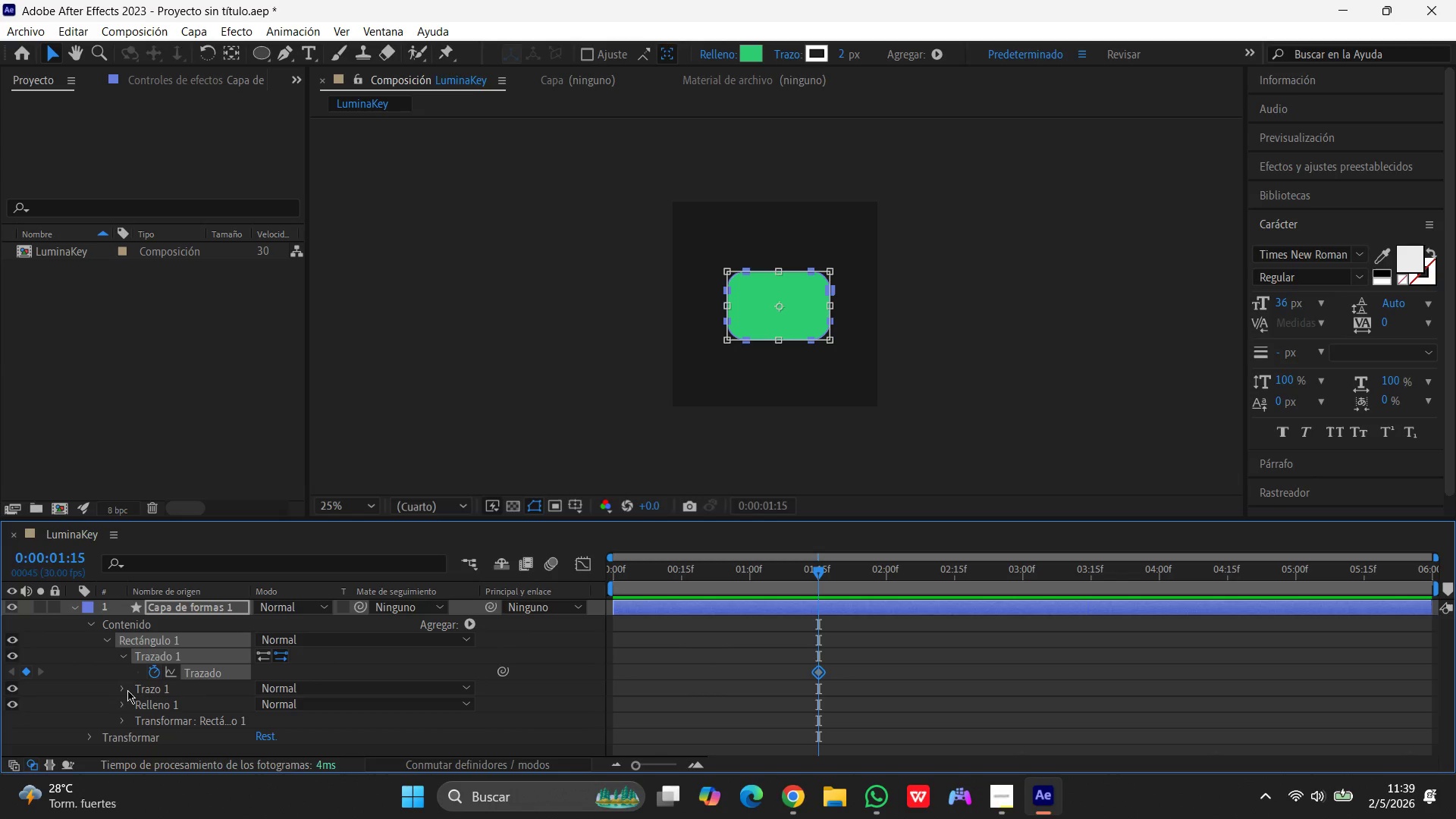 
left_click([124, 690])
 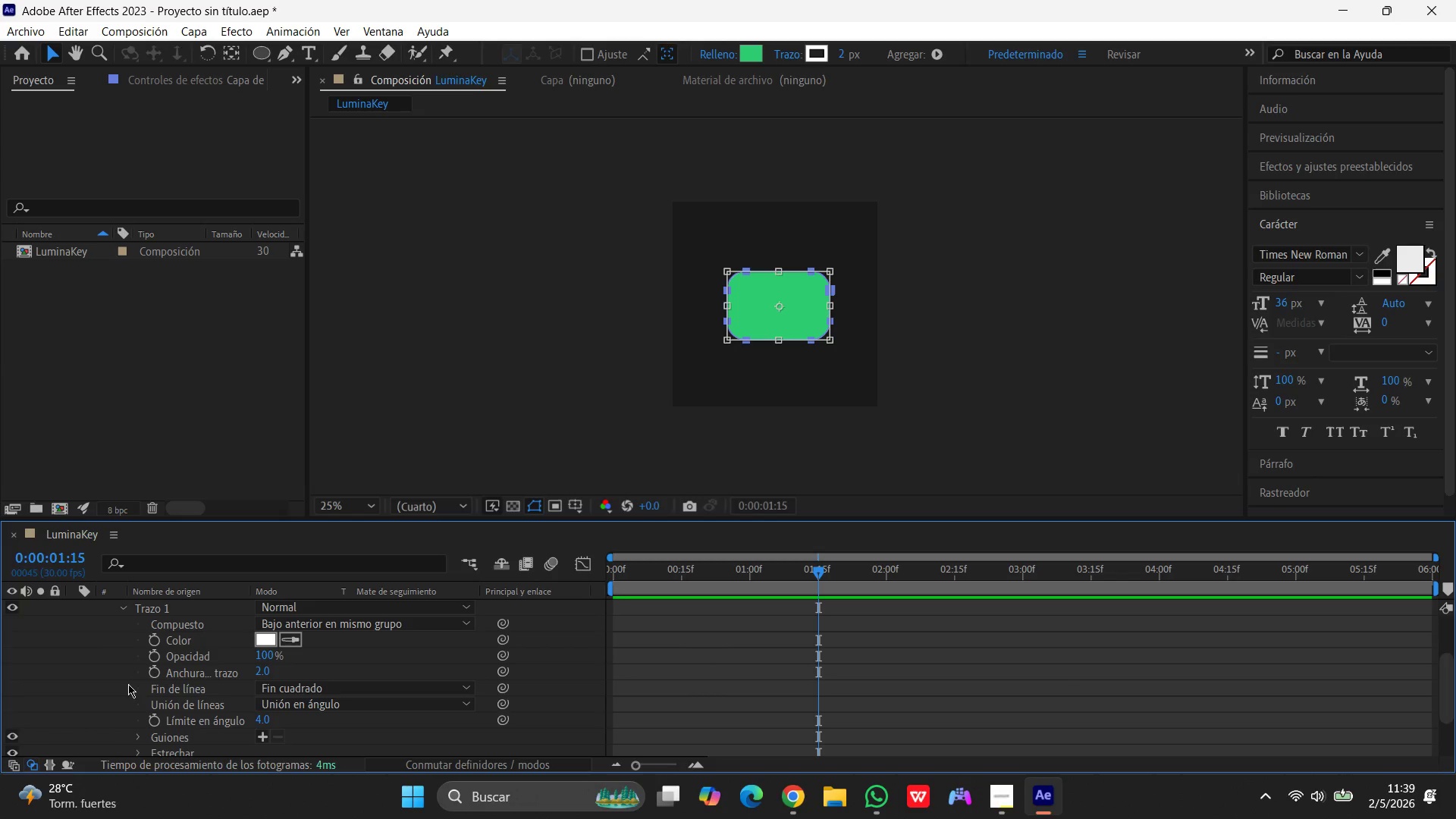 
scroll: coordinate [147, 640], scroll_direction: down, amount: 12.0
 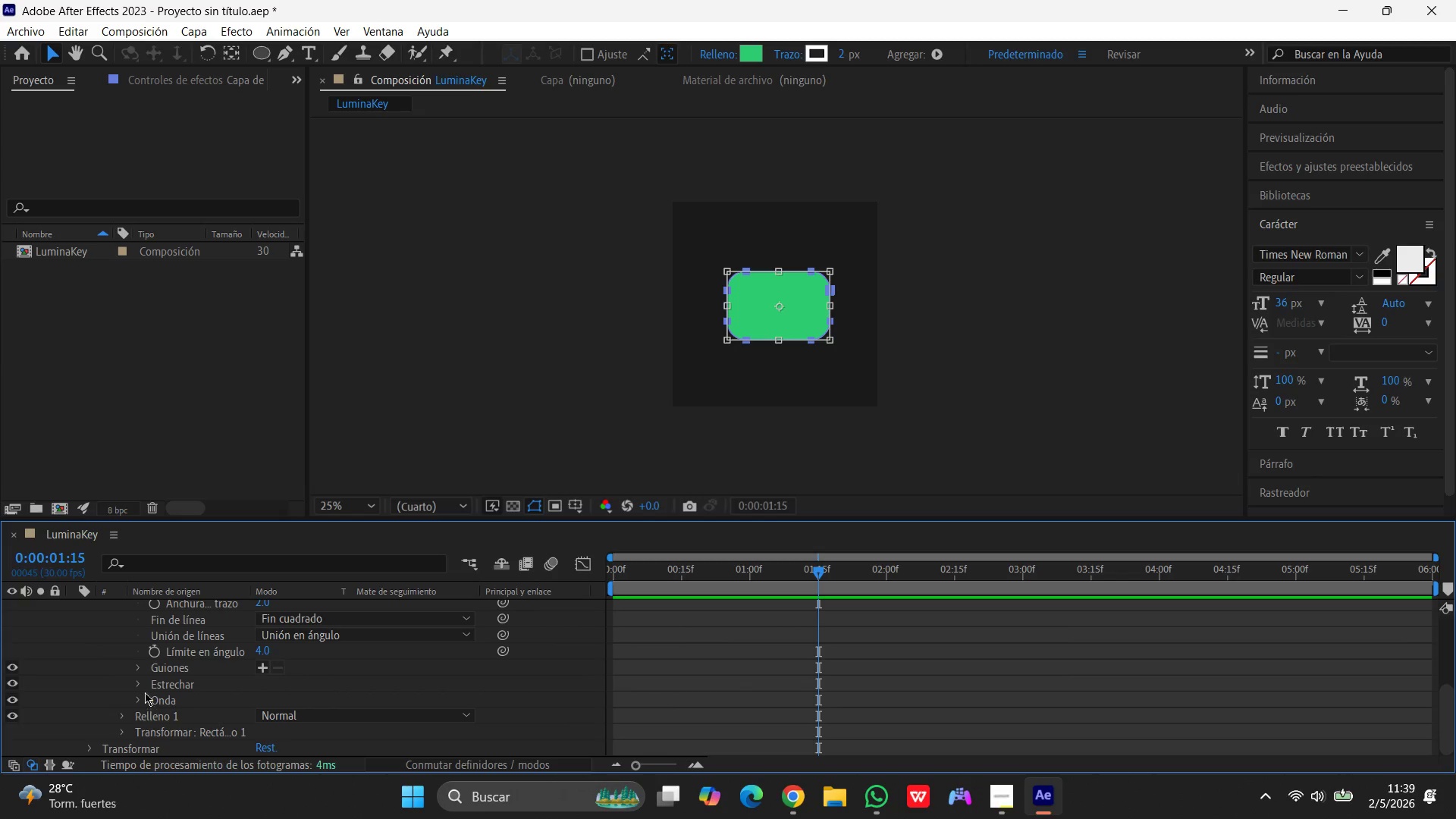 
scroll: coordinate [143, 676], scroll_direction: up, amount: 6.0
 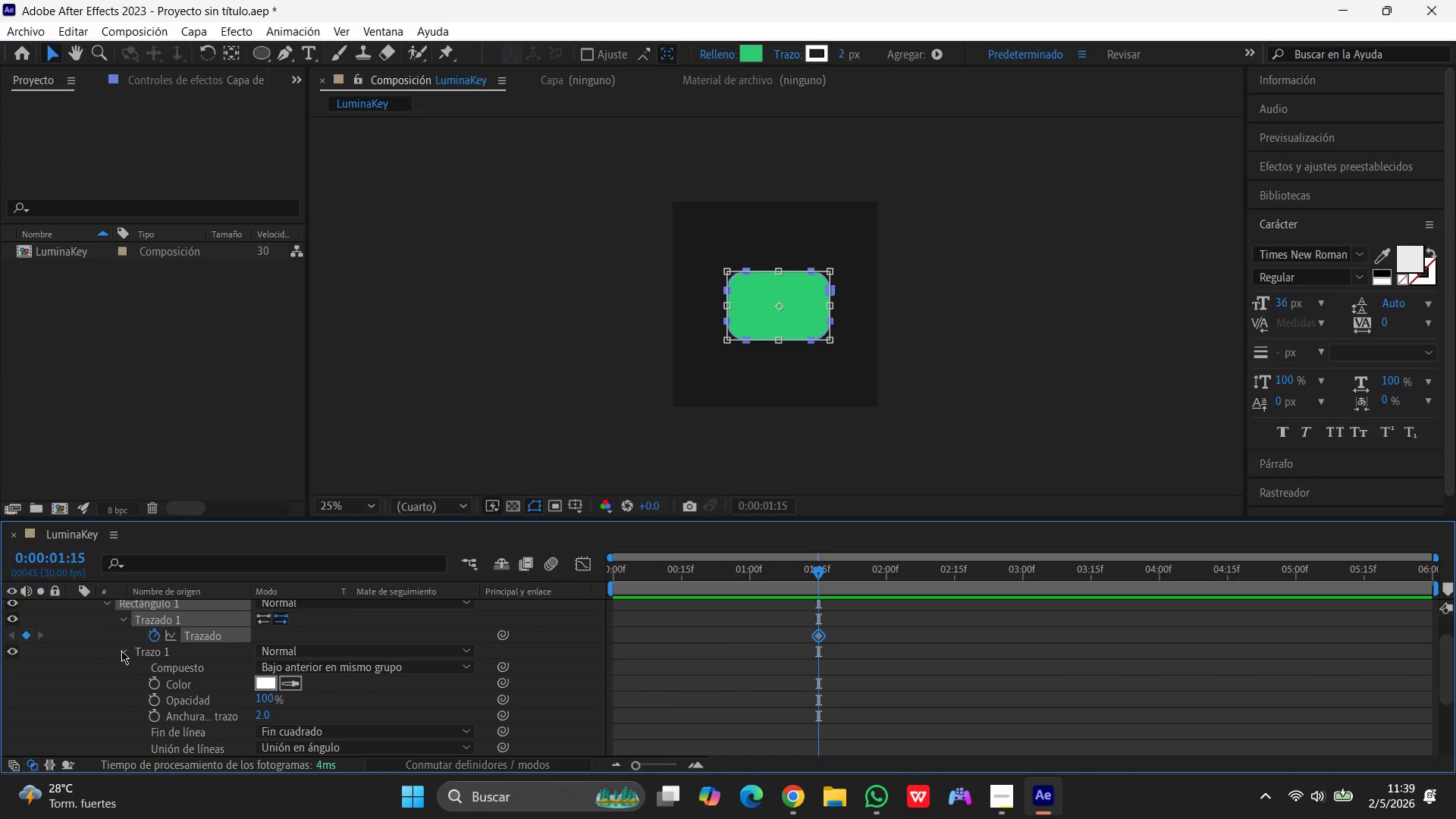 
left_click([122, 648])
 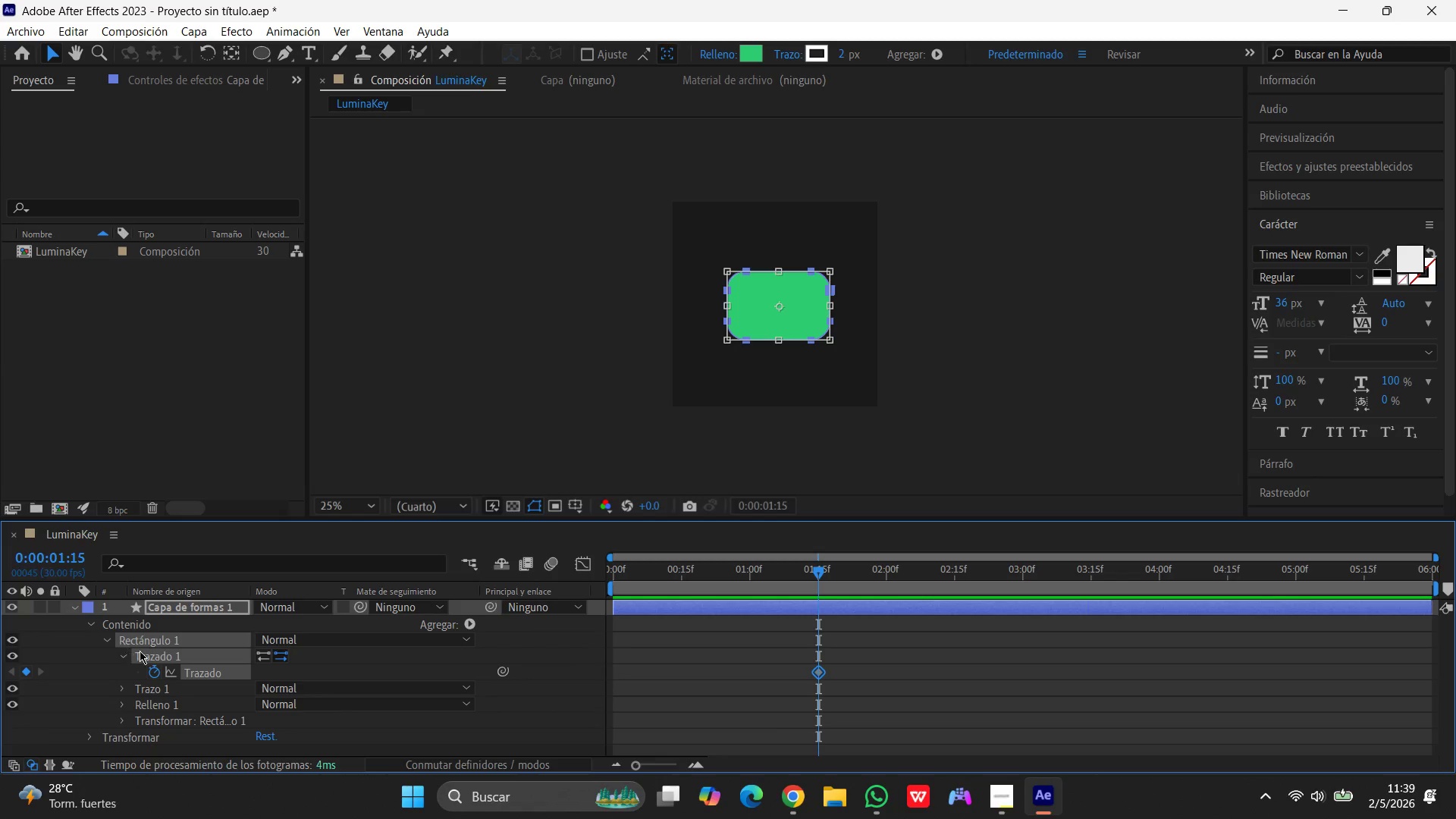 
scroll: coordinate [140, 651], scroll_direction: up, amount: 3.0
 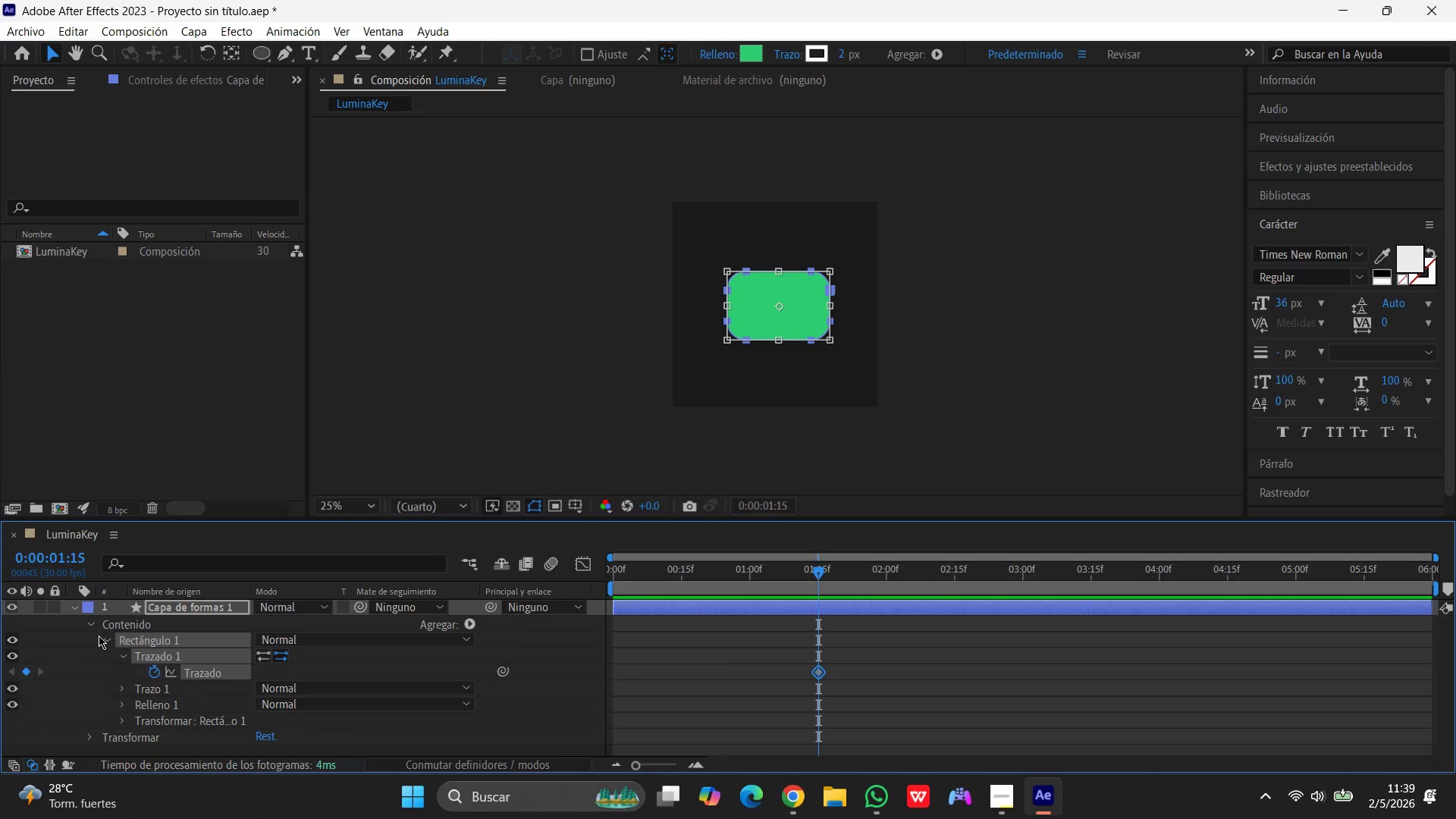 
left_click([107, 637])
 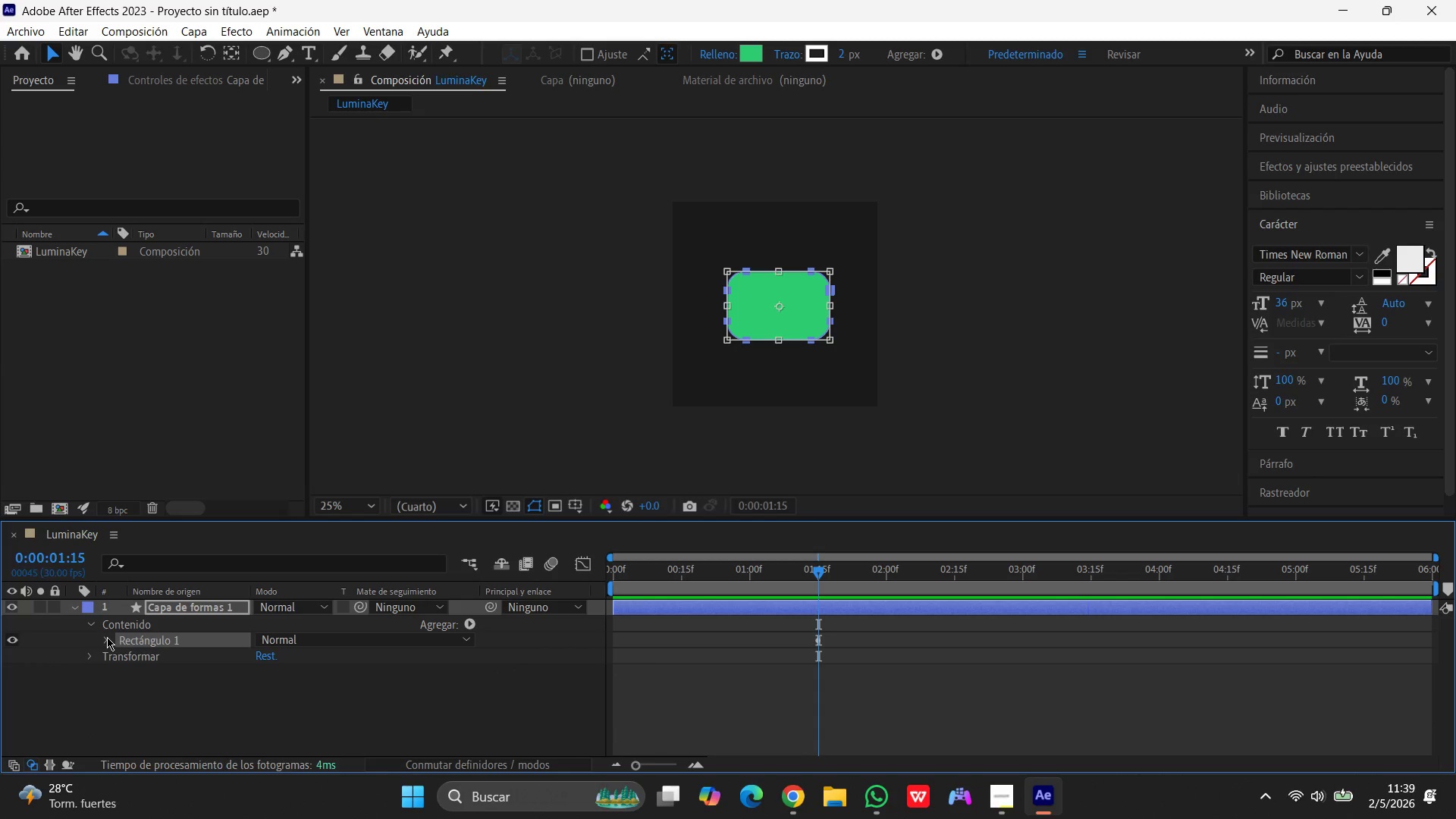 
left_click([107, 637])
 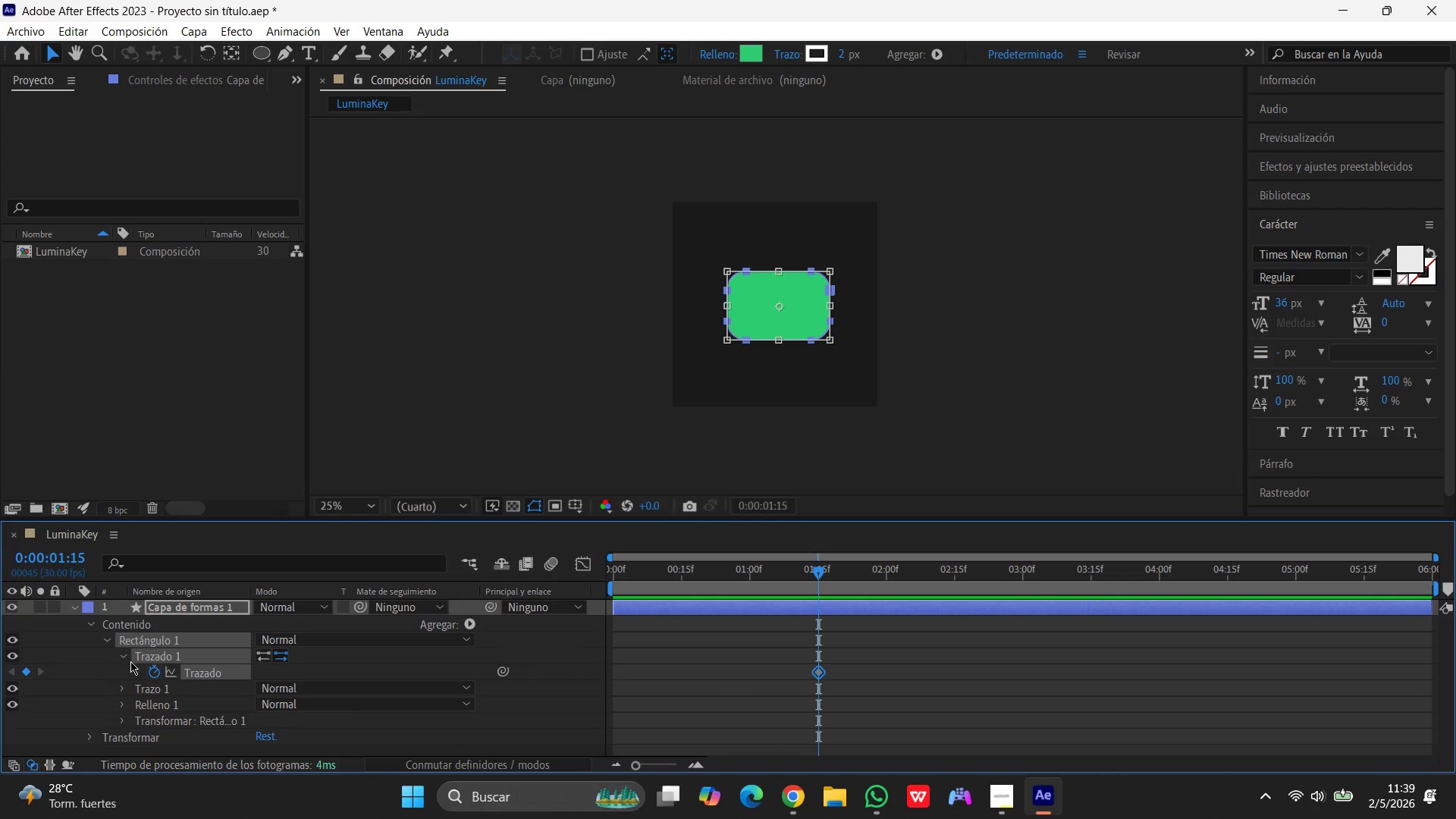 
left_click([123, 655])
 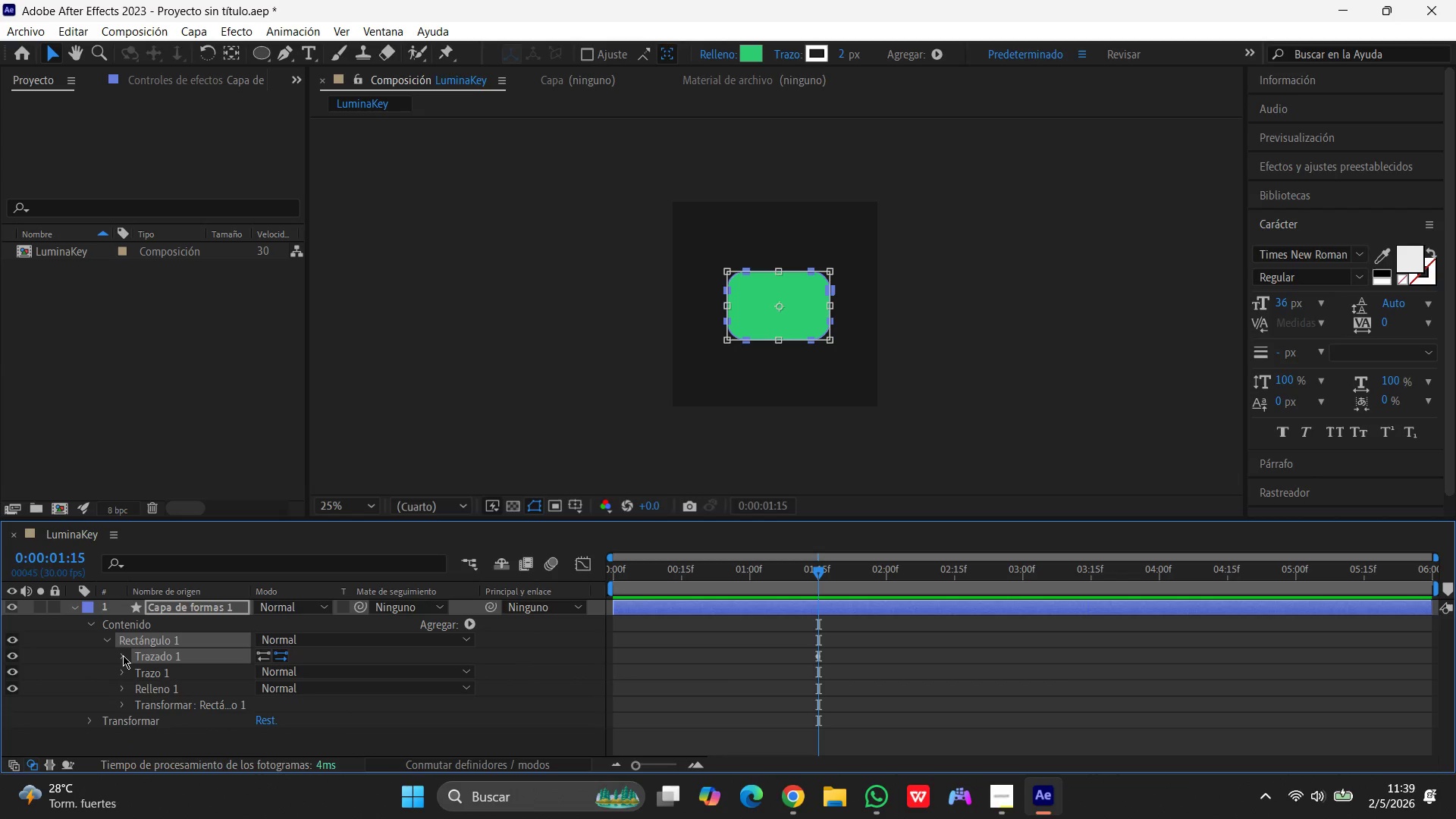 
left_click([123, 655])
 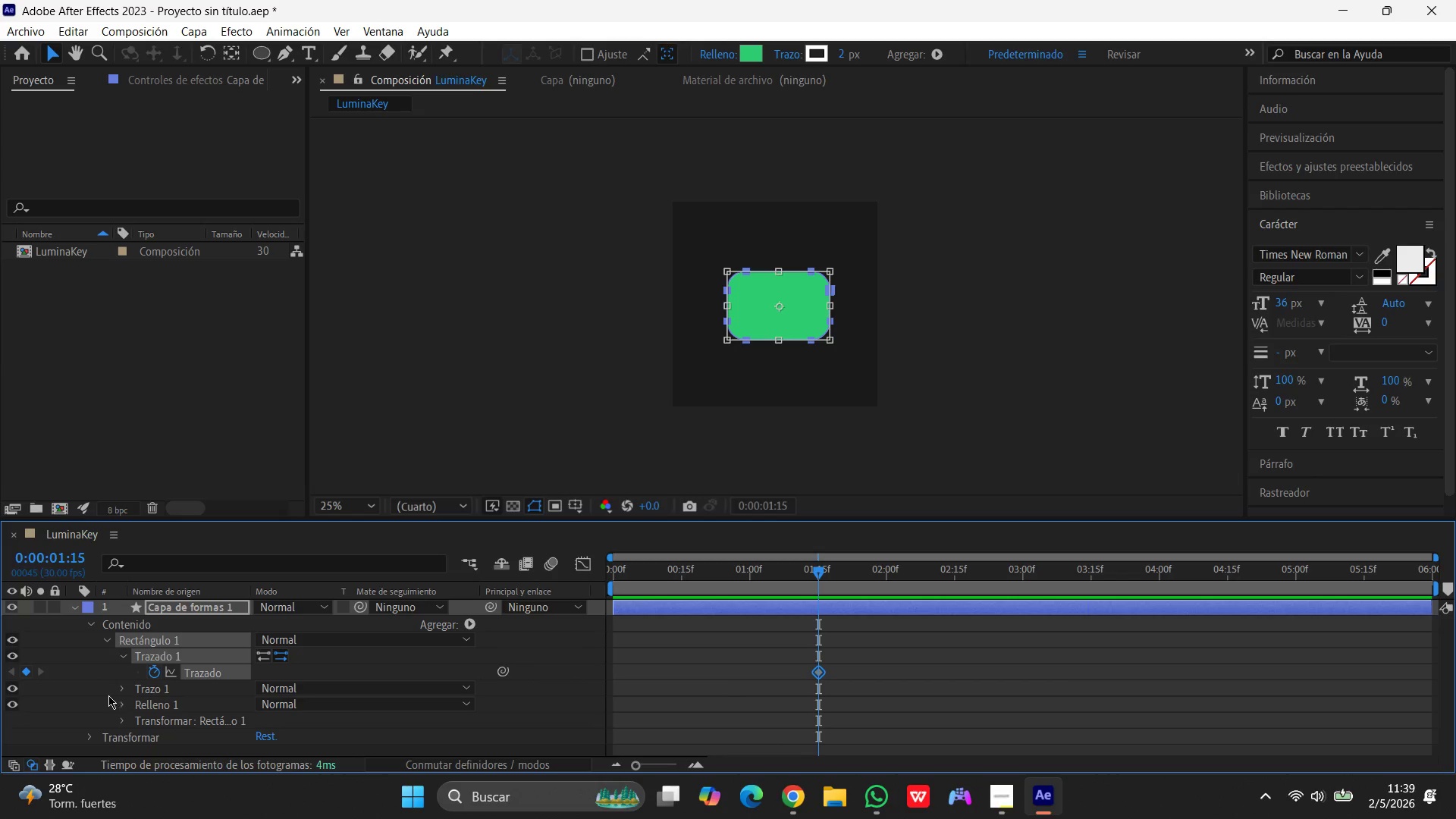 
left_click([115, 692])
 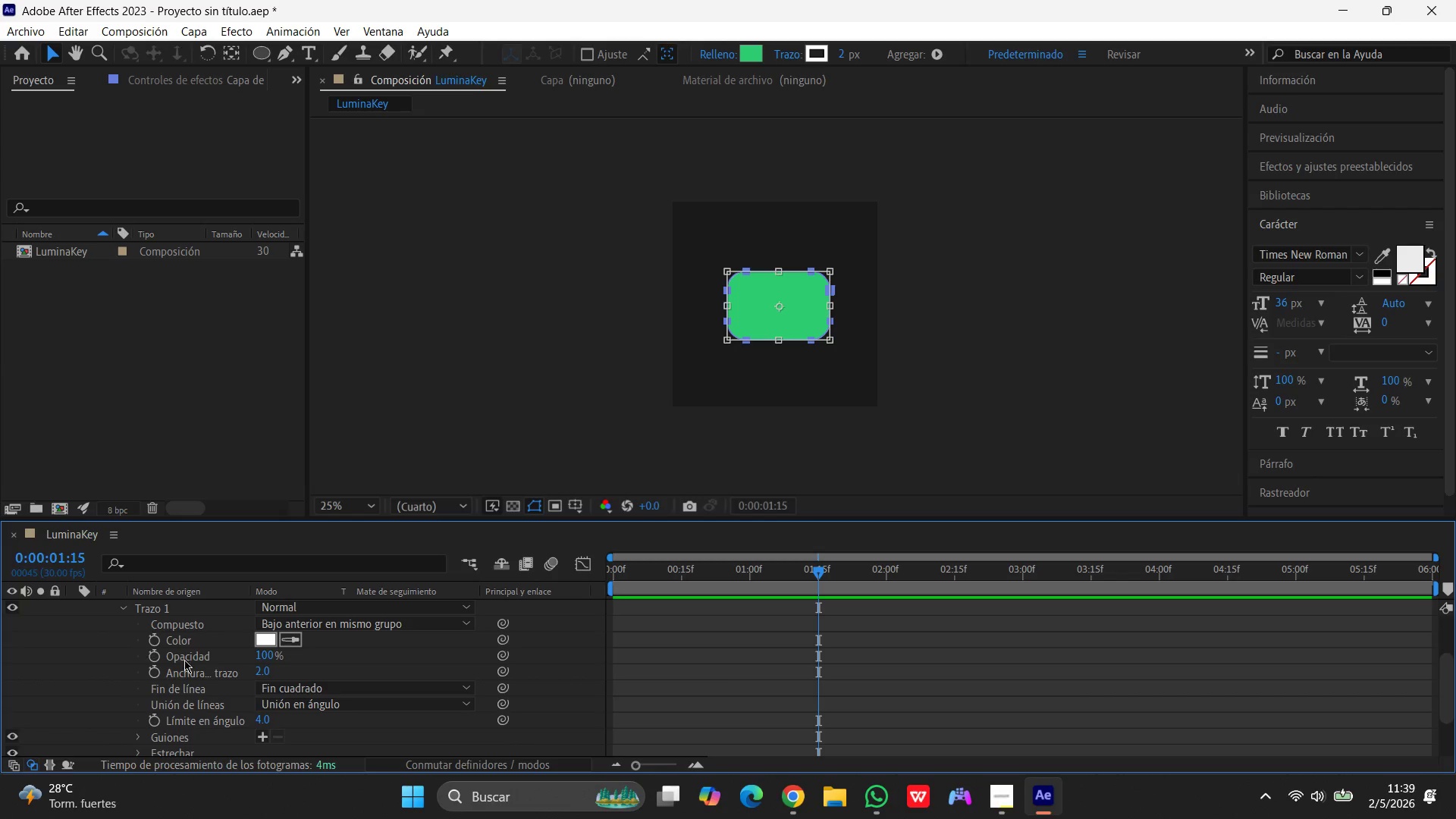 
scroll: coordinate [218, 673], scroll_direction: down, amount: 3.0
 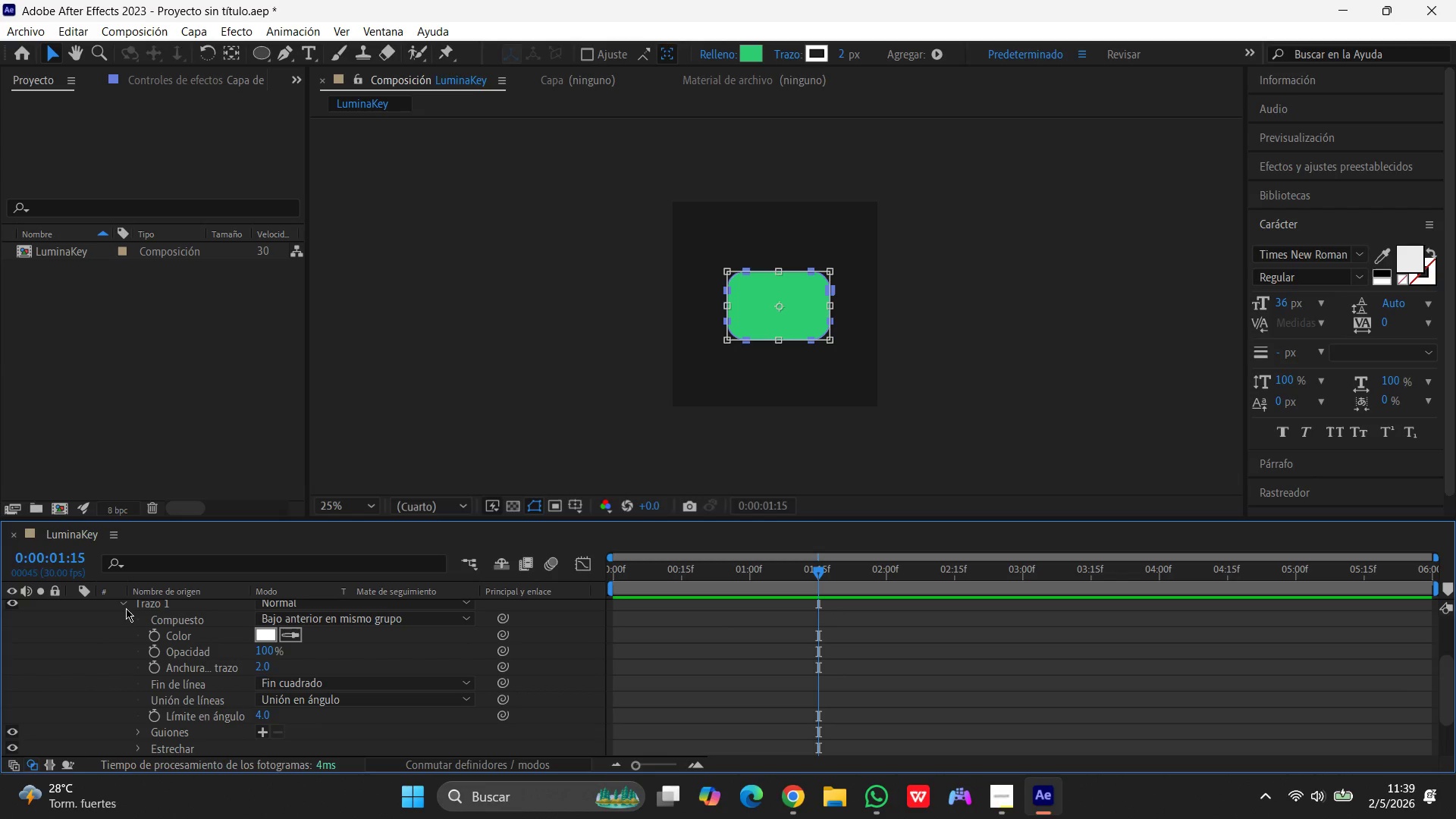 
left_click([126, 608])
 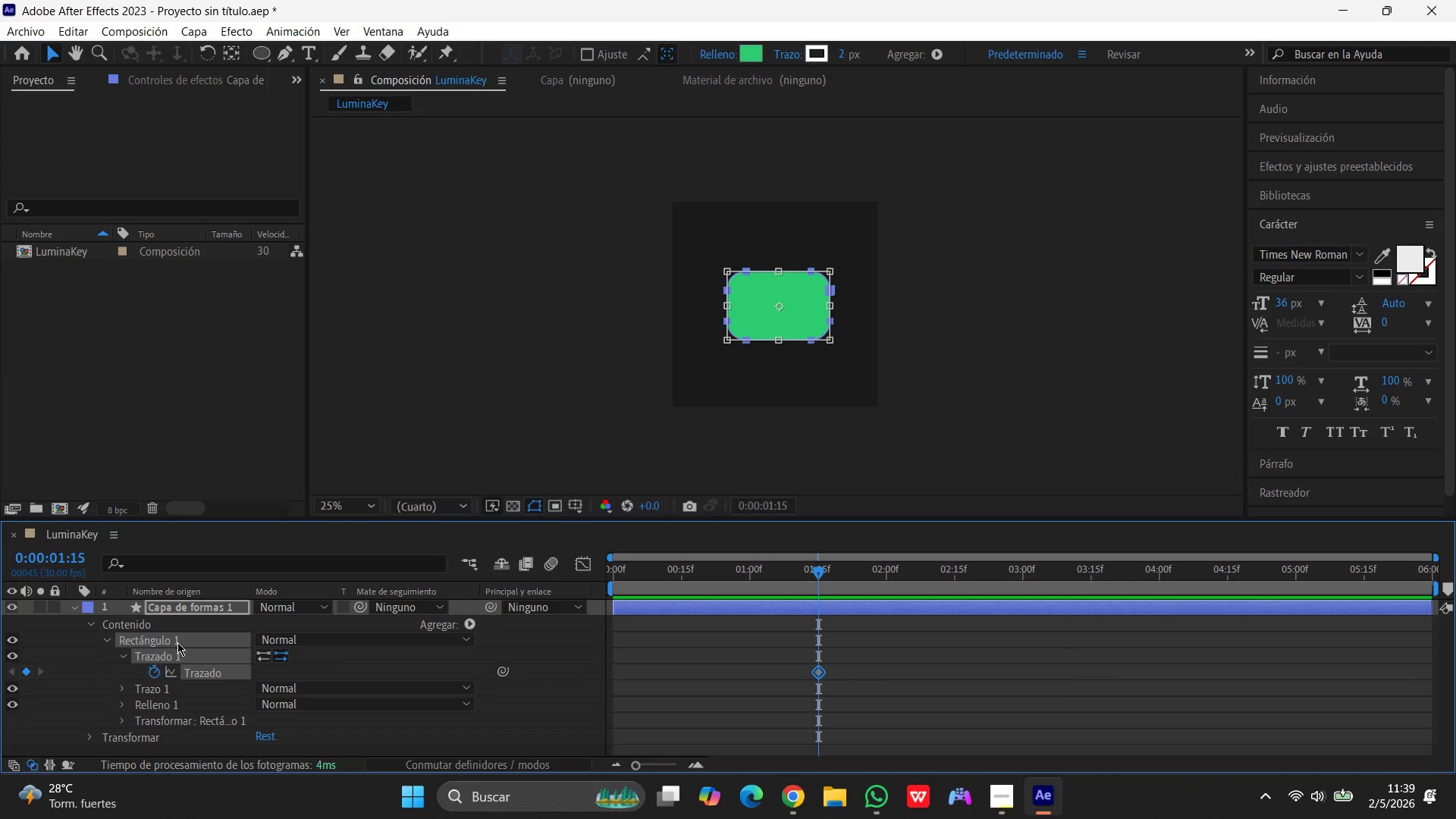 
scroll: coordinate [177, 642], scroll_direction: up, amount: 4.0
 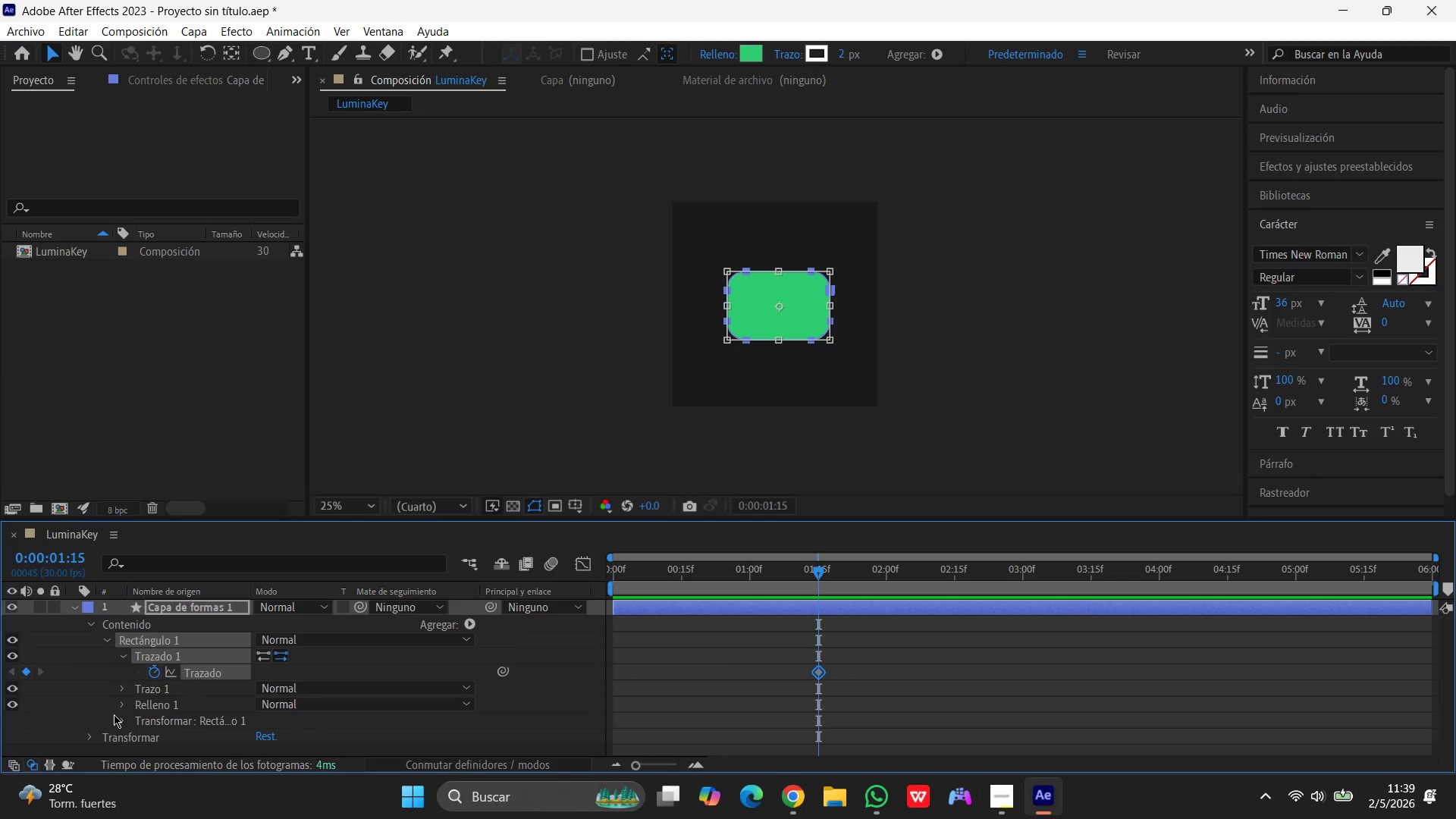 
scroll: coordinate [118, 711], scroll_direction: down, amount: 3.0
 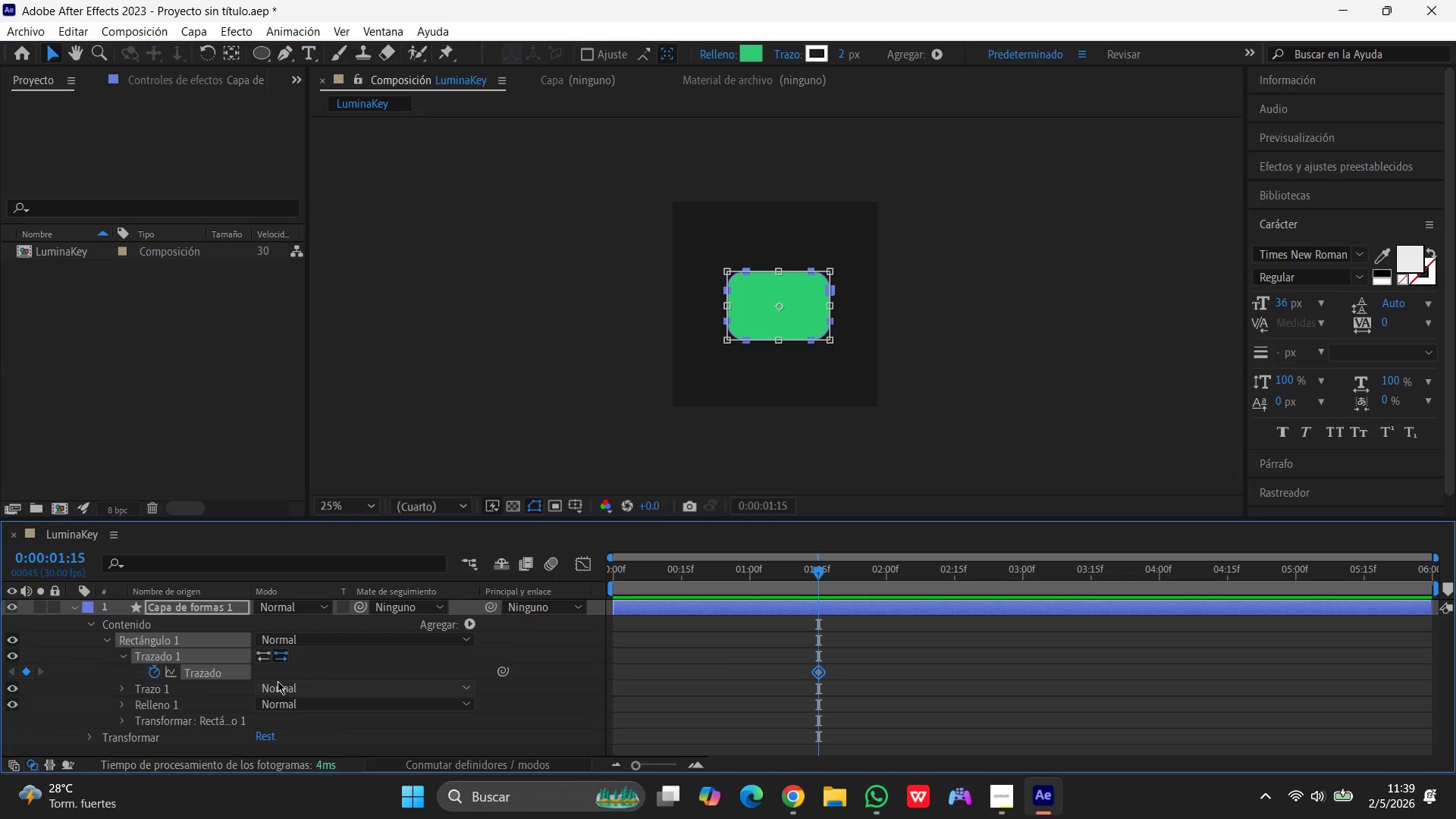 
wait(36.31)
 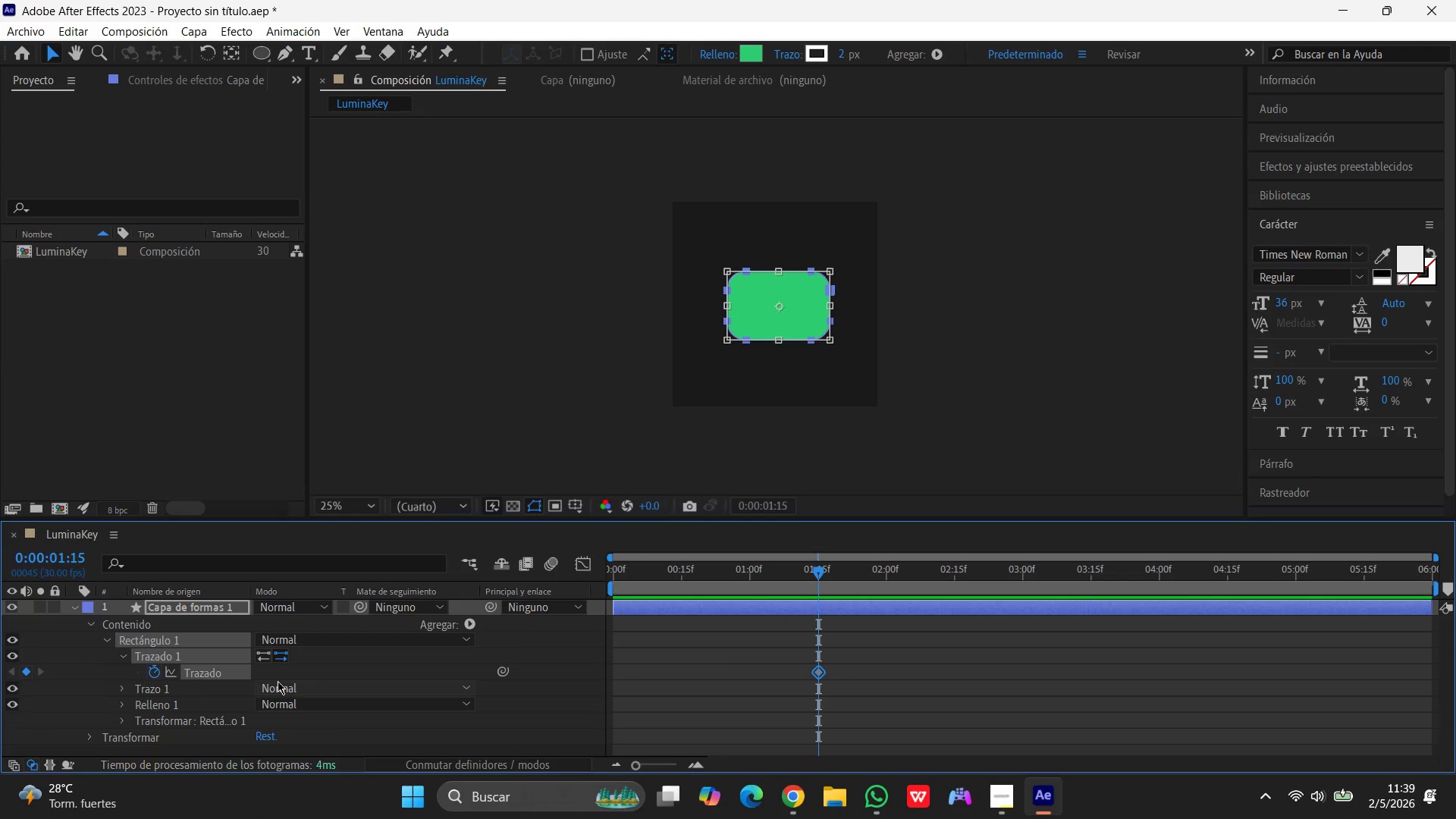 
left_click_drag(start_coordinate=[820, 572], to_coordinate=[501, 575])
 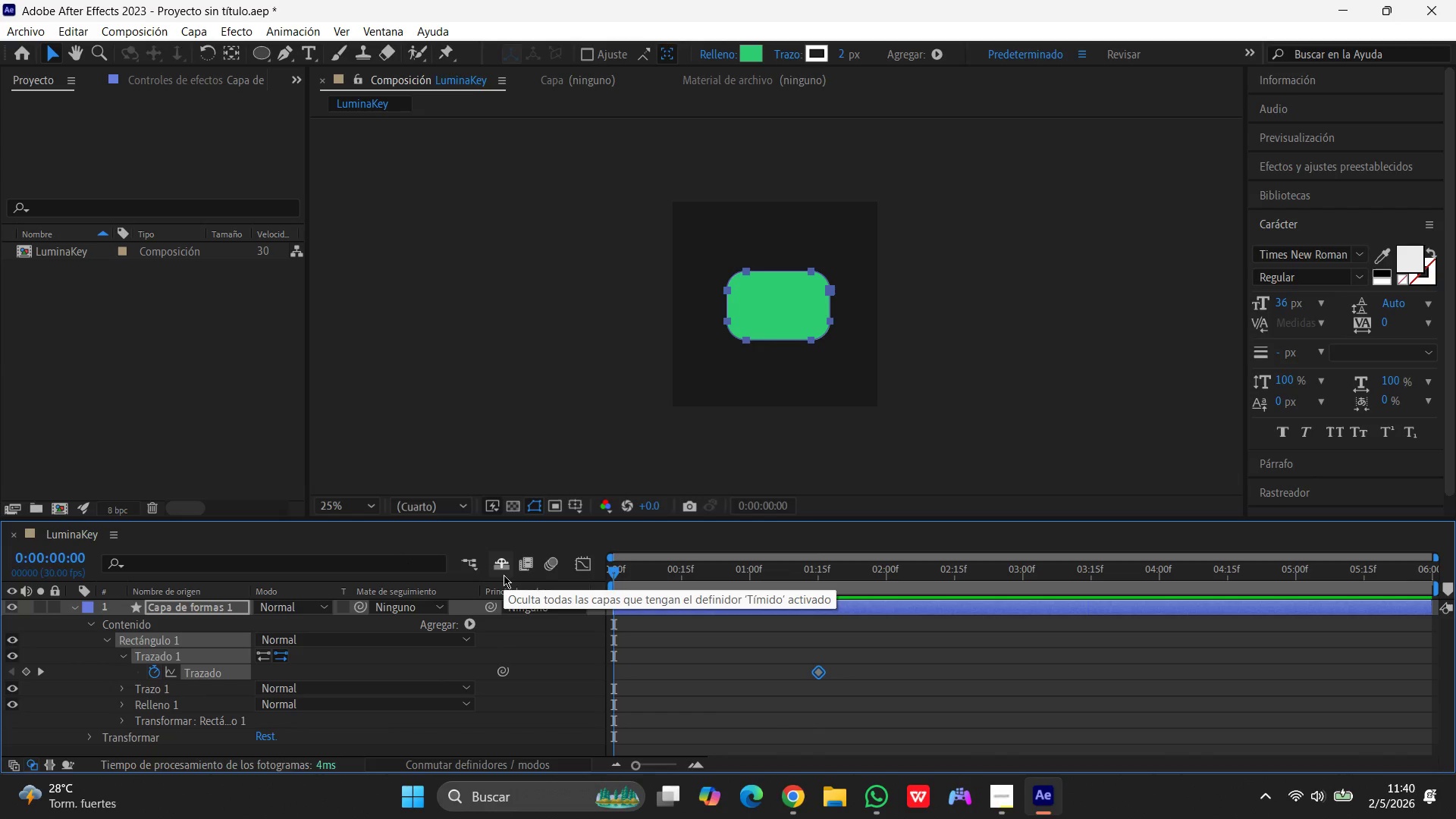 
wait(5.34)
 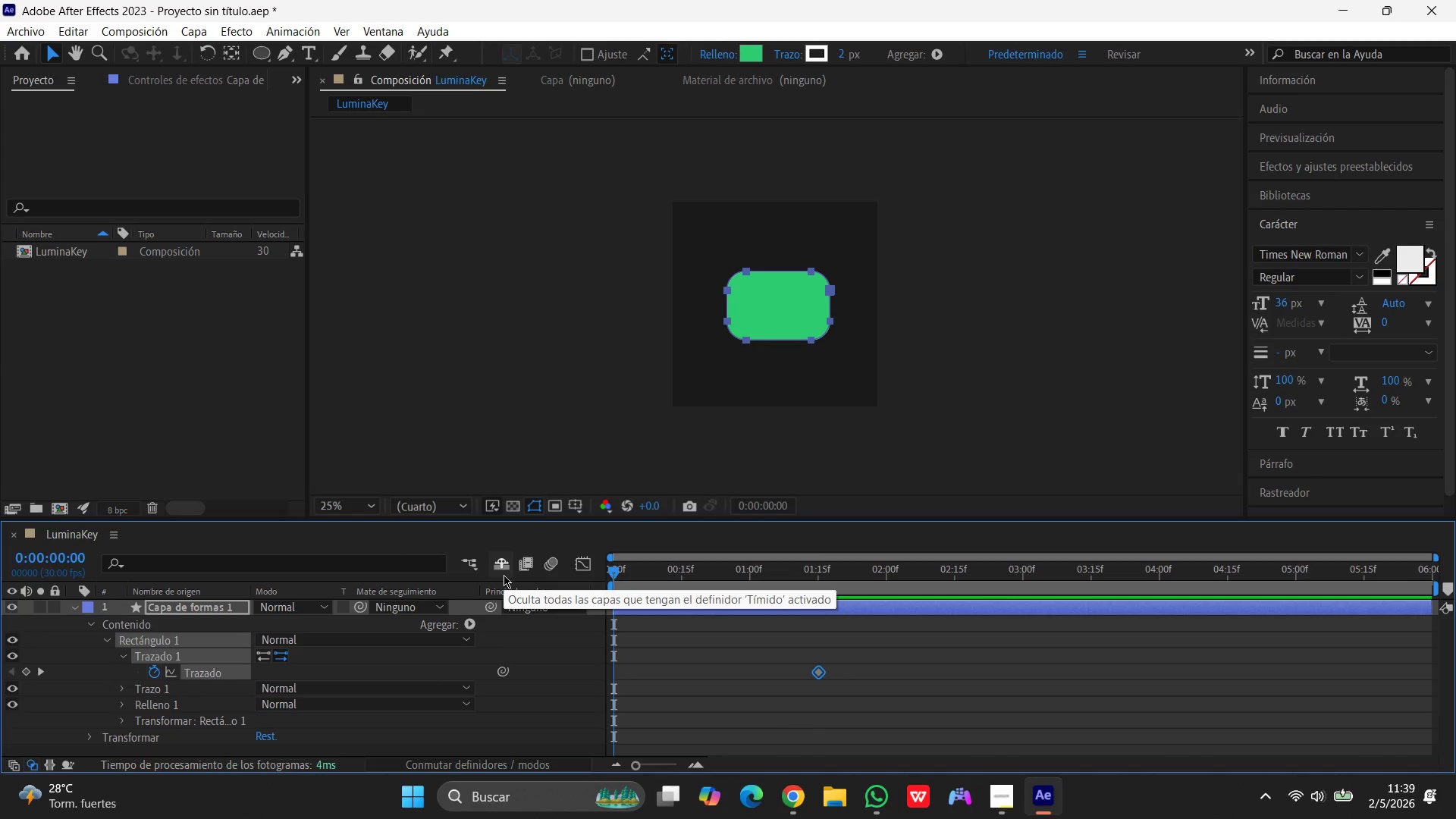 
key(Control+T)
 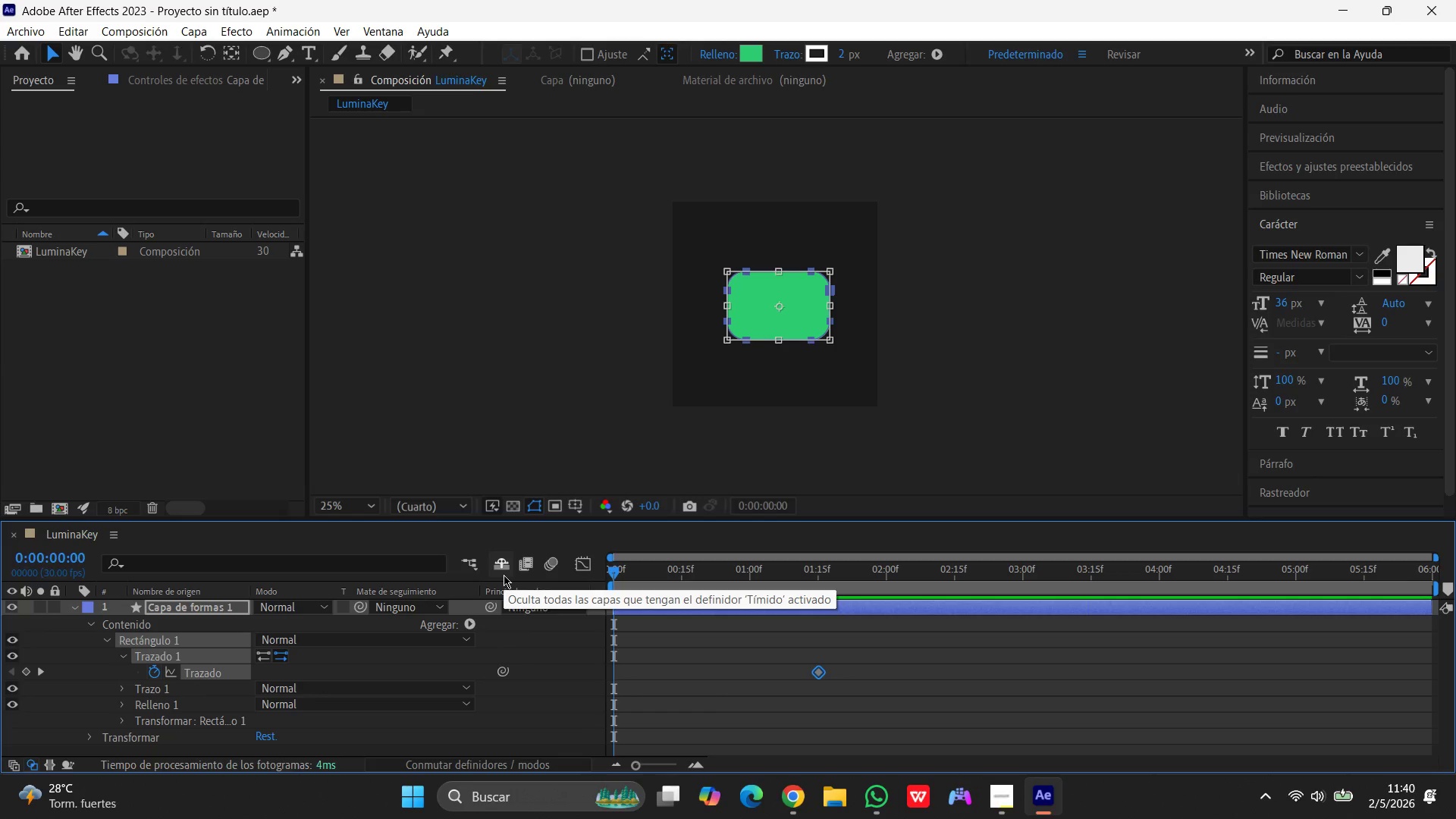 
wait(6.42)
 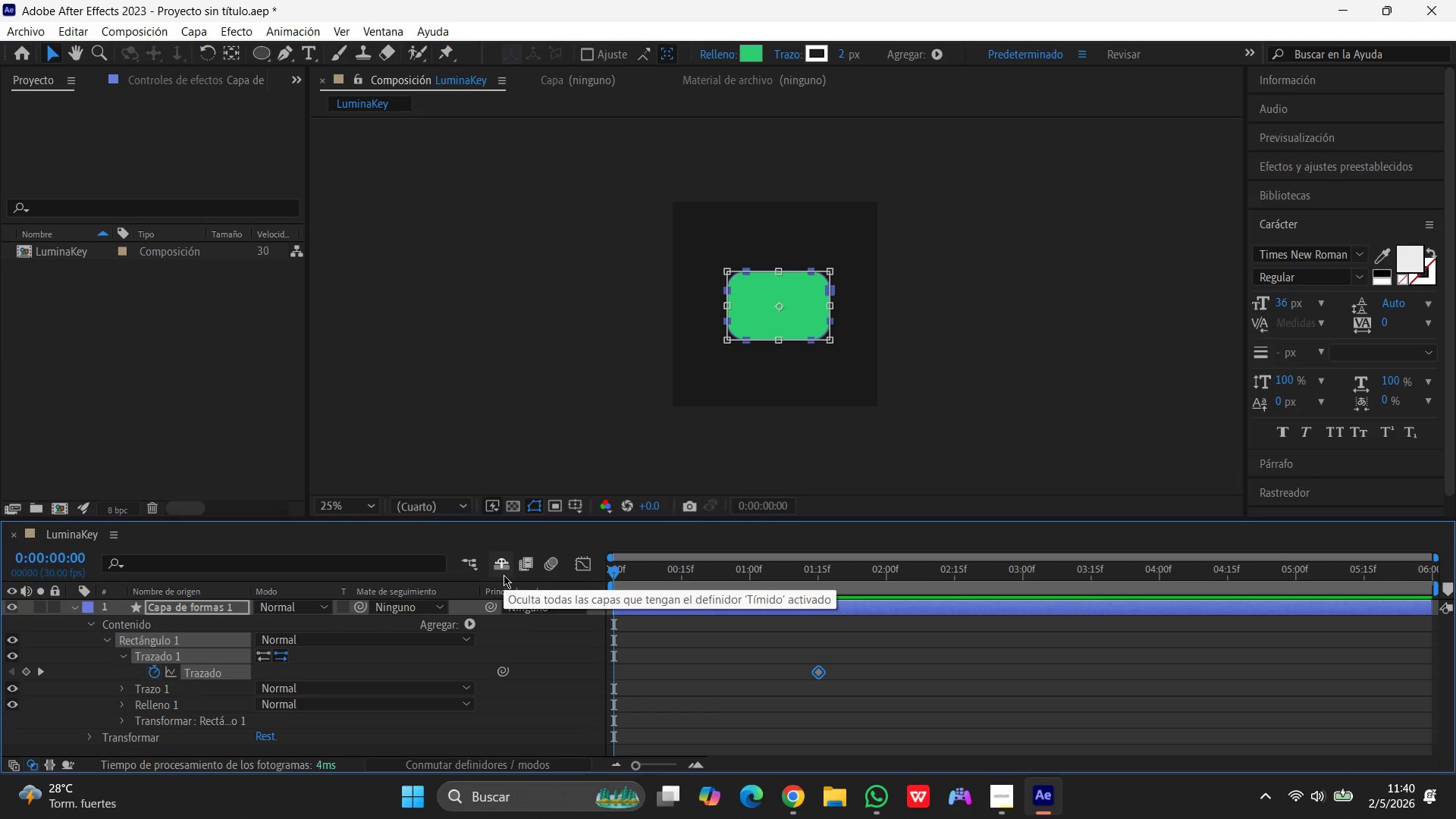 
scroll: coordinate [281, 679], scroll_direction: down, amount: 1.0
 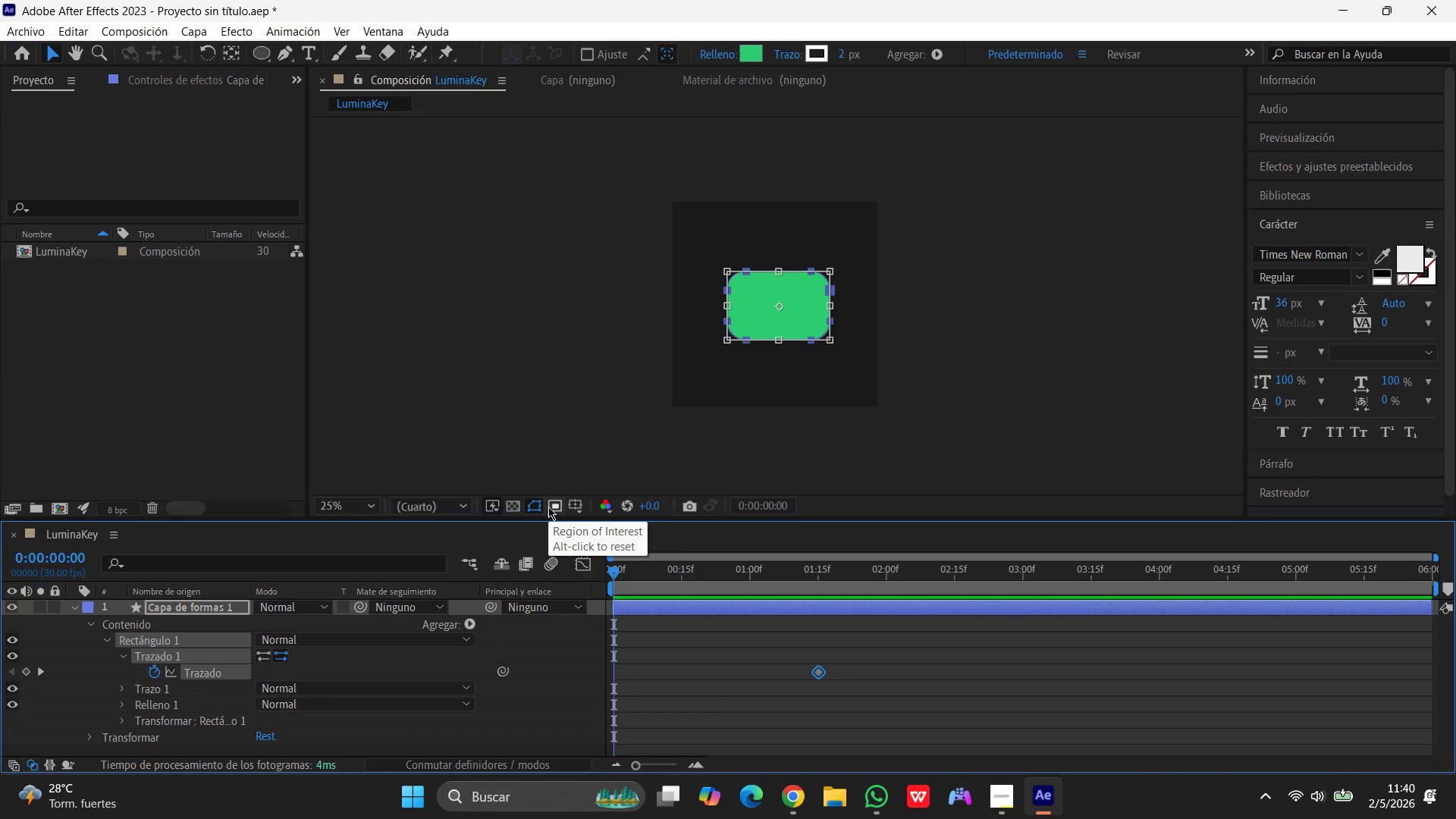 
wait(28.9)
 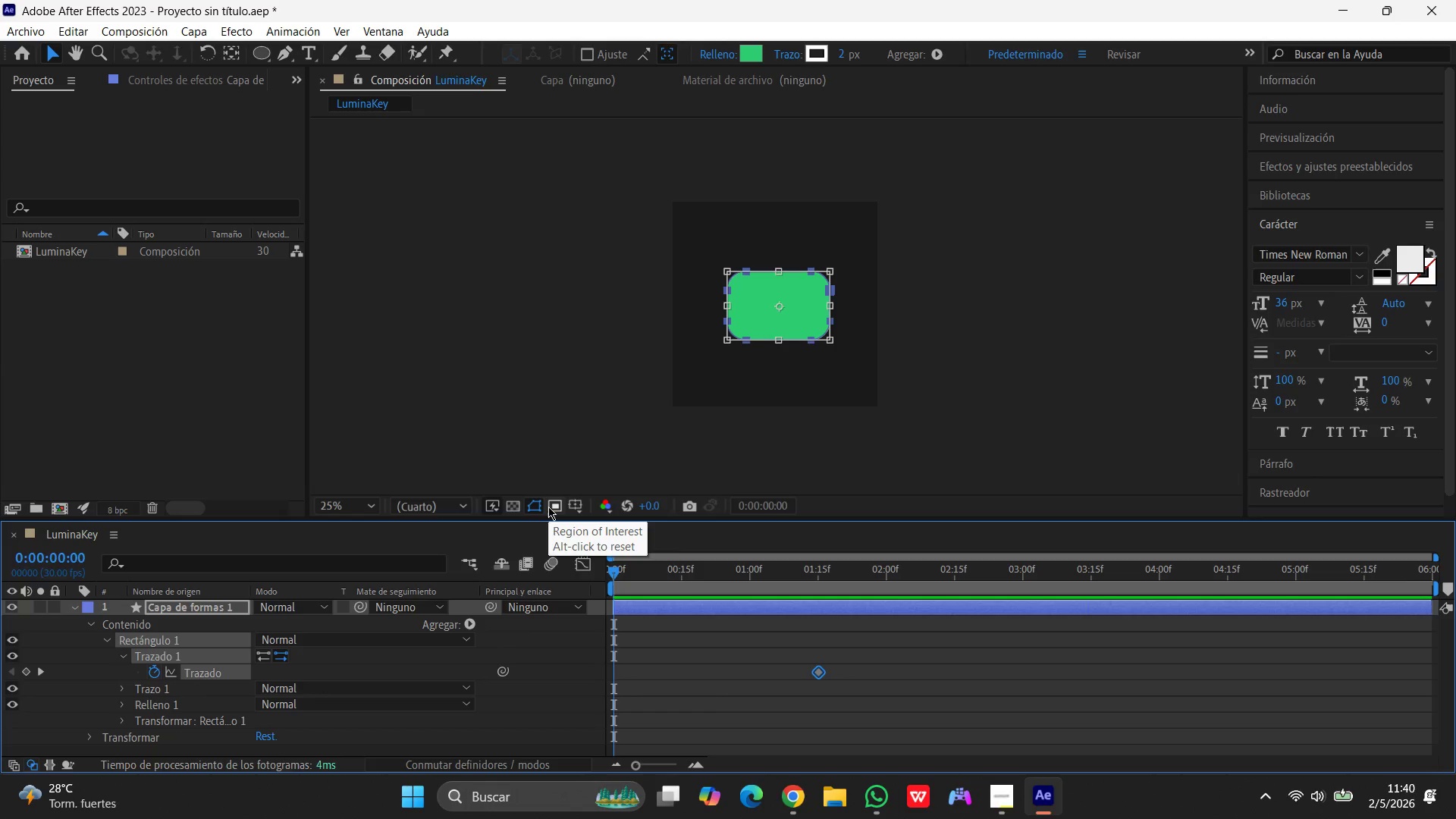 
scroll: coordinate [350, 676], scroll_direction: down, amount: 2.0
 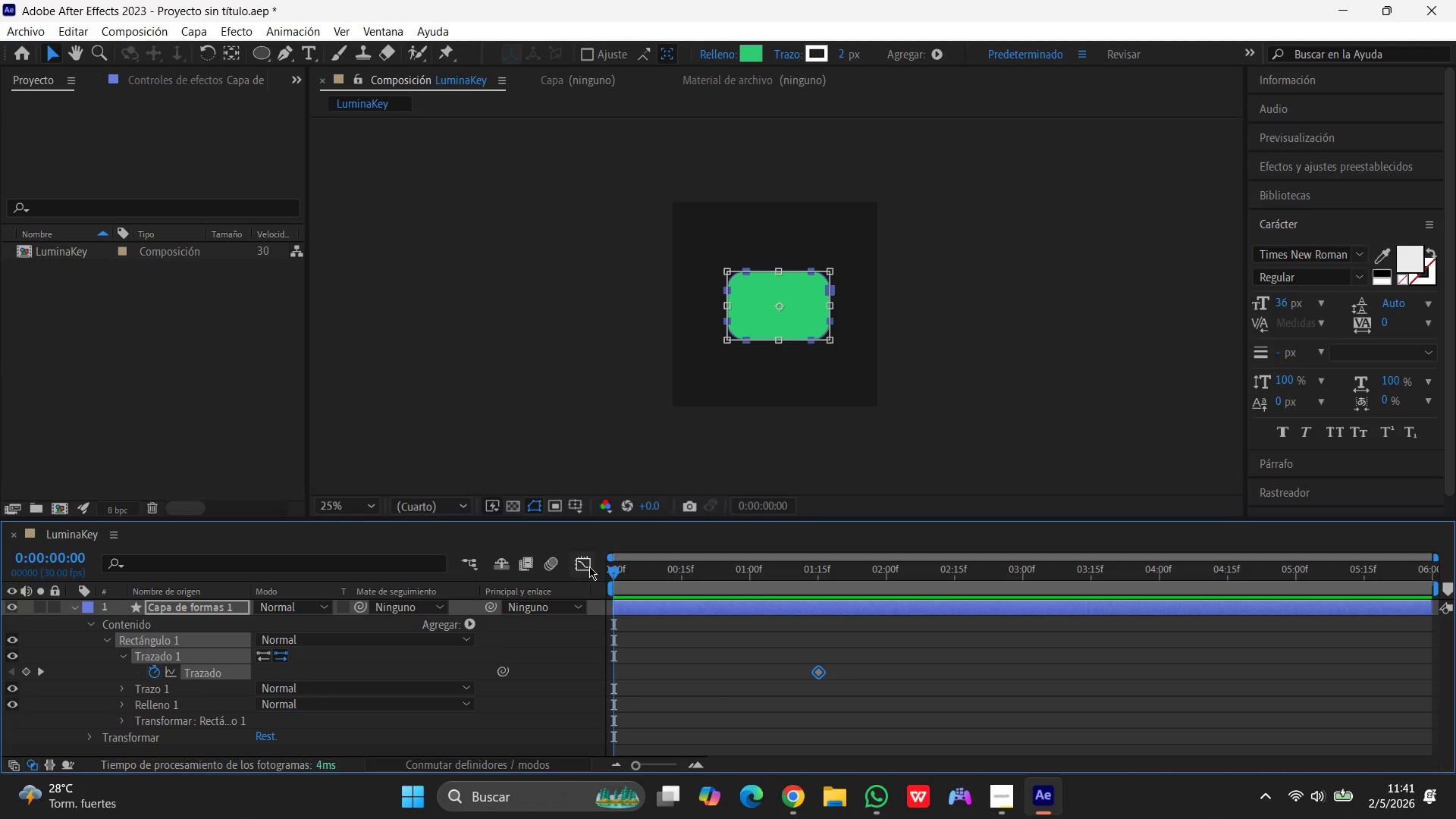 
wait(50.5)
 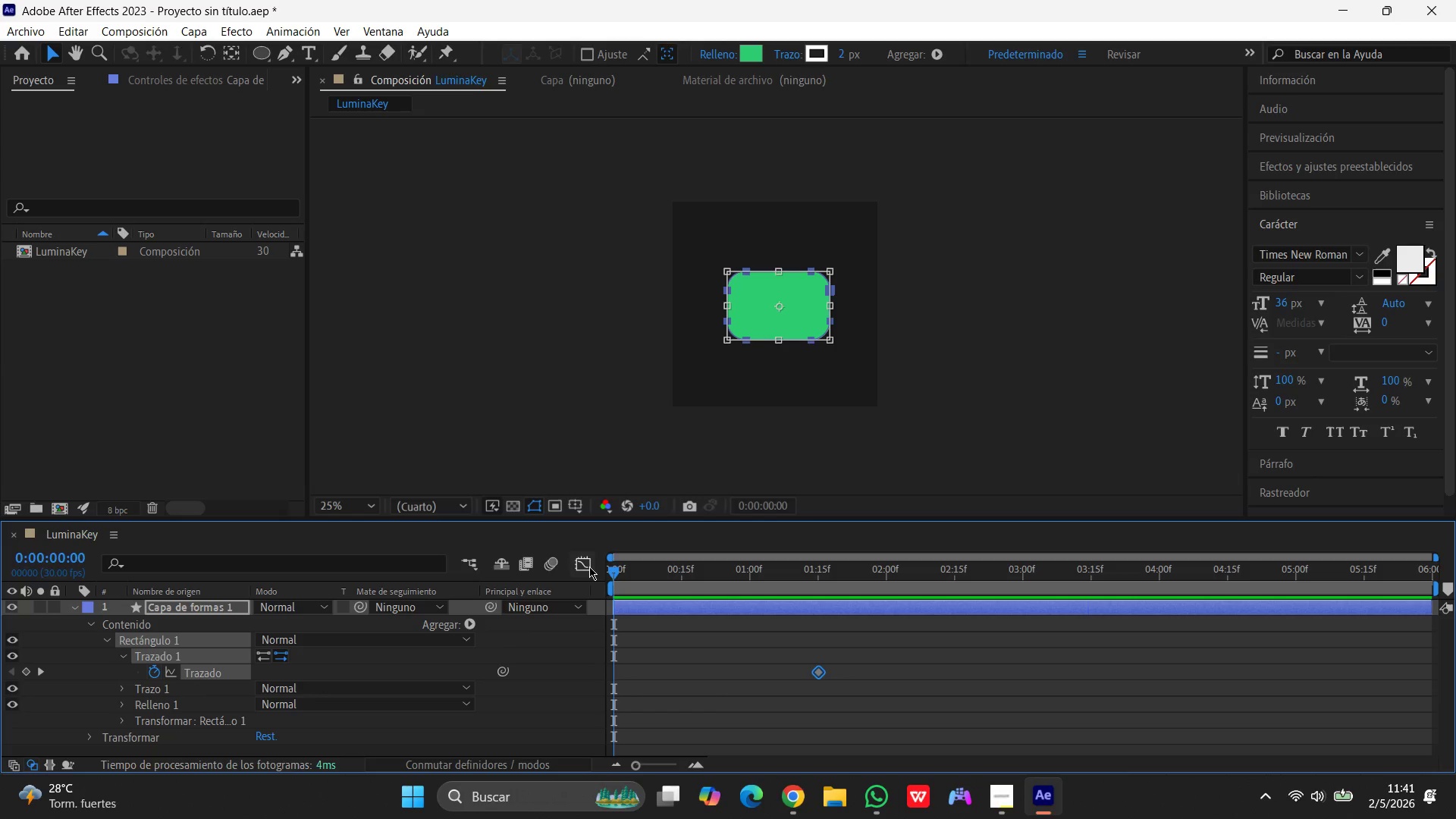 
left_click([125, 658])
 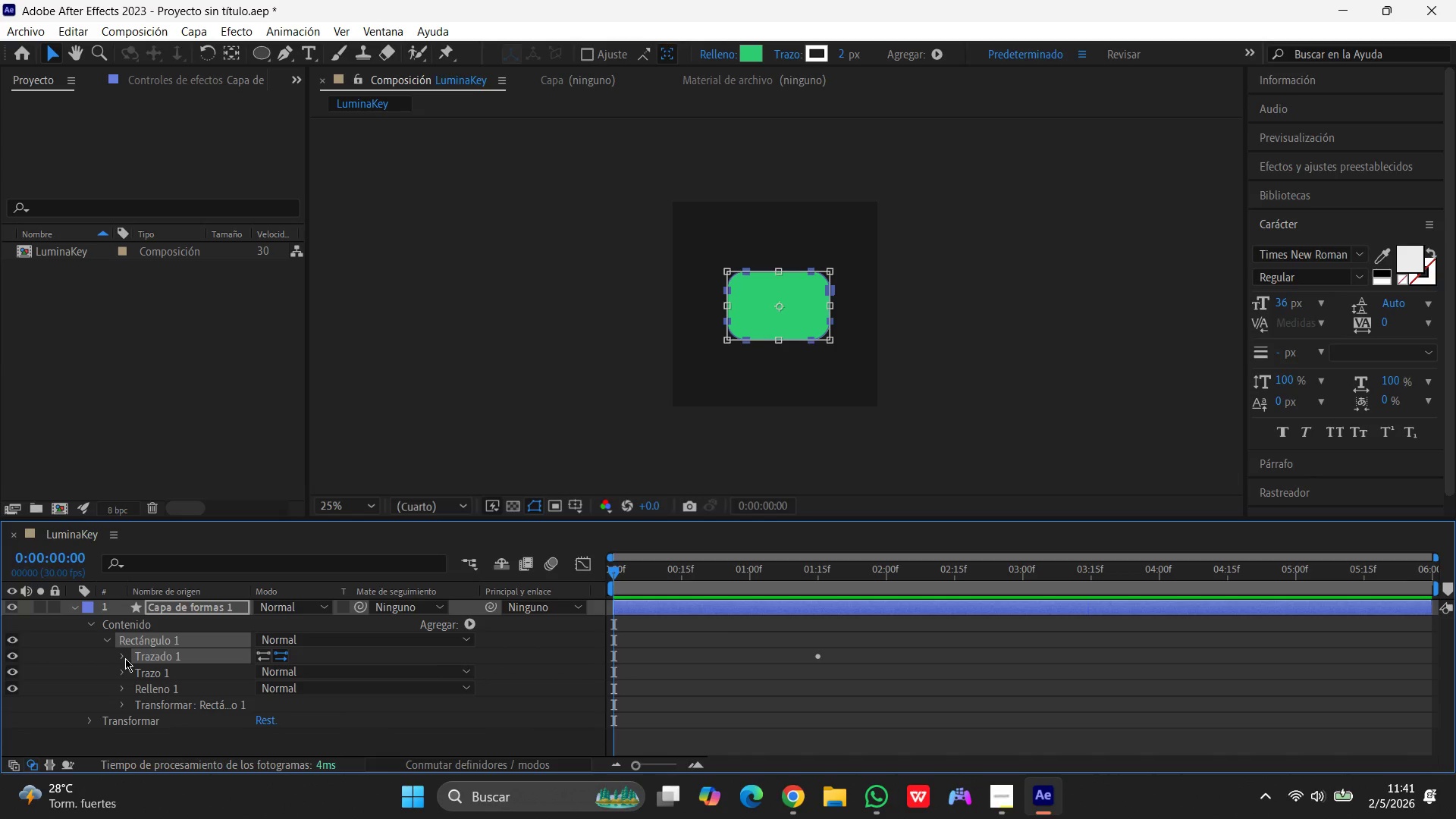 
left_click([125, 658])
 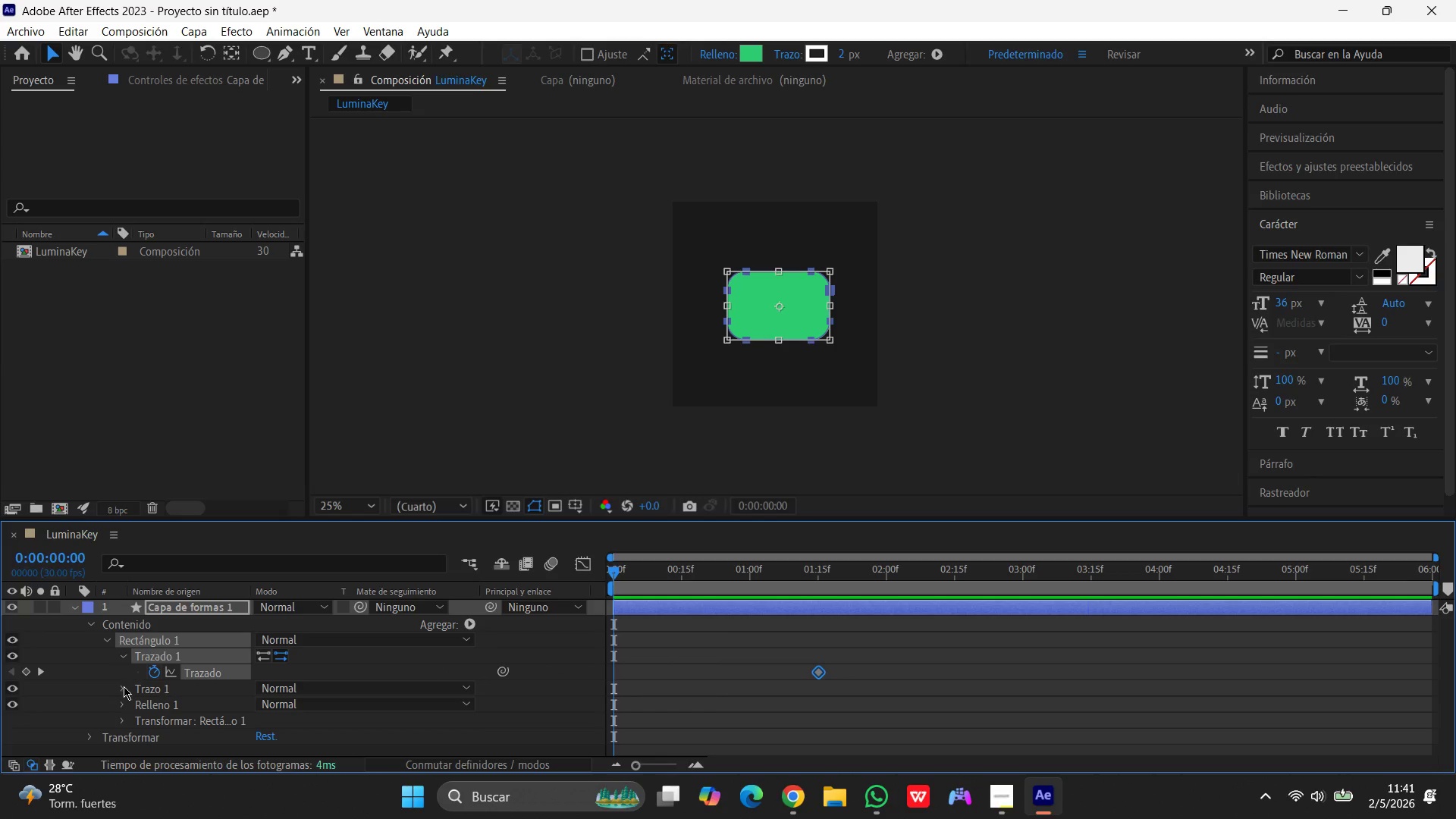 
left_click([124, 687])
 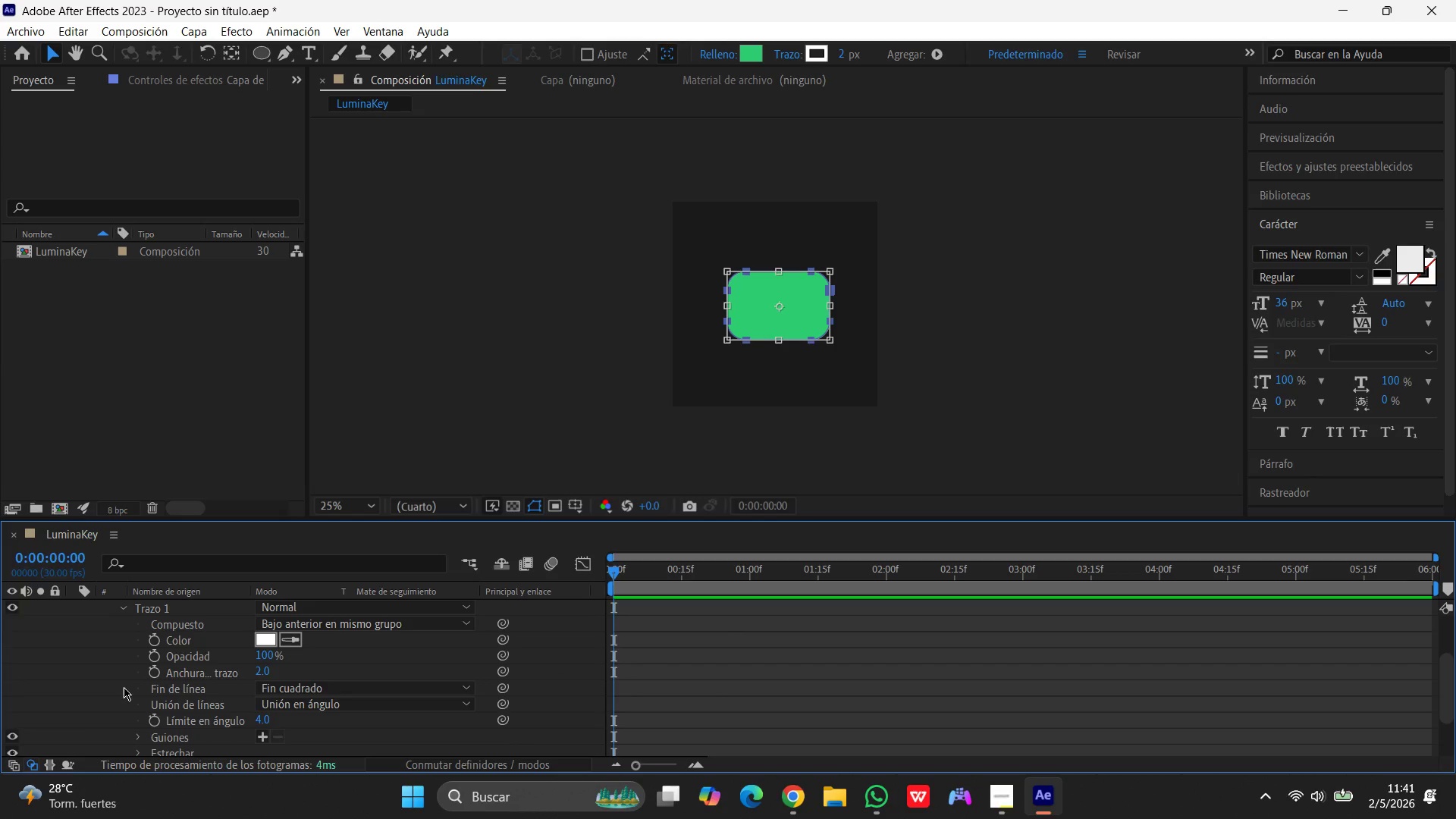 
scroll: coordinate [124, 687], scroll_direction: down, amount: 3.0
 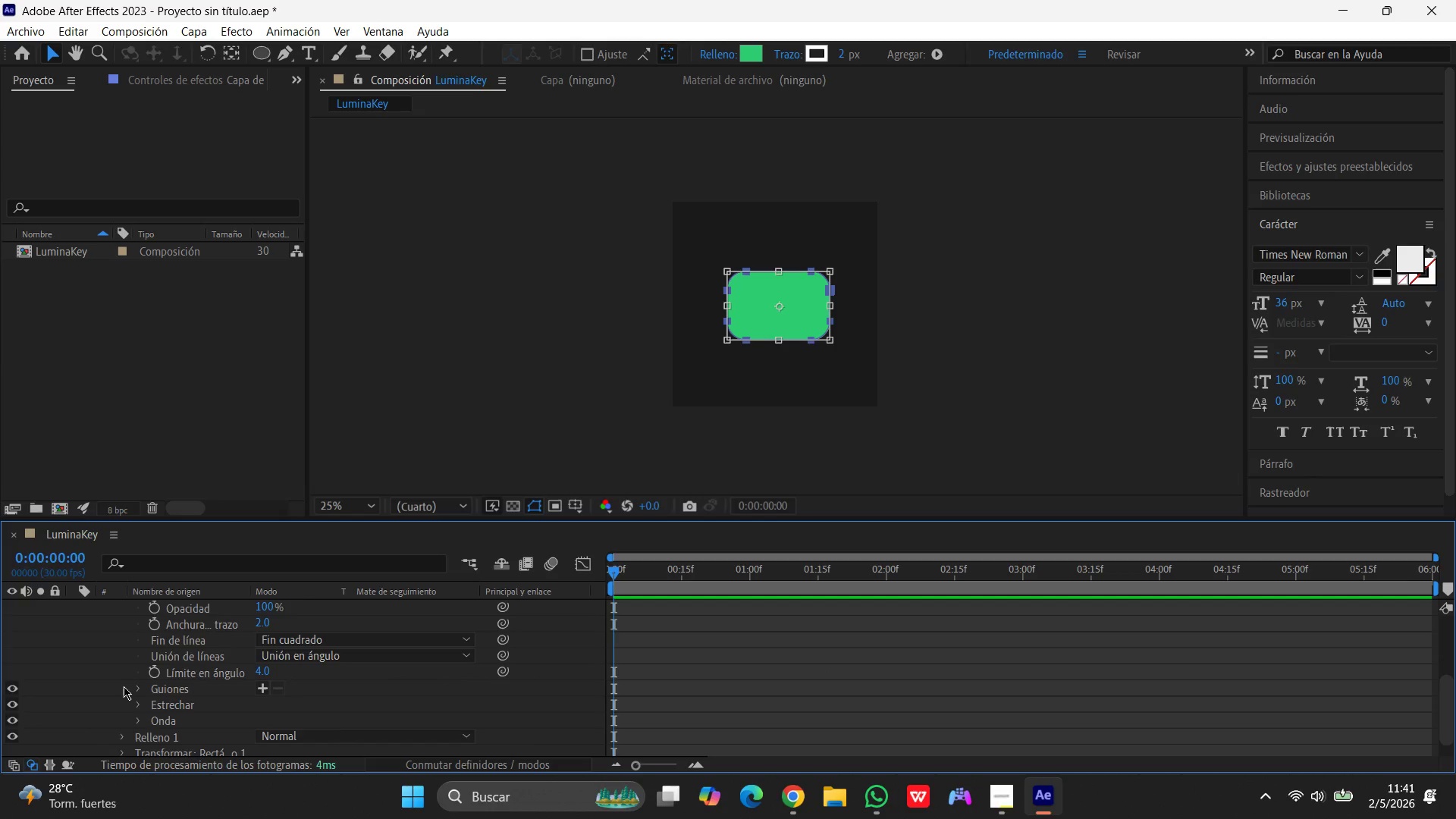 
scroll: coordinate [124, 686], scroll_direction: none, amount: 0.0
 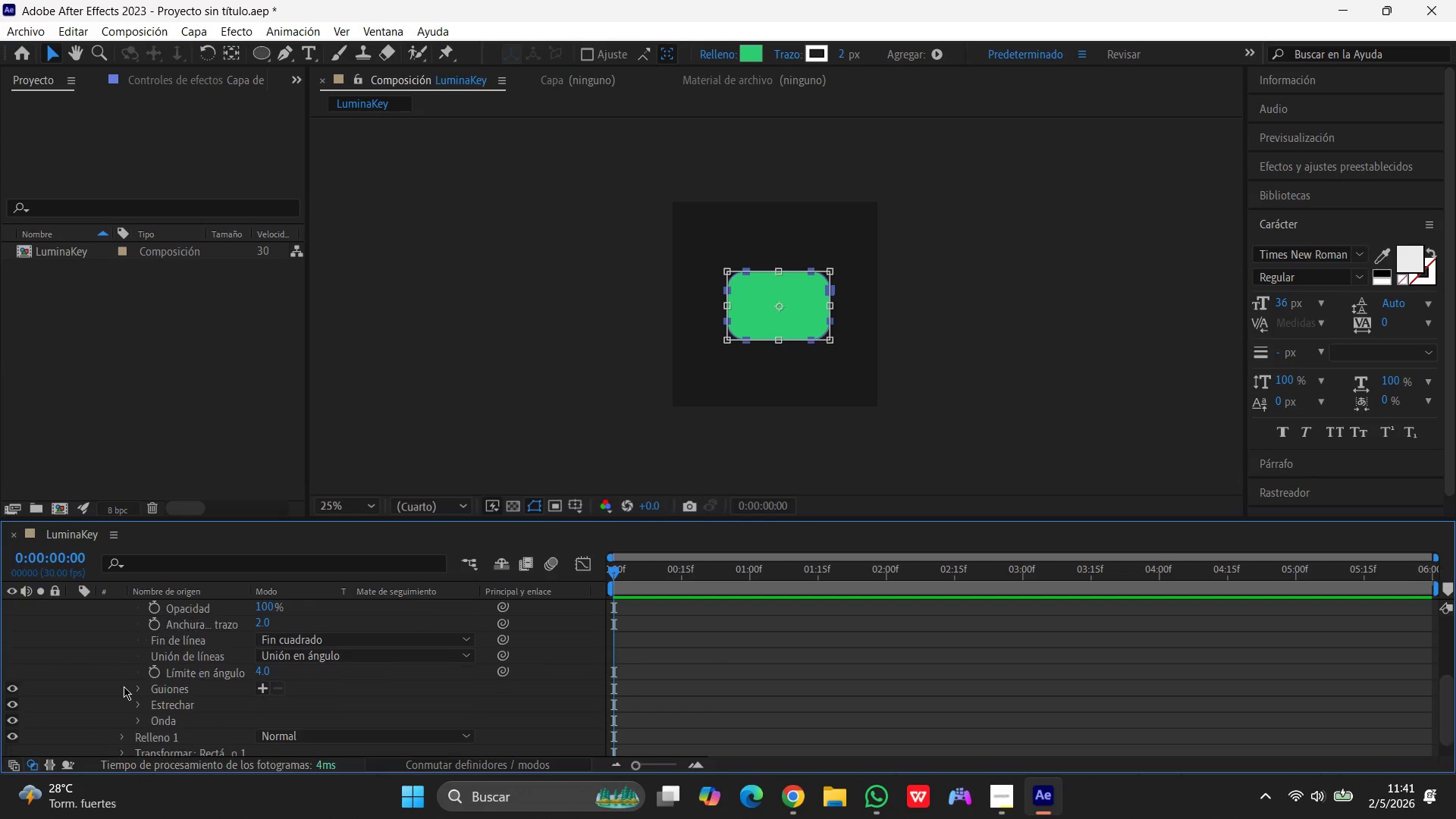 
scroll: coordinate [124, 686], scroll_direction: down, amount: 1.0
 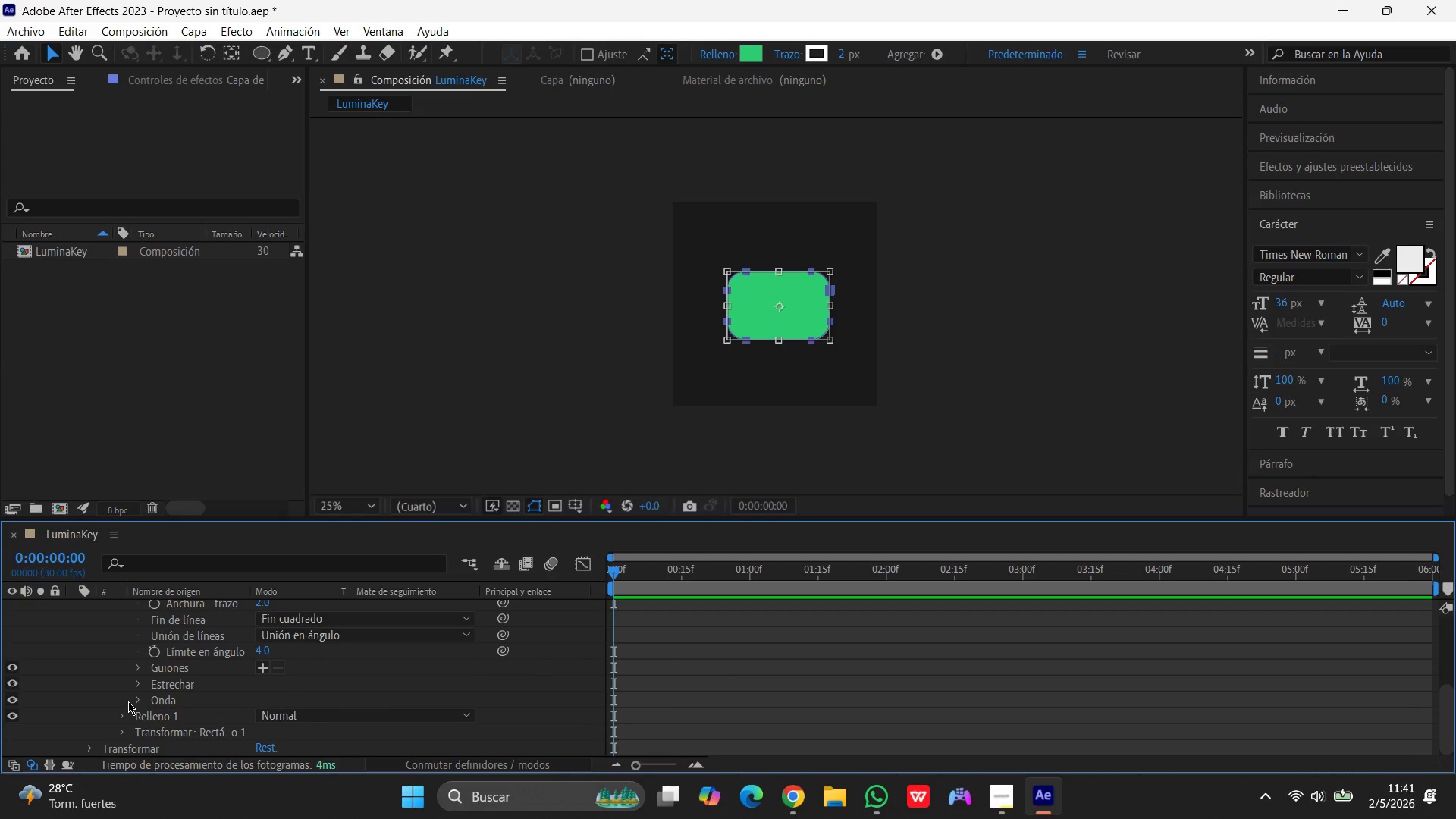 
left_click([126, 711])
 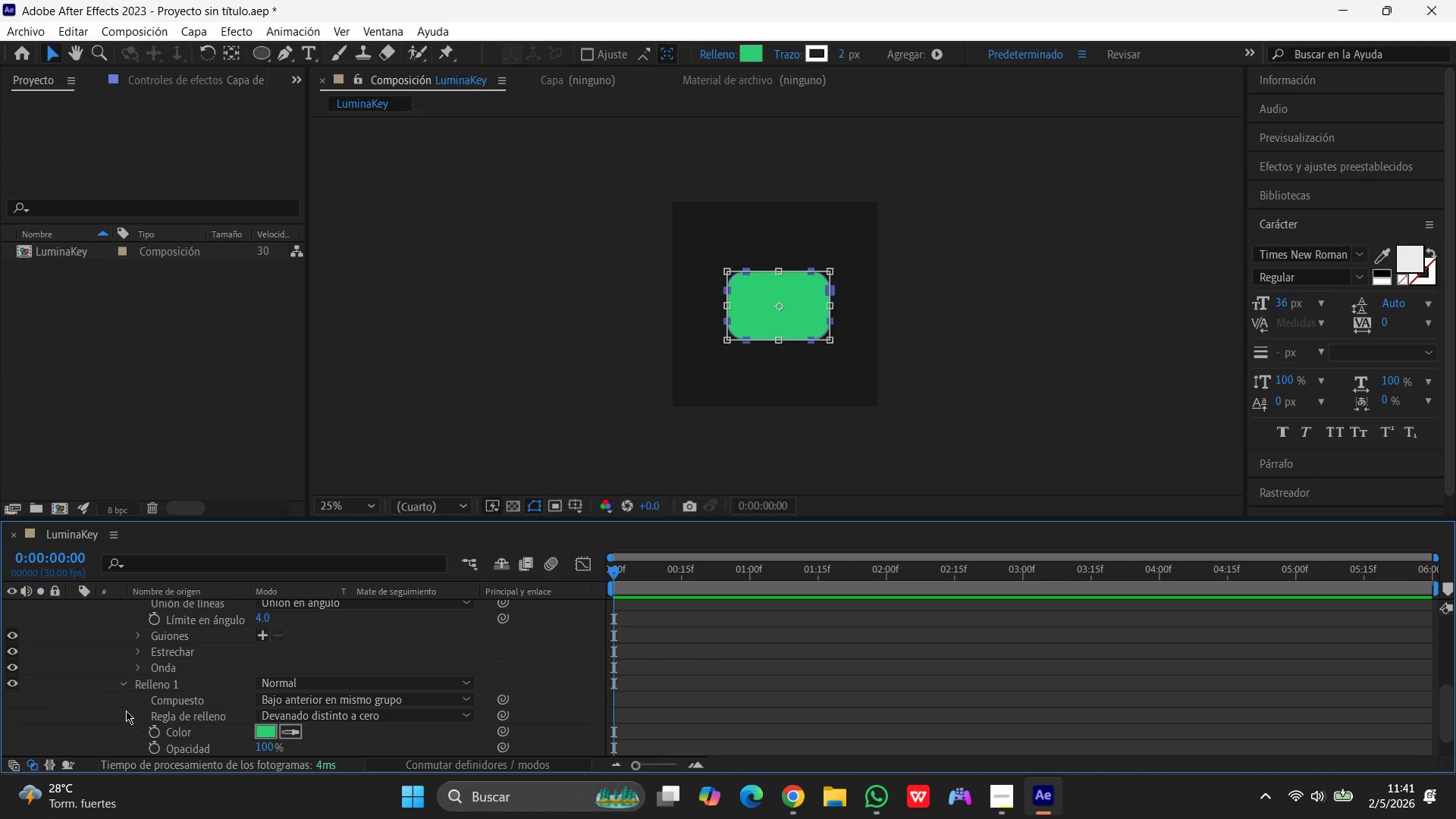 
scroll: coordinate [128, 694], scroll_direction: down, amount: 5.0
 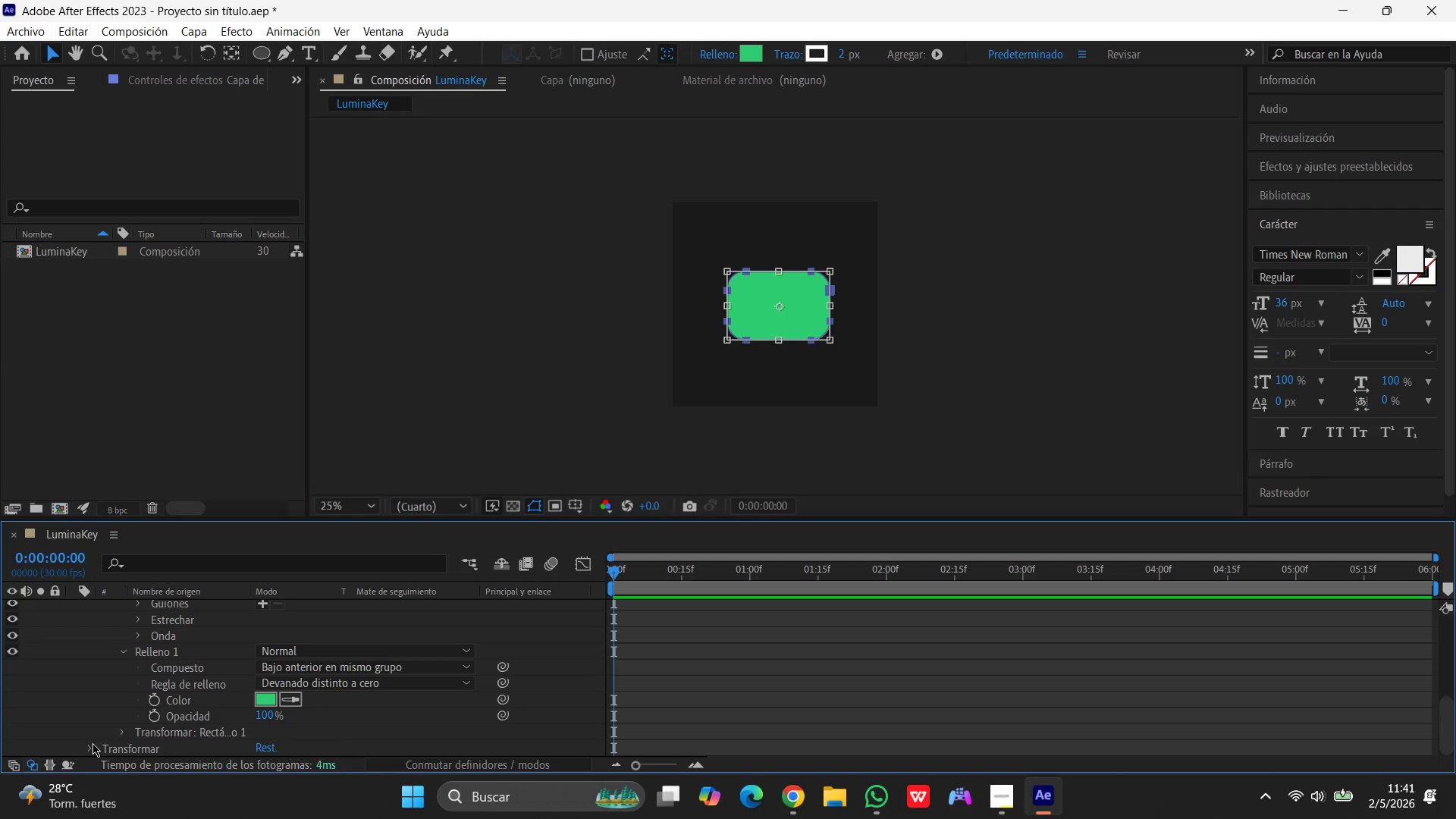 
left_click([89, 743])
 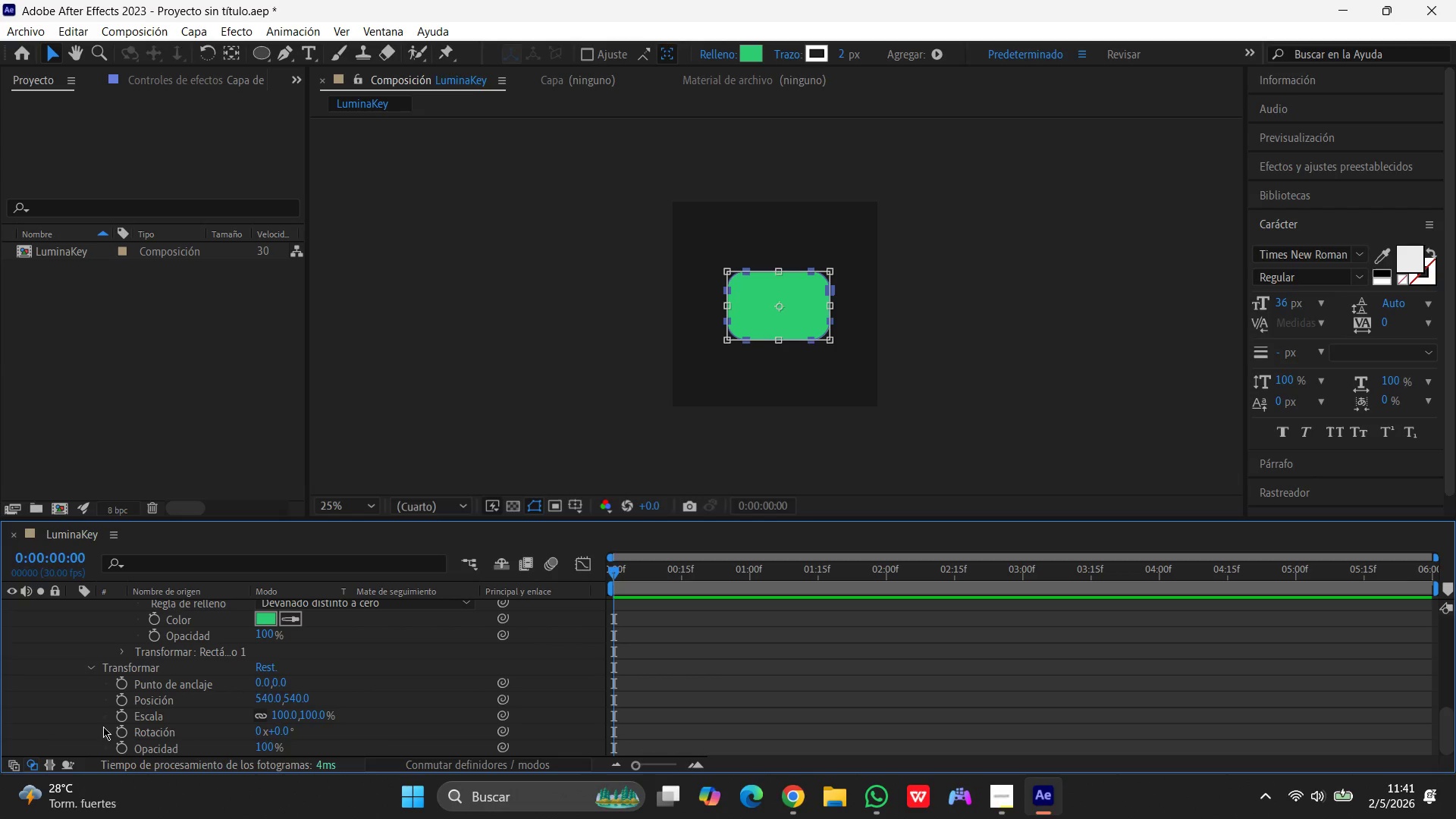 
scroll: coordinate [106, 720], scroll_direction: down, amount: 5.0
 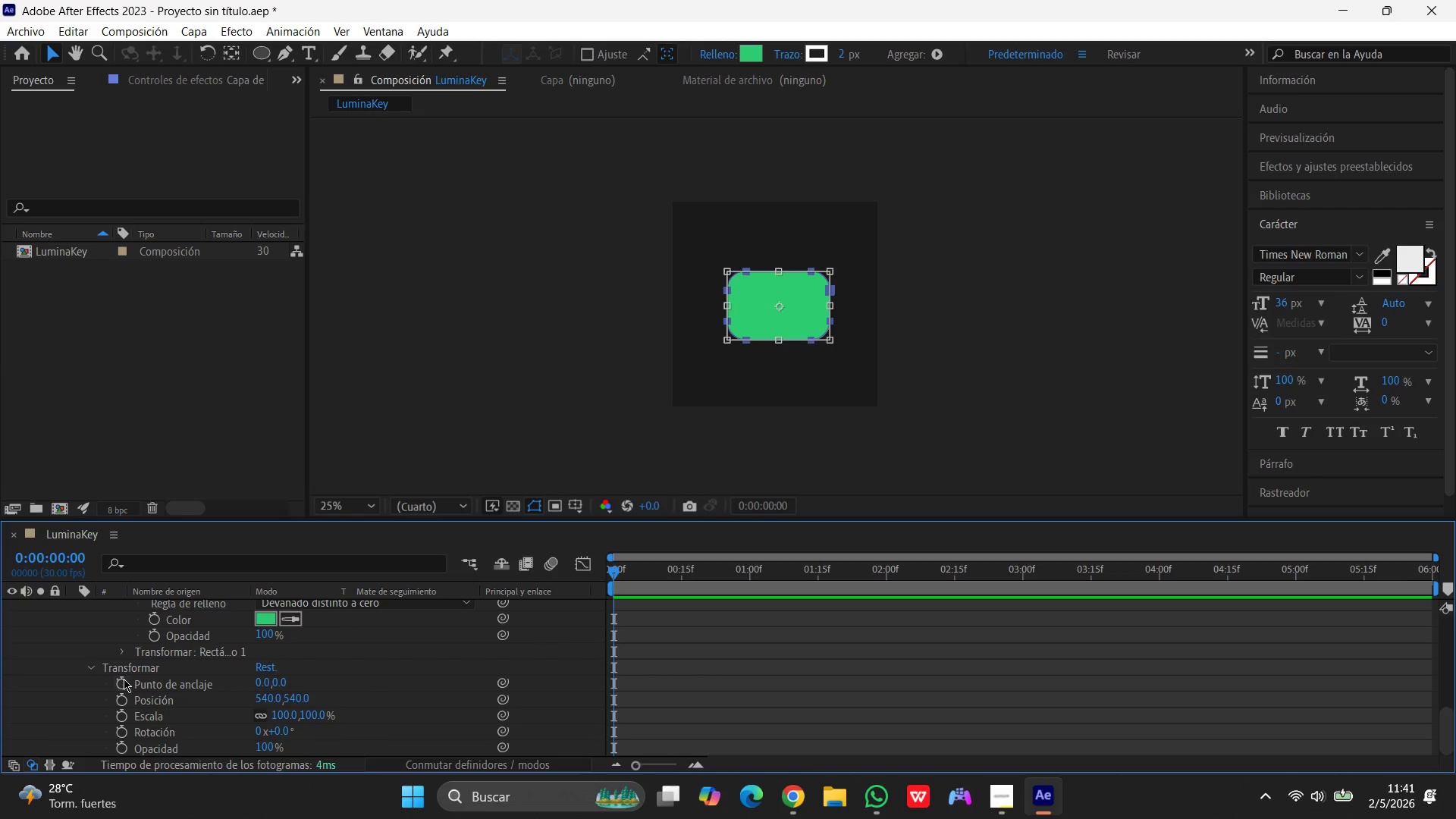 
left_click([96, 670])
 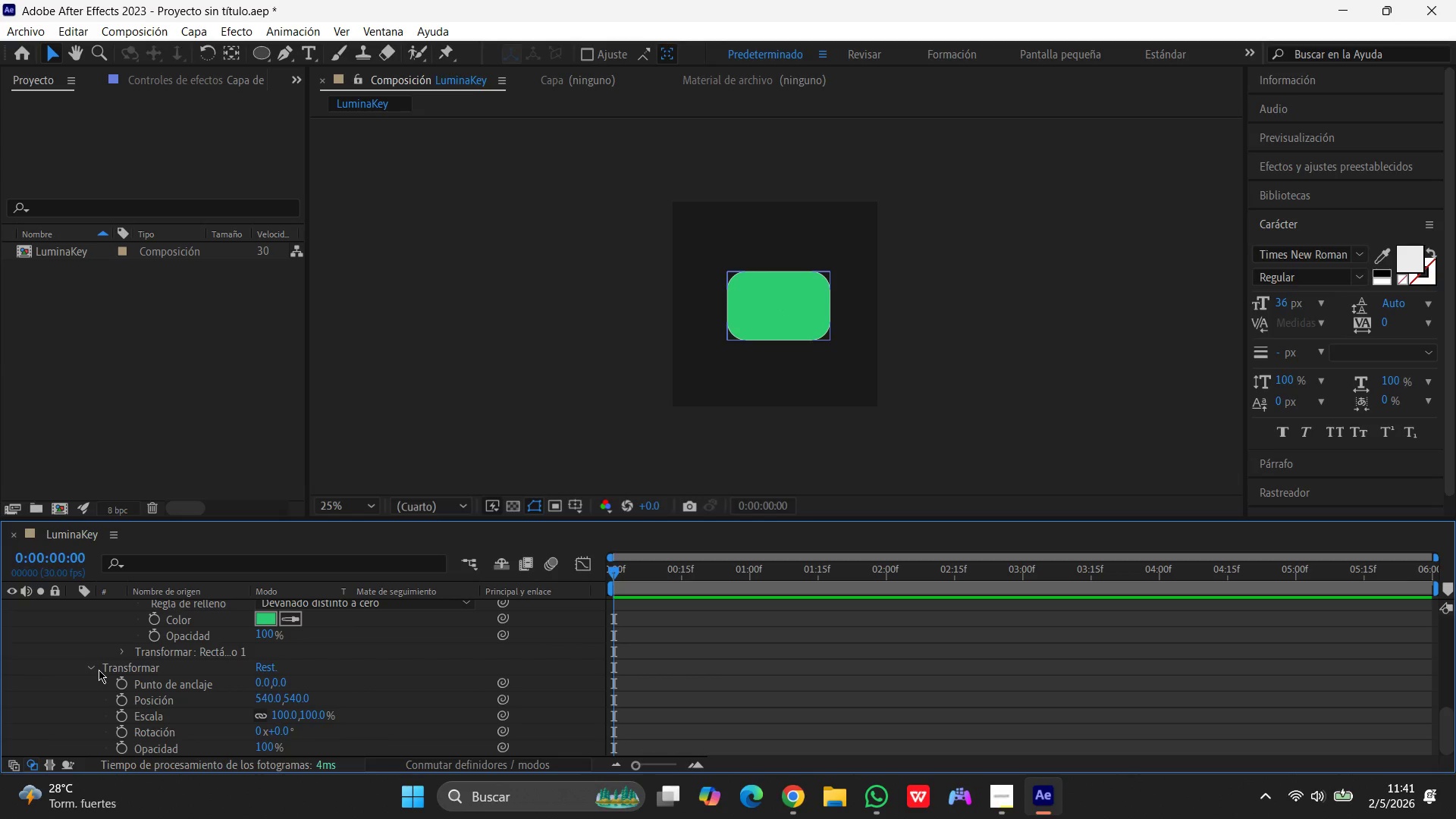 
left_click([93, 665])
 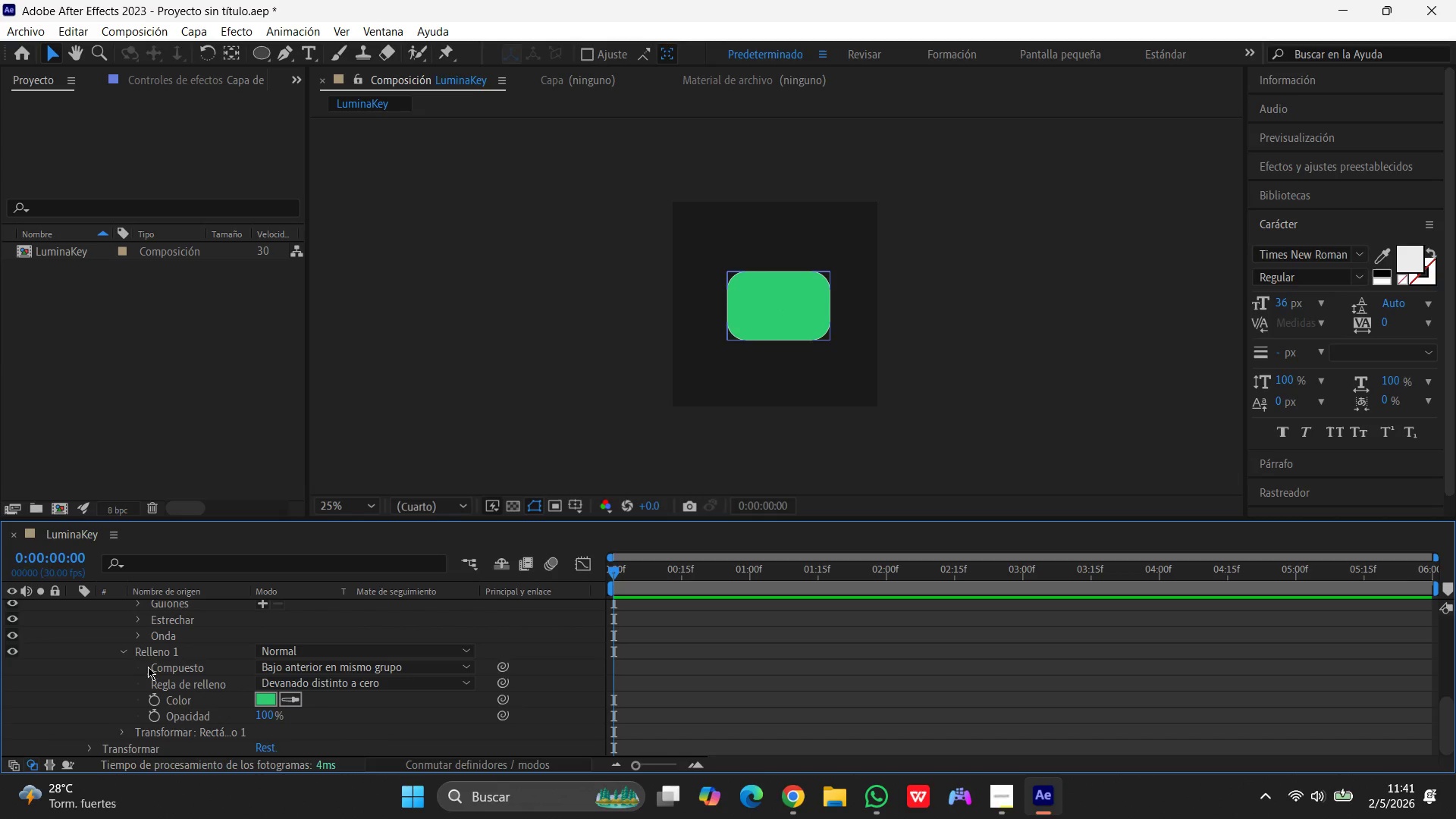 
scroll: coordinate [148, 667], scroll_direction: up, amount: 1.0
 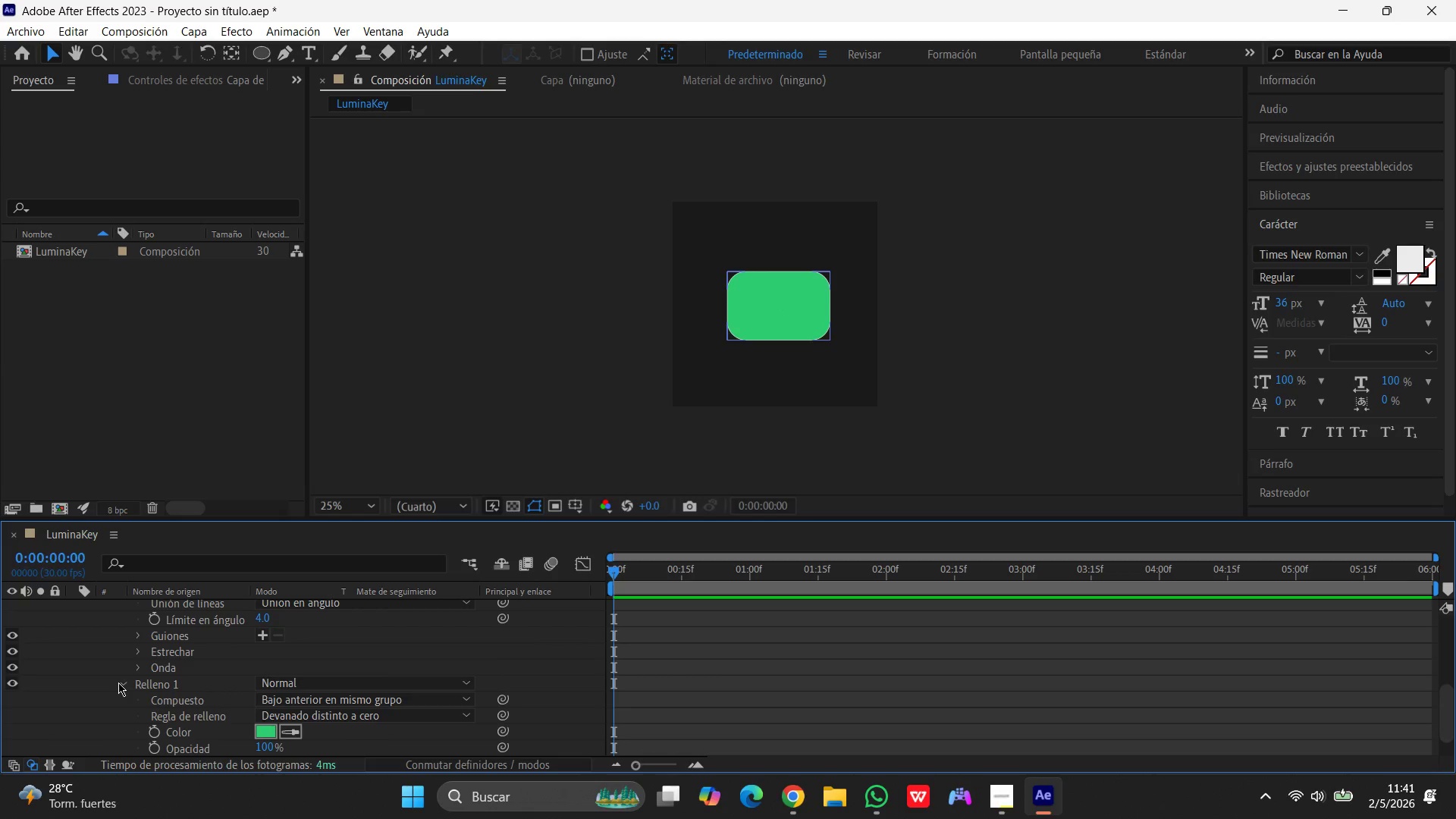 
left_click([118, 682])
 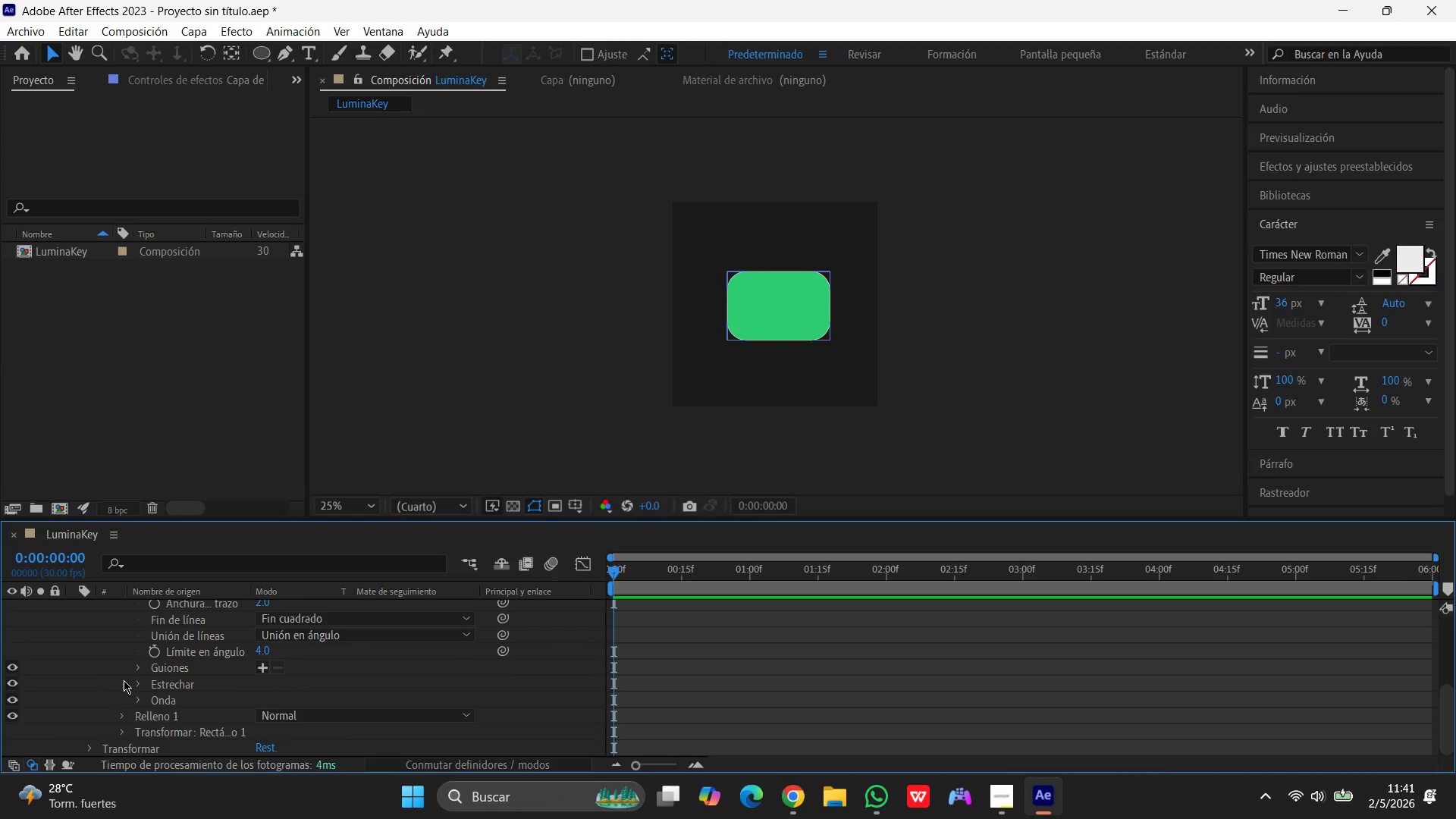 
scroll: coordinate [124, 680], scroll_direction: up, amount: 6.0
 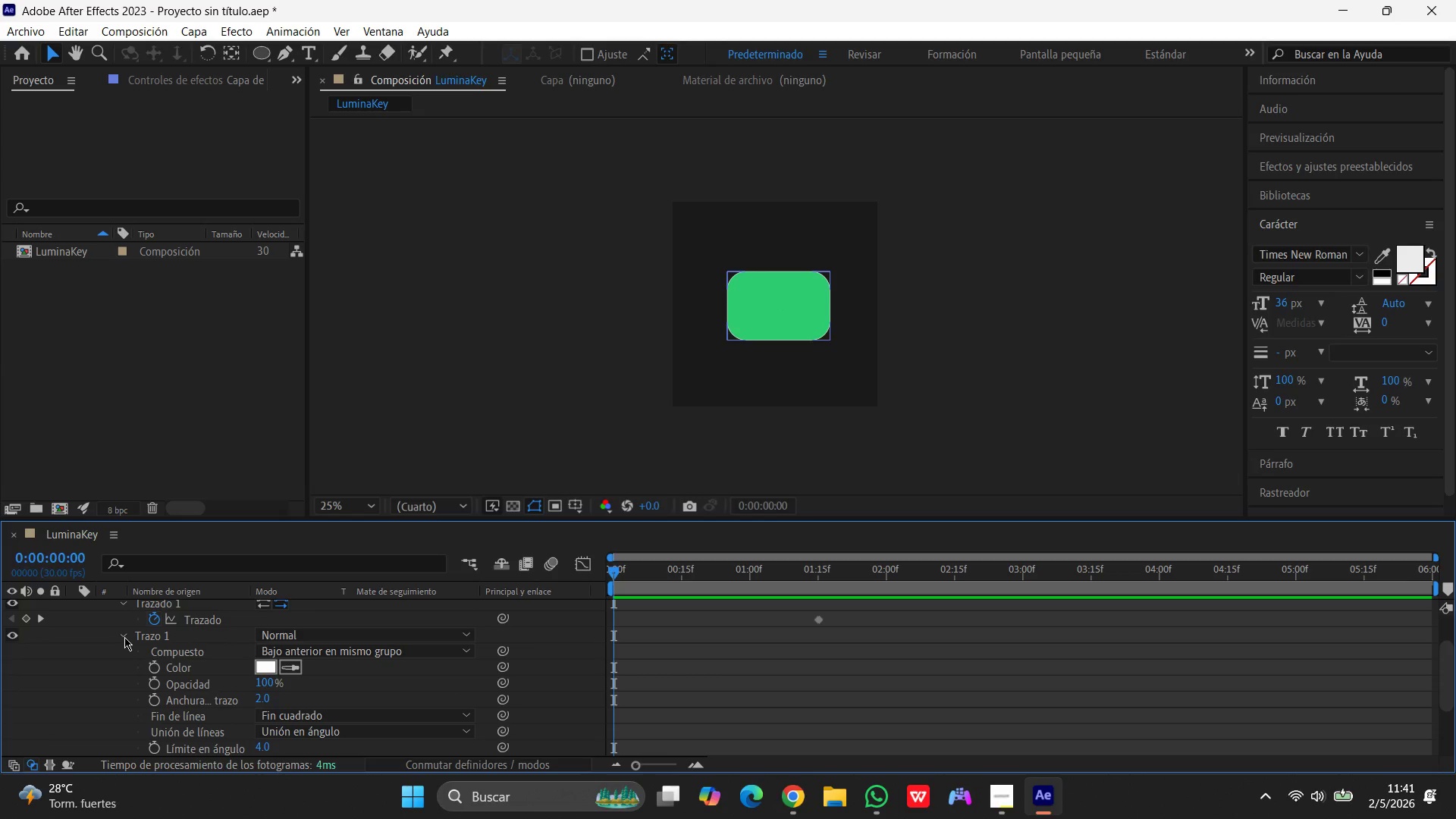 
left_click([125, 637])
 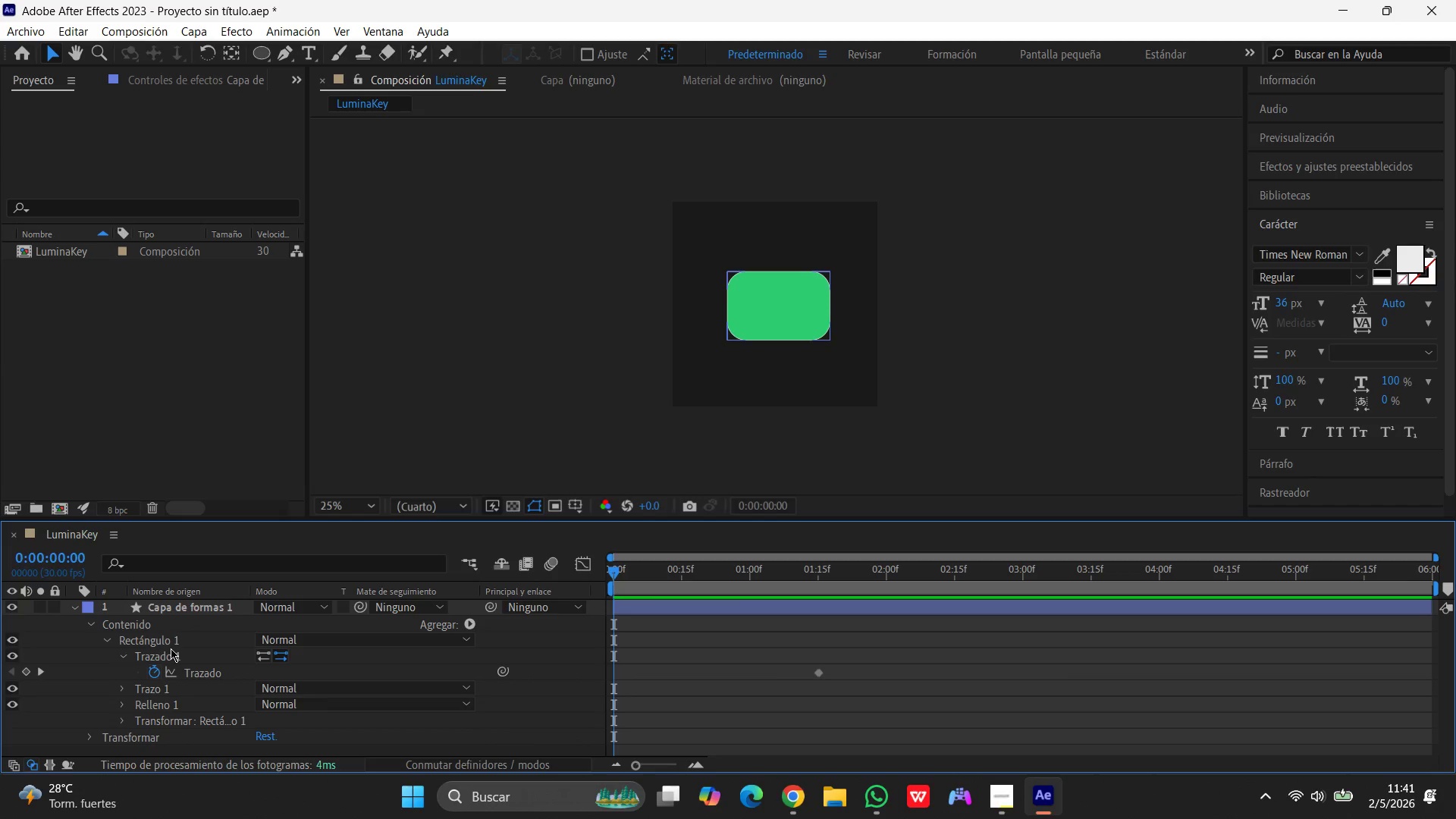 
scroll: coordinate [171, 648], scroll_direction: up, amount: 2.0
 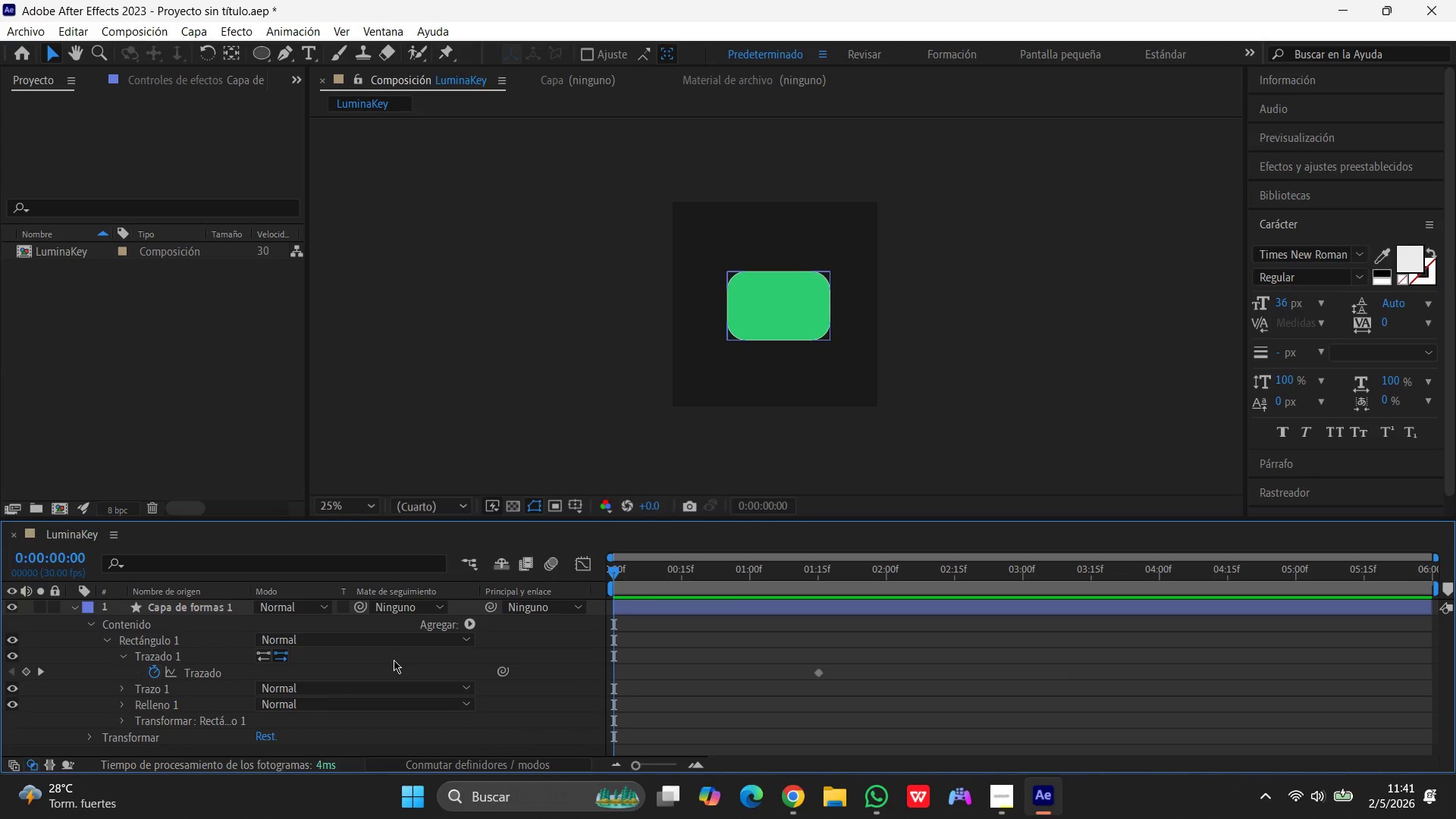 
wait(8.65)
 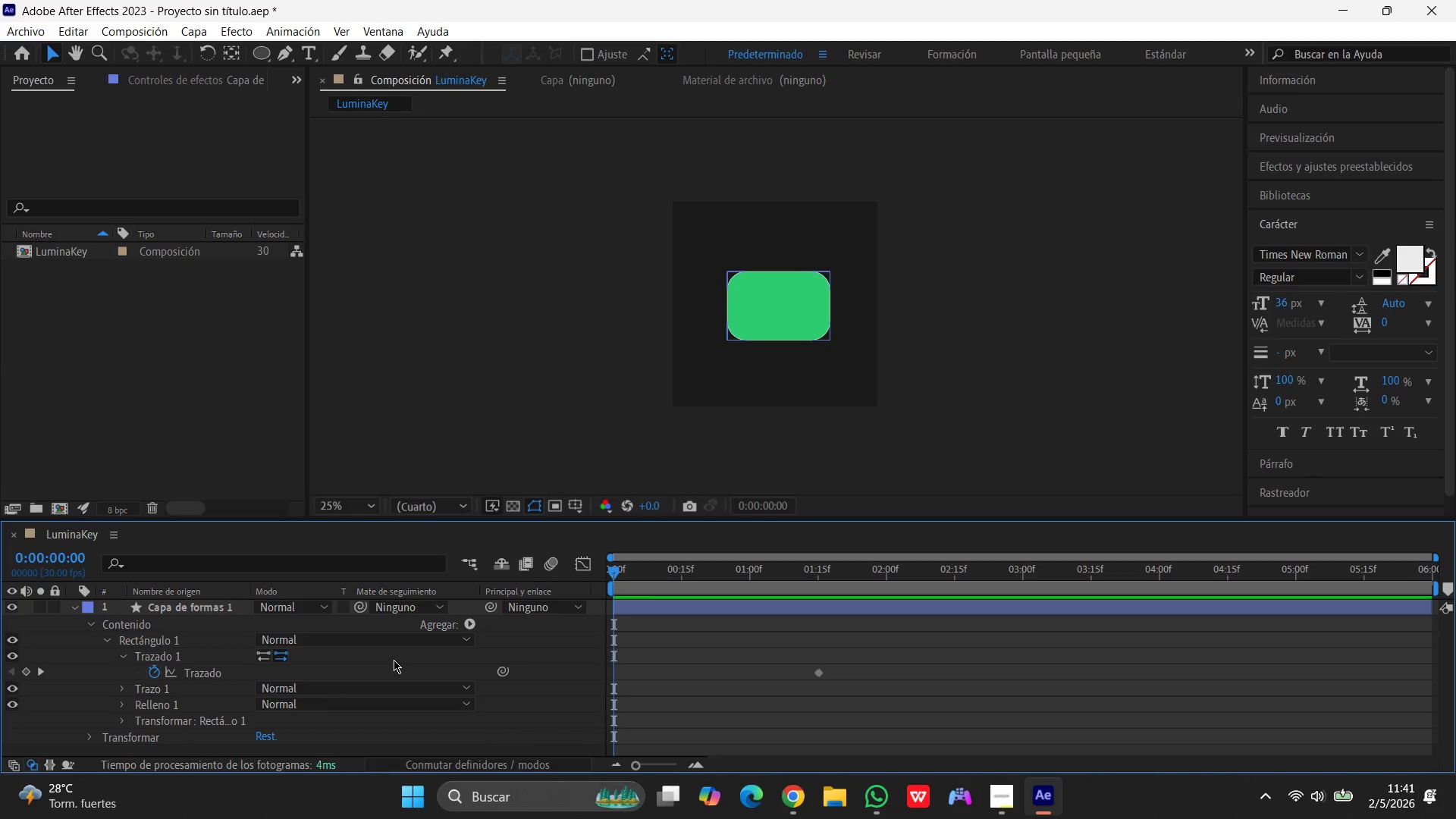 
left_click([202, 604])
 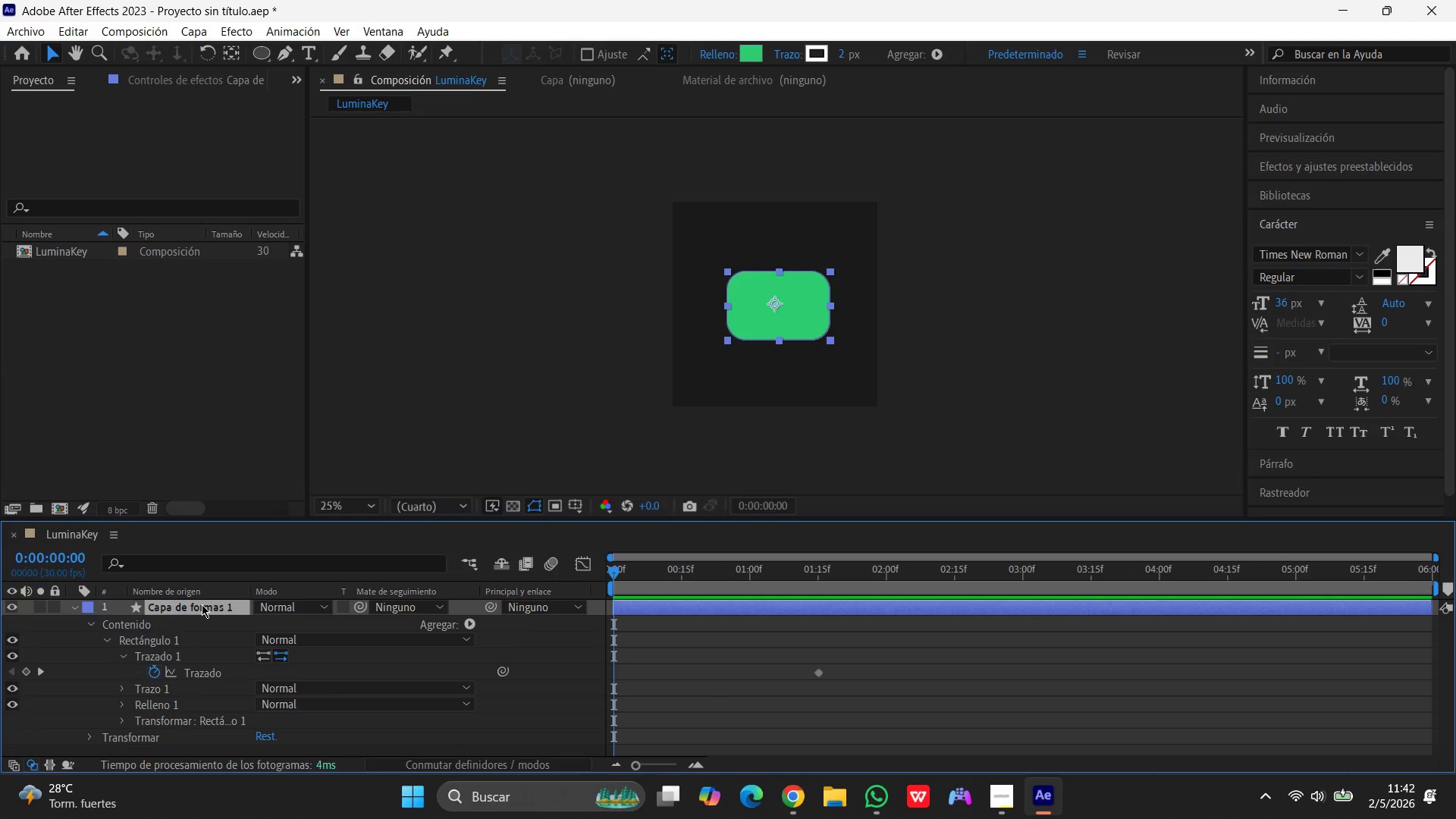 
key(CapsLock)
 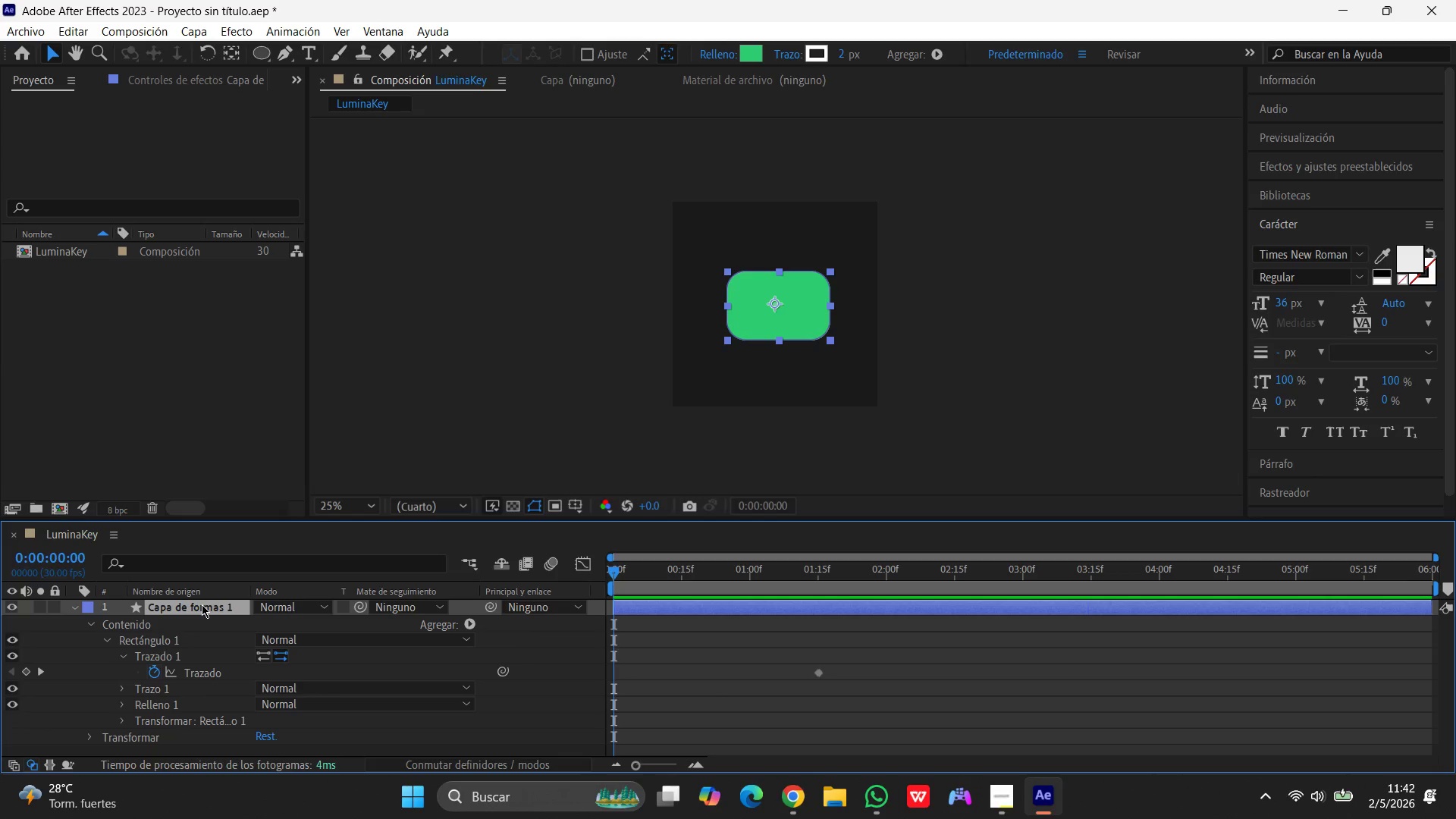 
key(Control+ControlLeft)
 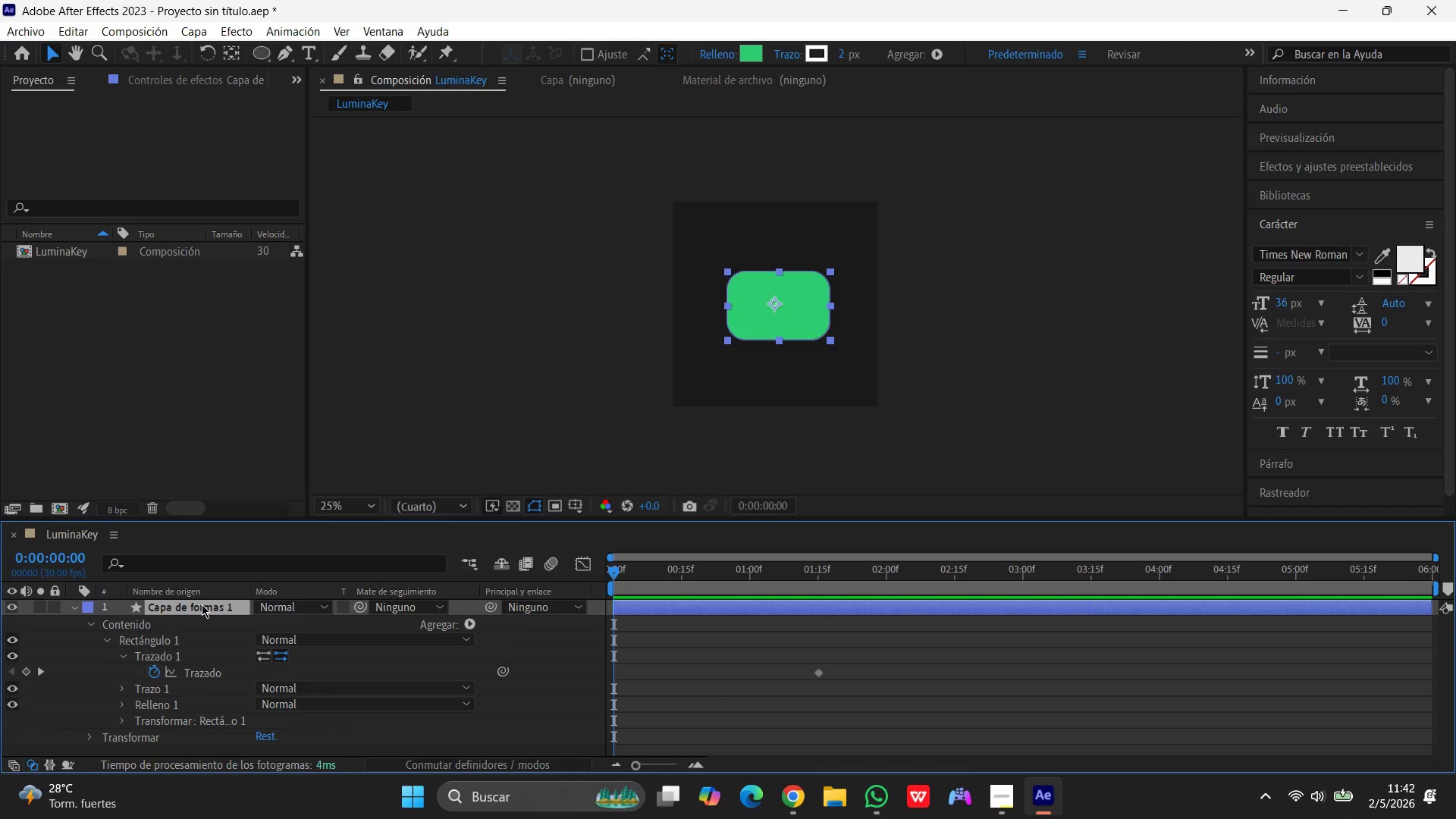 
key(Control+T)
 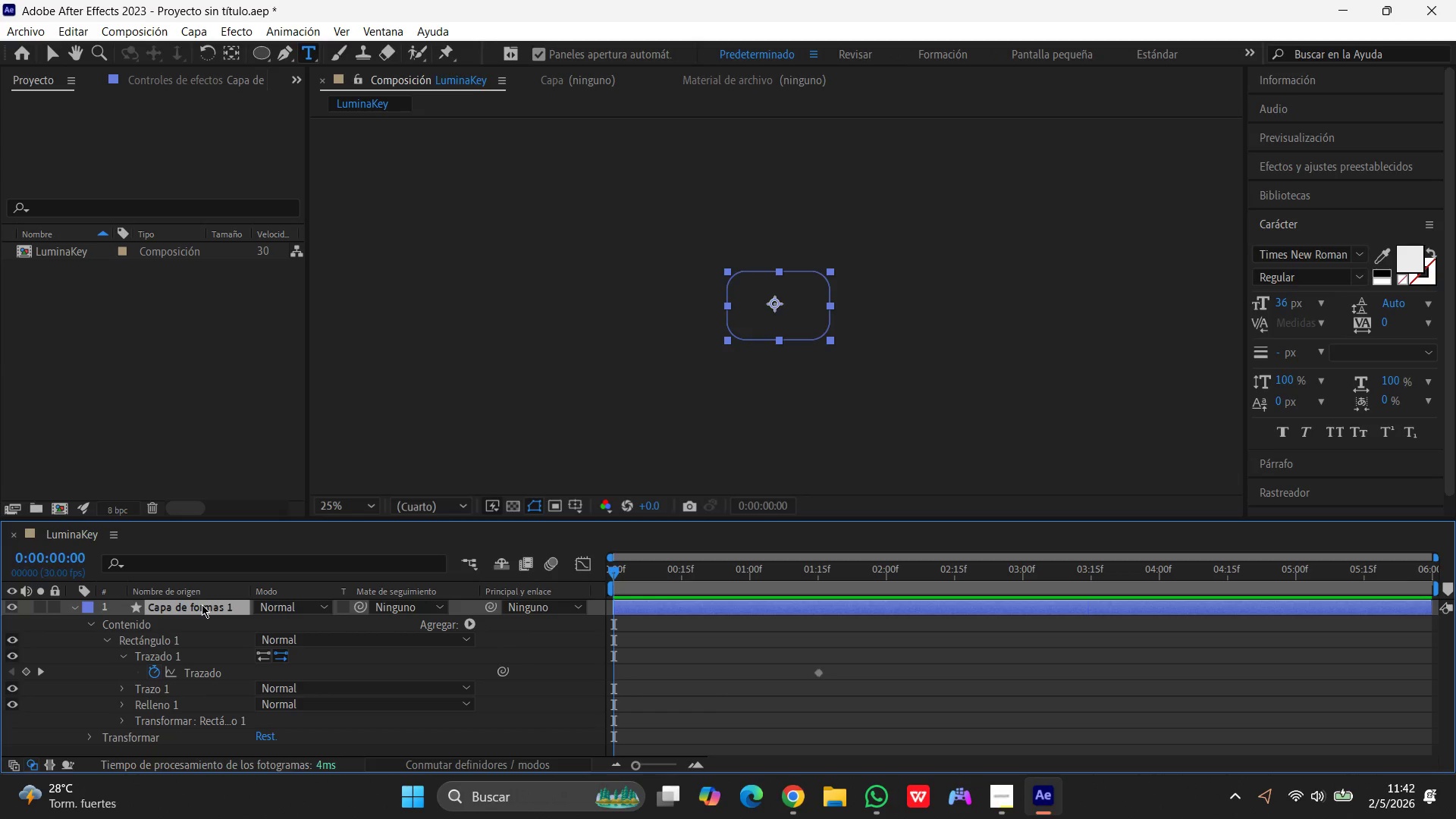 
key(CapsLock)
 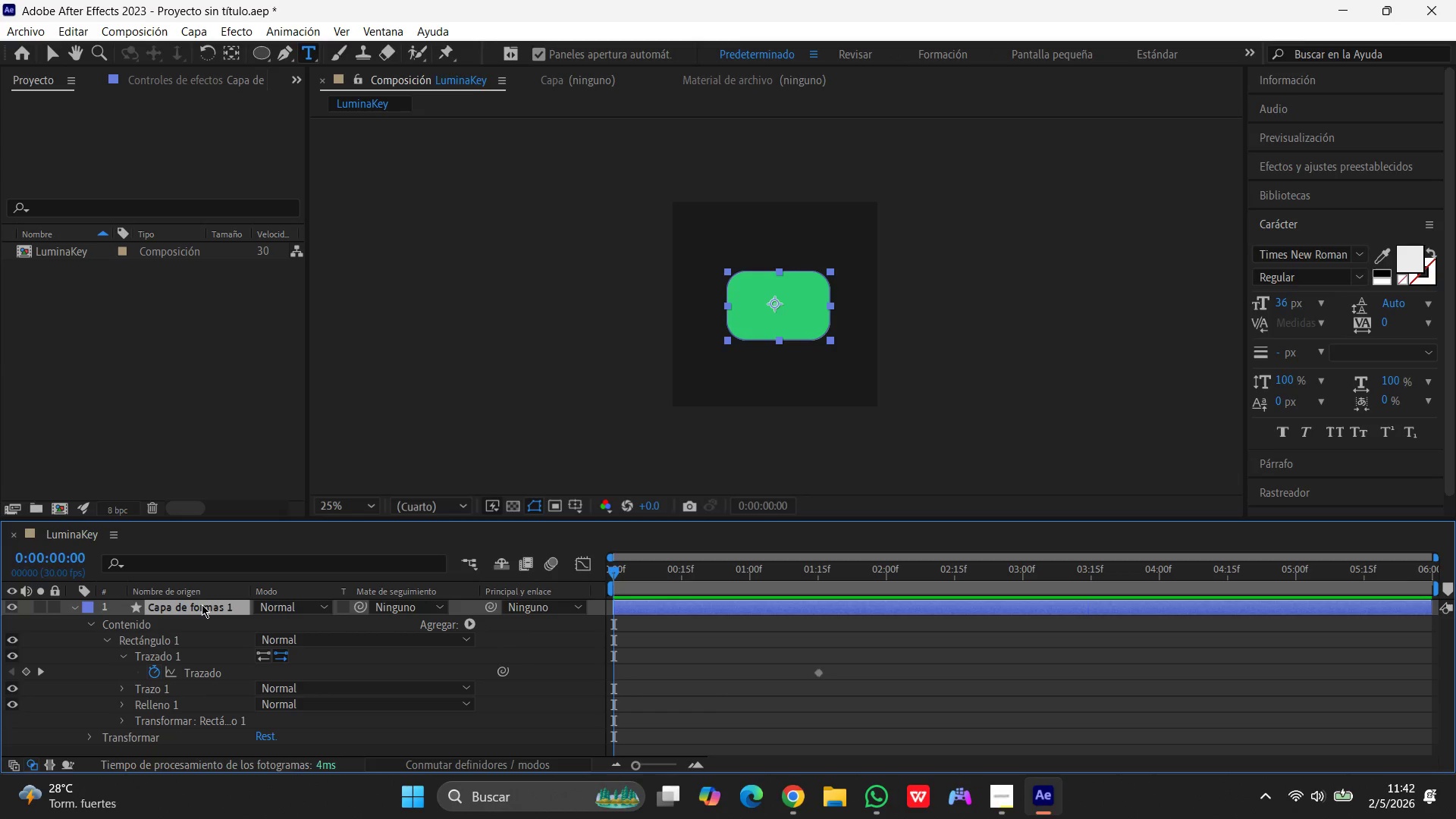 
key(Control+T)
 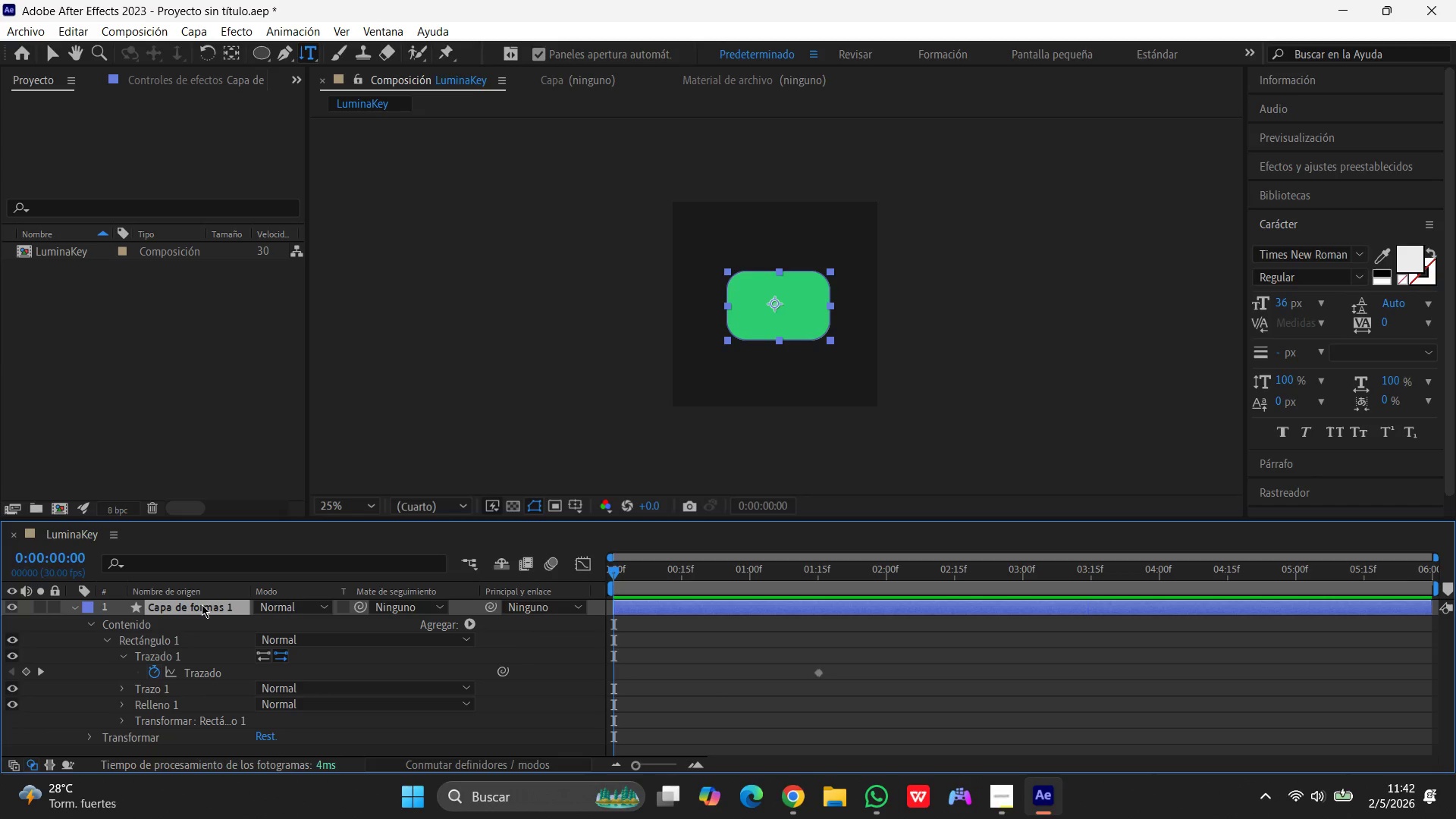 
key(Control+T)
 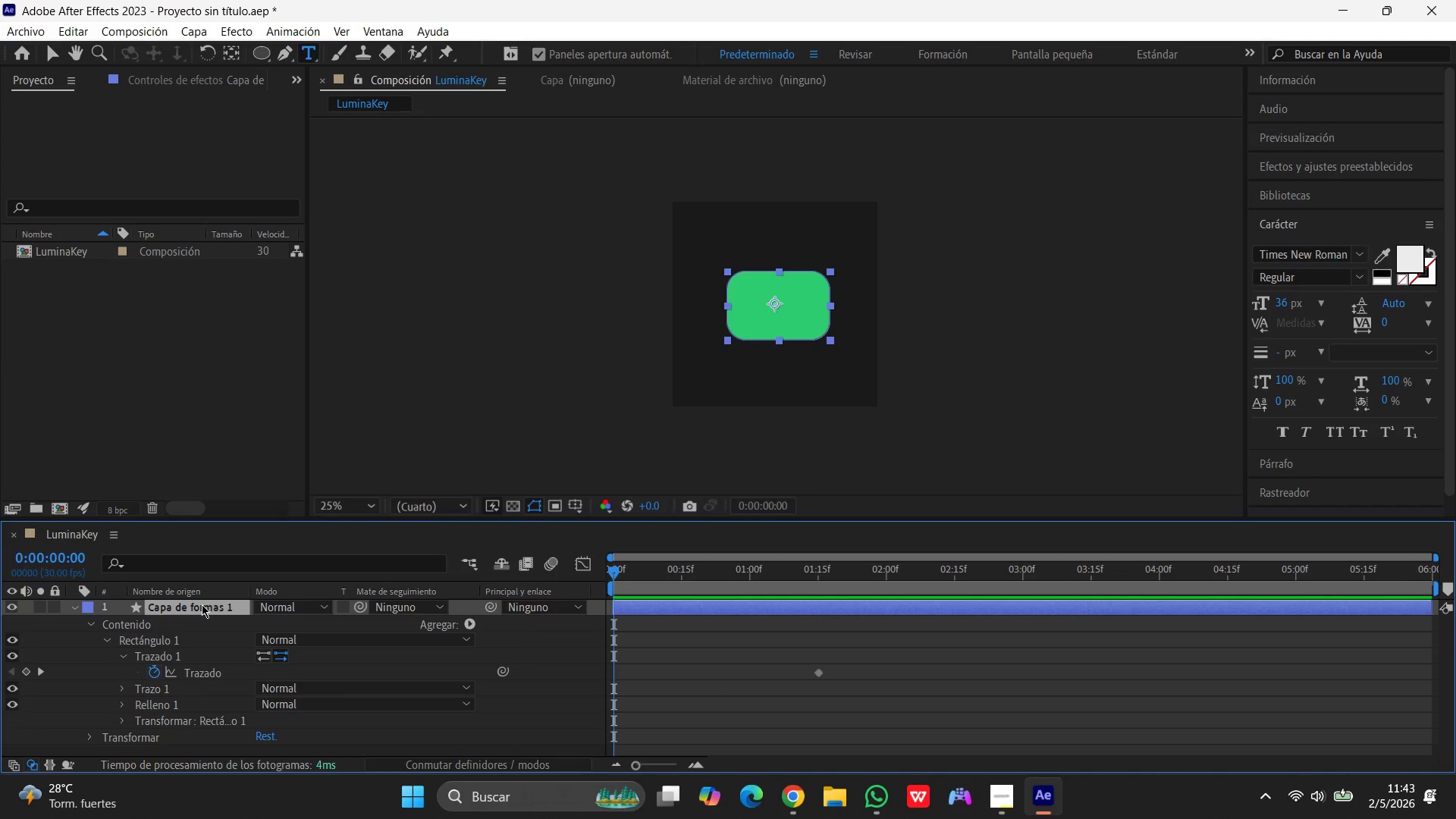 
wait(71.02)
 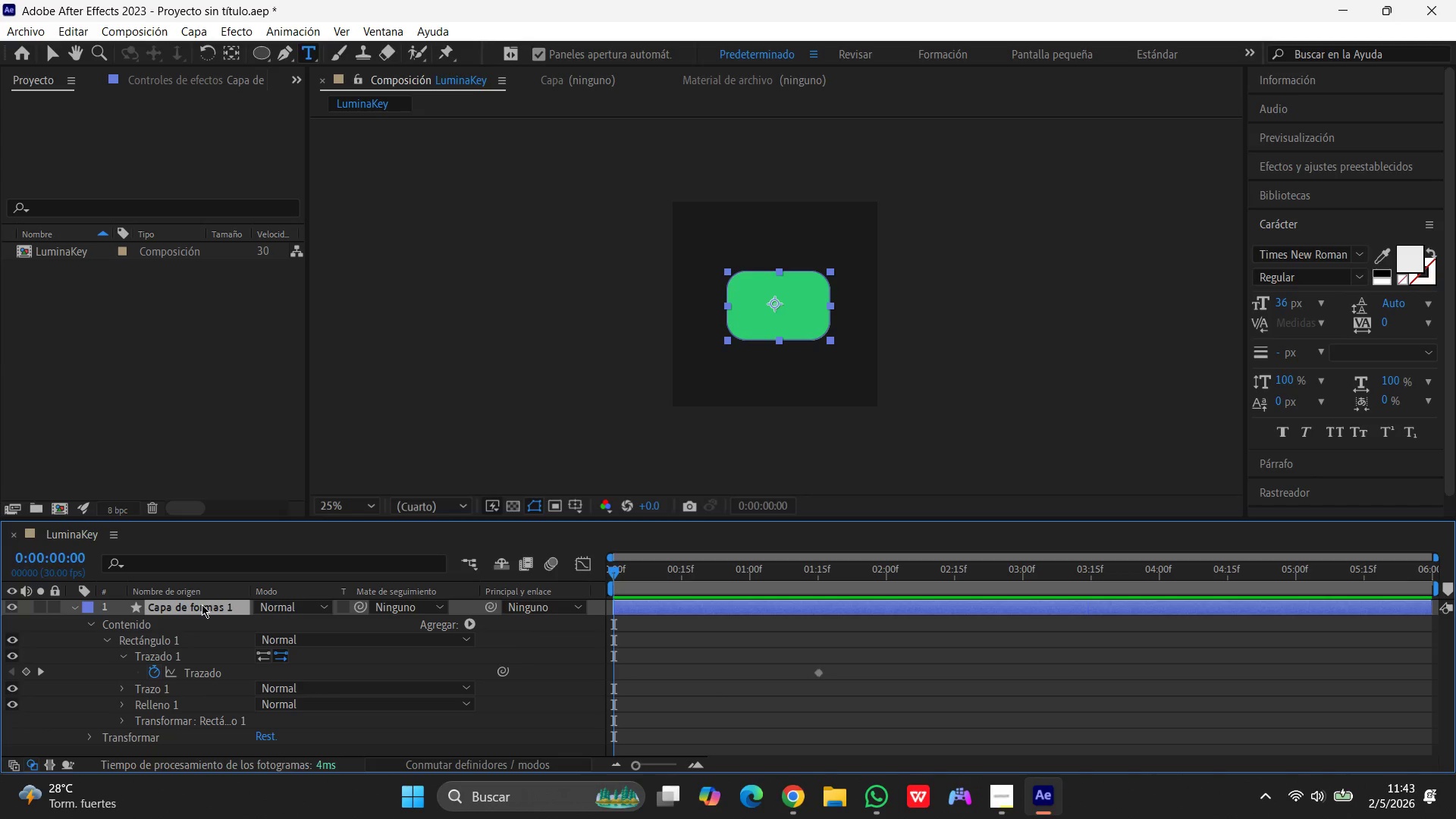 
left_click([820, 671])
 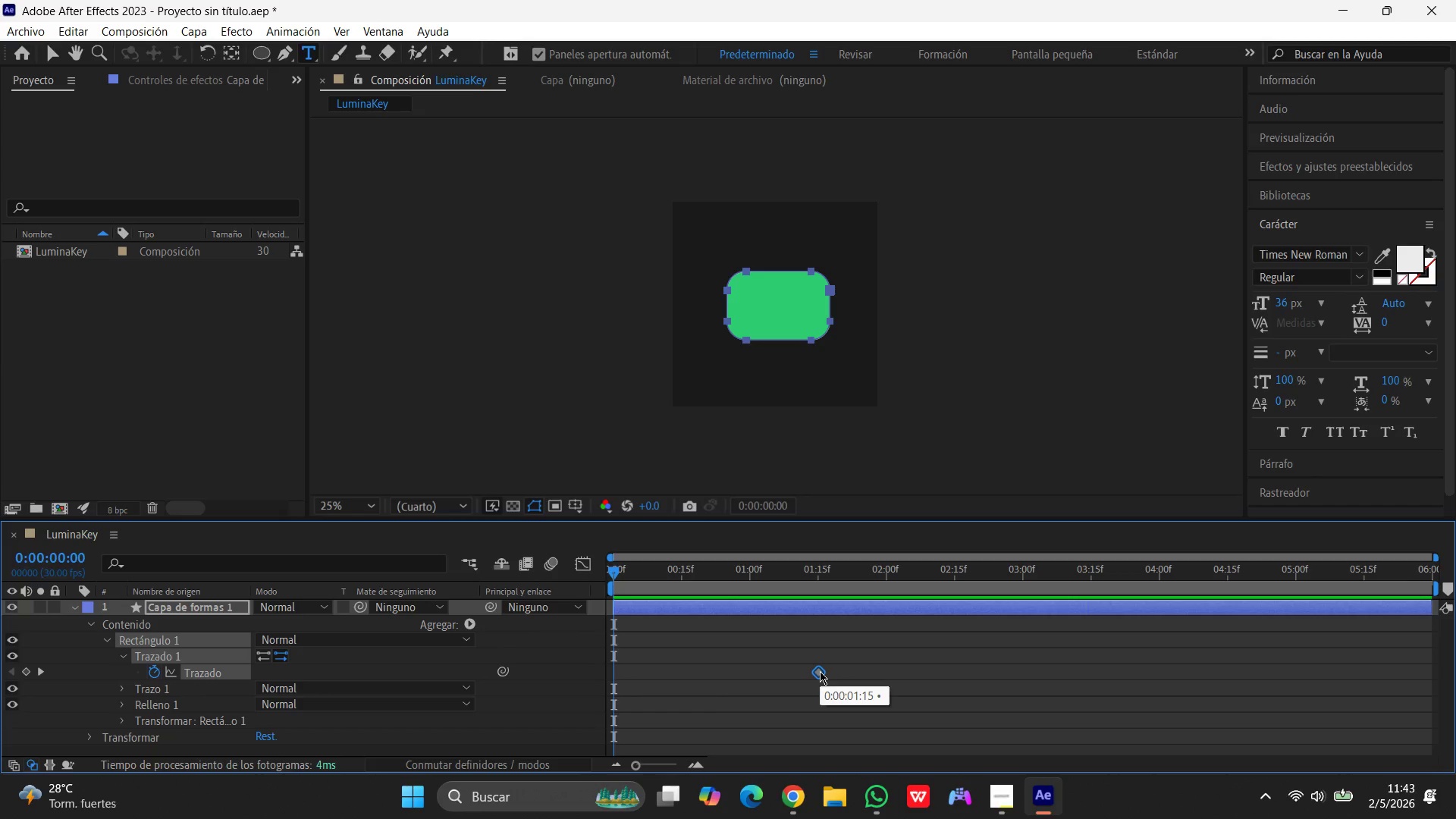 
key(Delete)
 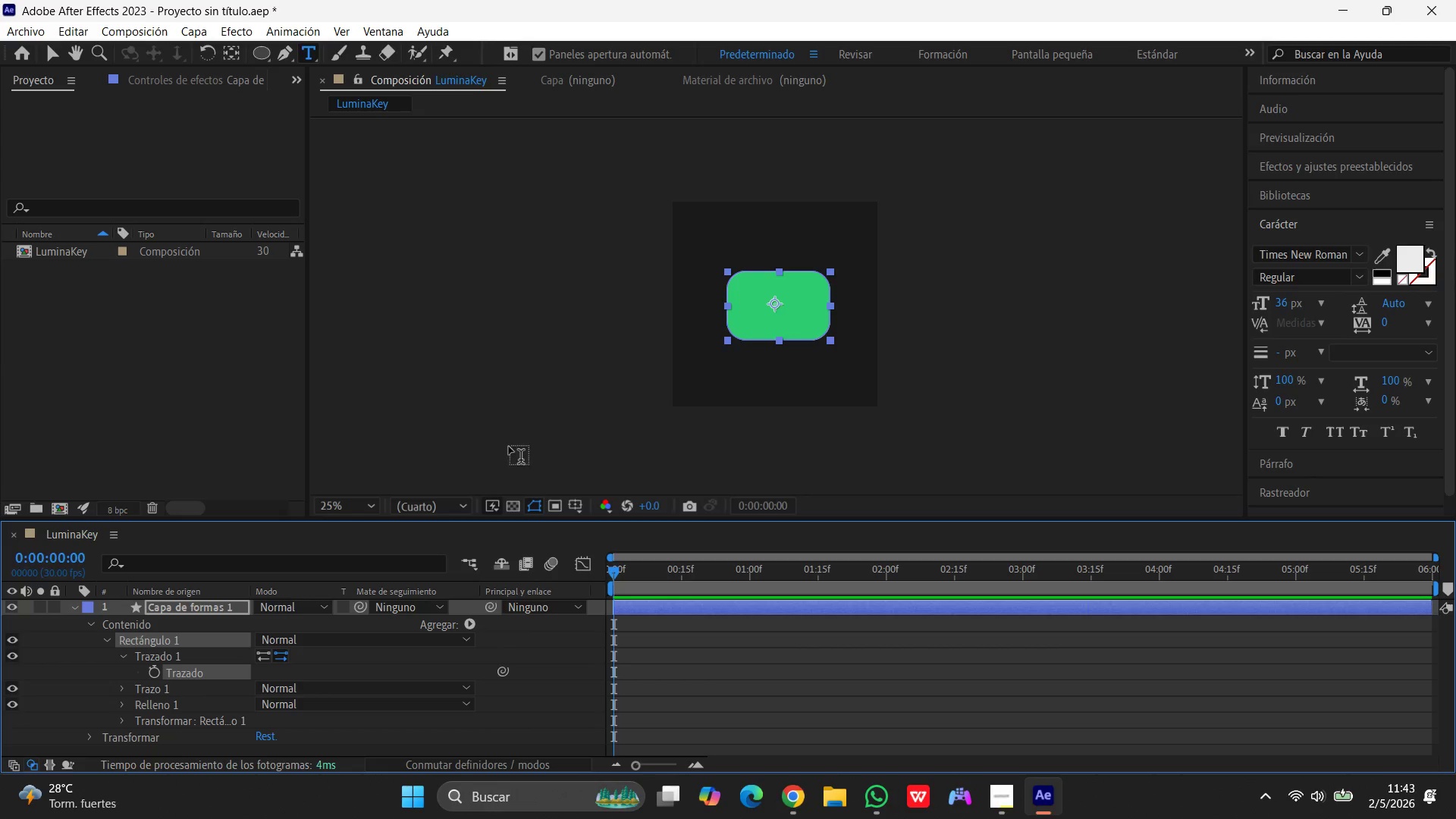 
wait(19.2)
 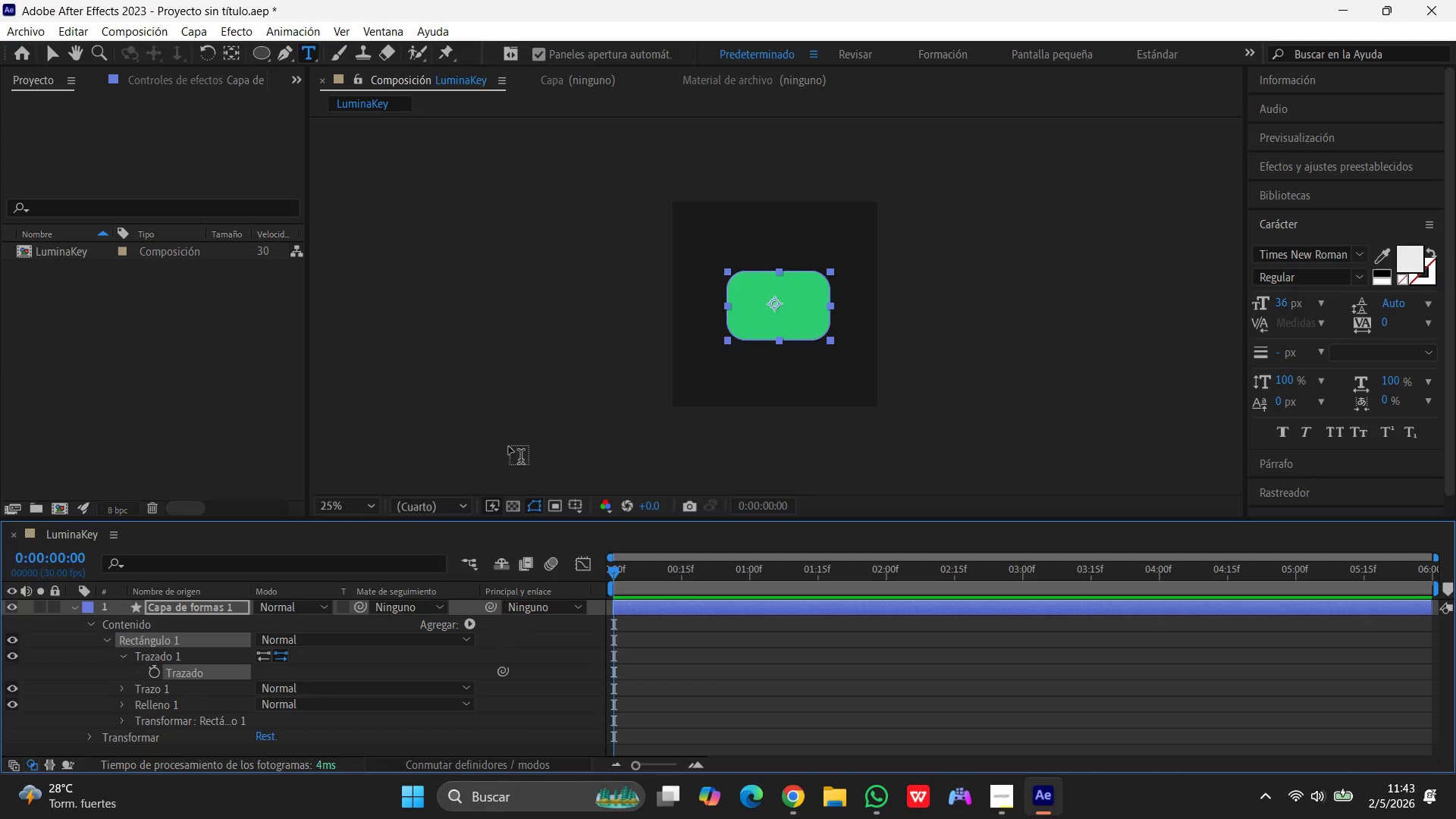 
key(Delete)
 